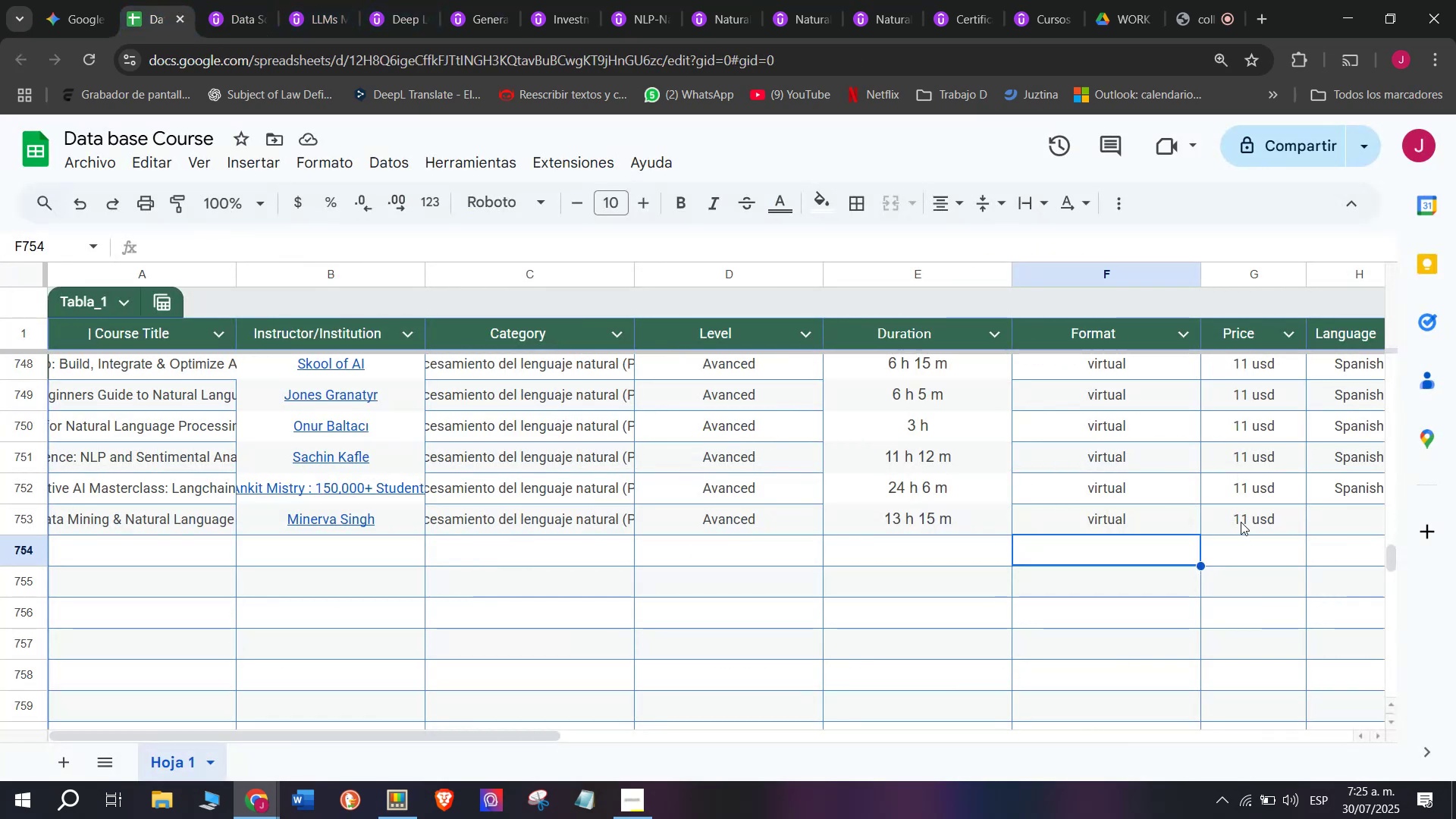 
double_click([1241, 522])
 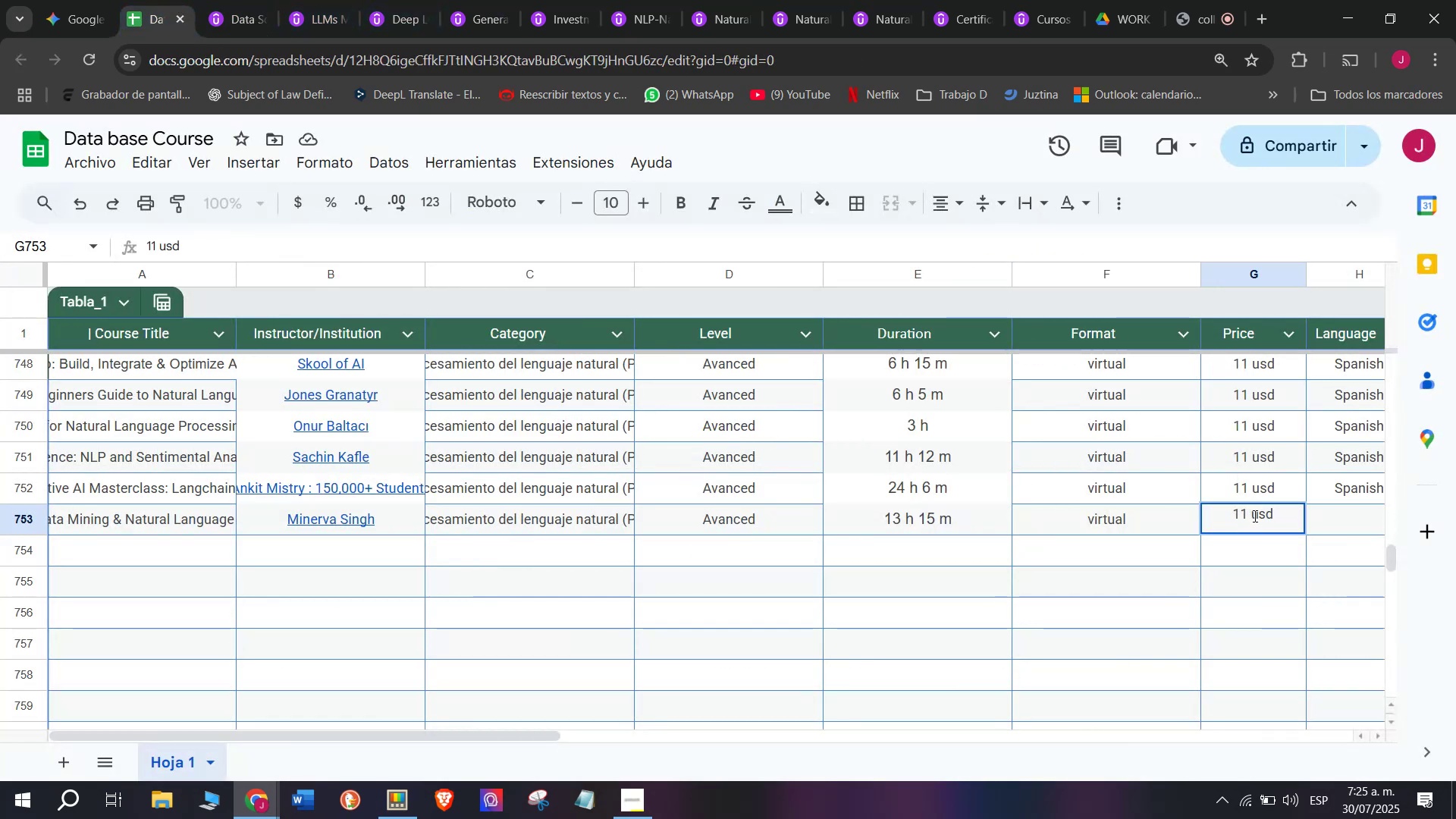 
left_click([1254, 516])
 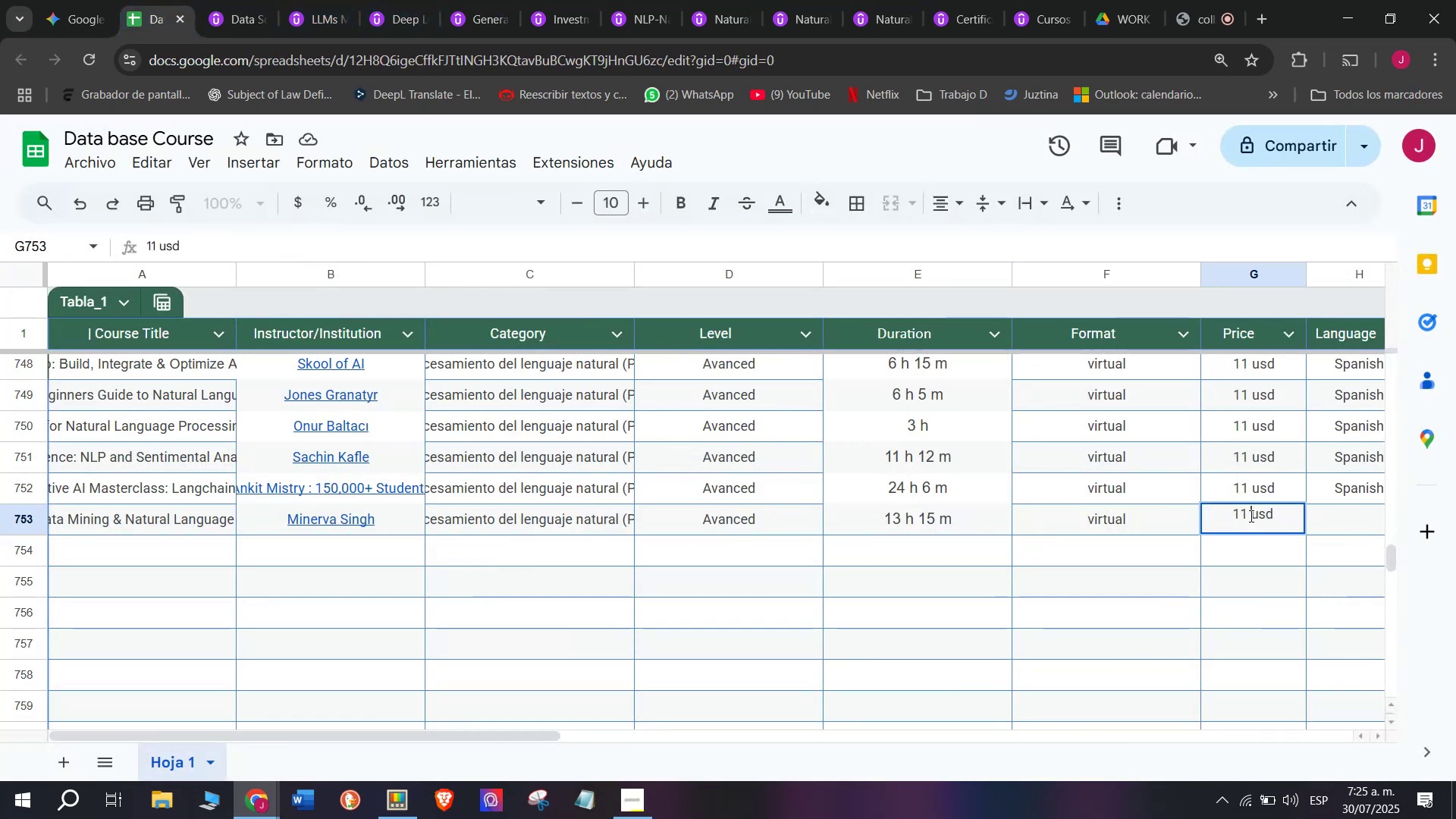 
double_click([1250, 516])
 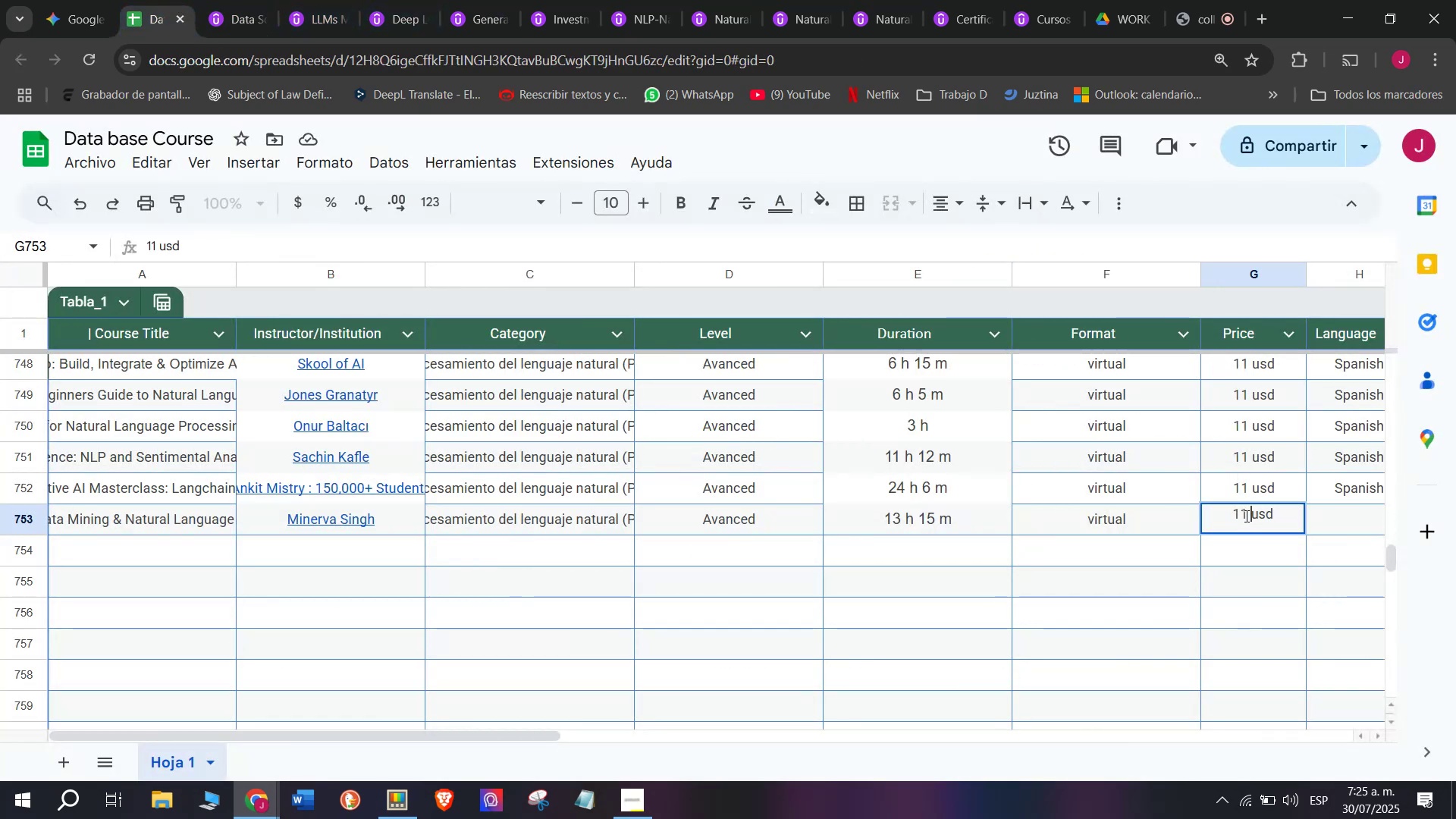 
left_click([1241, 516])
 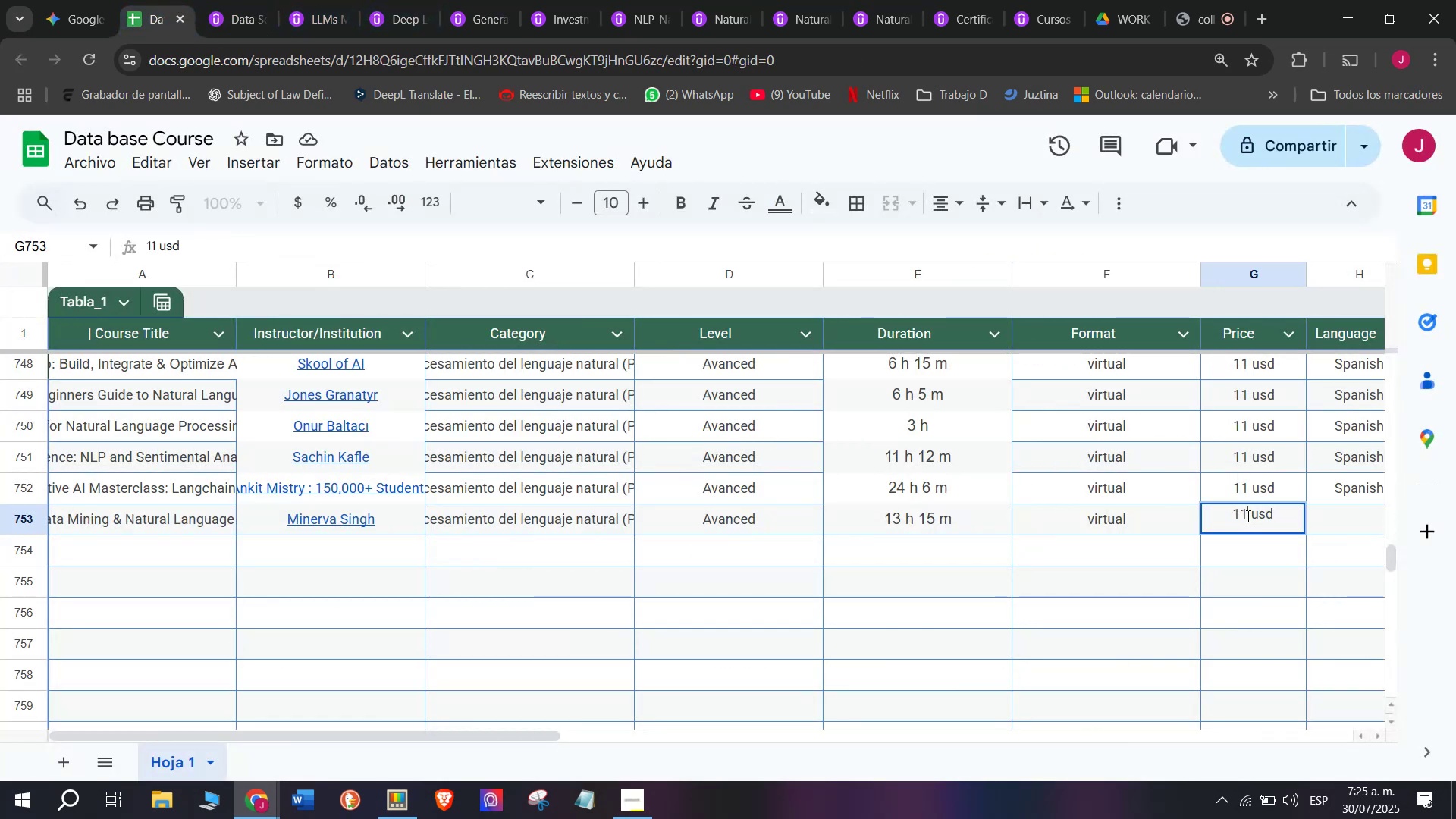 
left_click([1247, 516])
 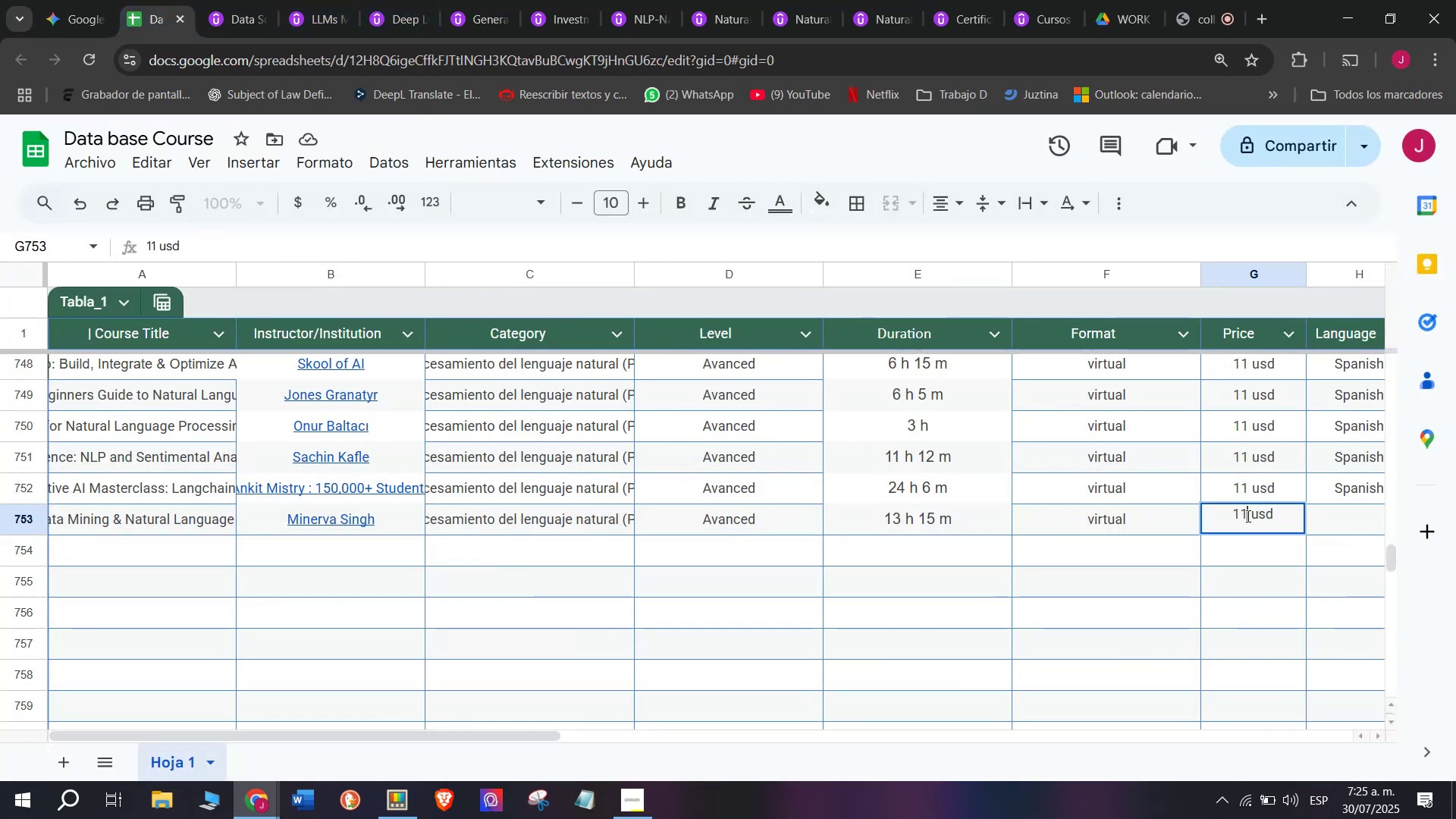 
key(Q)
 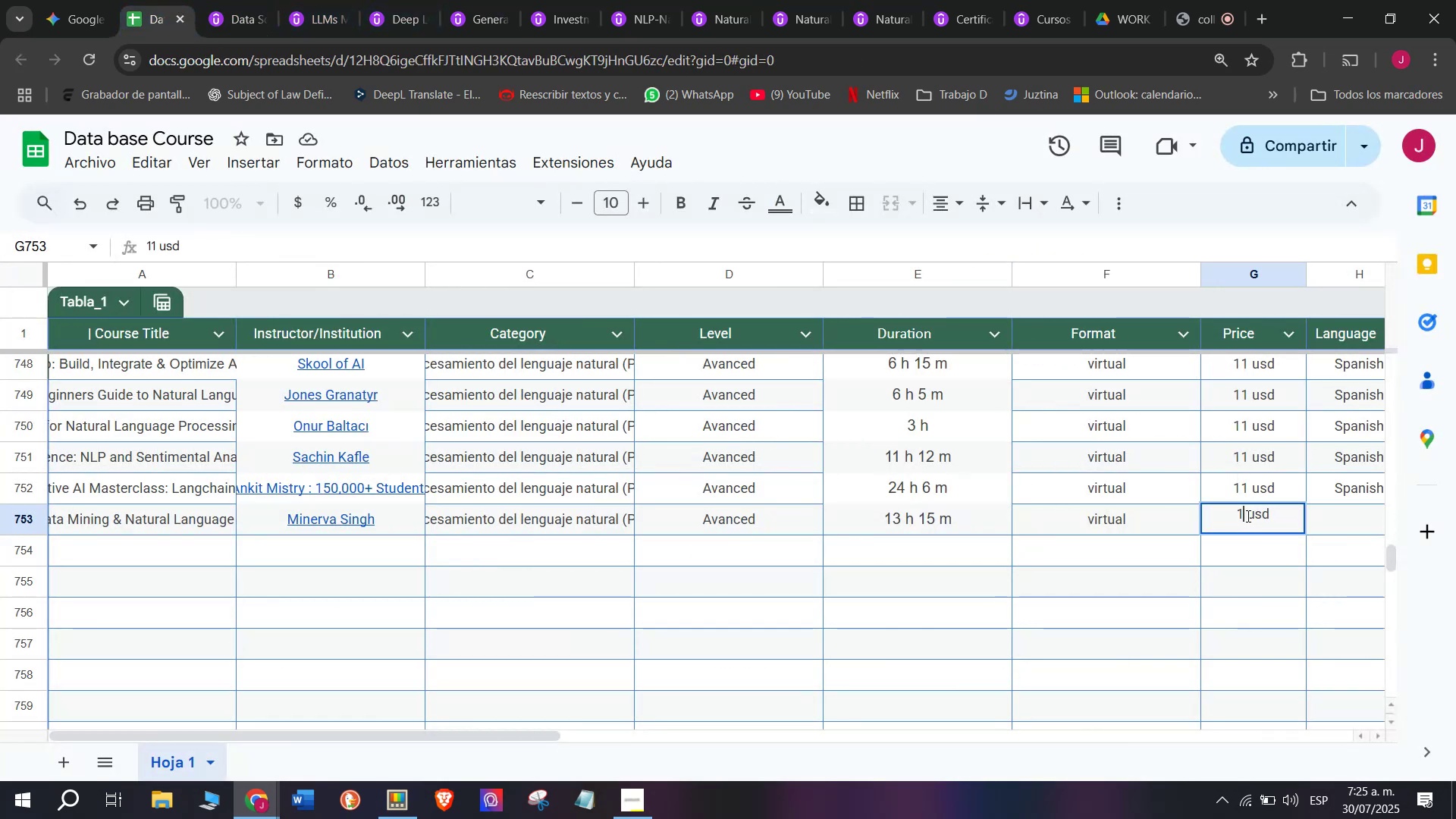 
key(Backspace)
 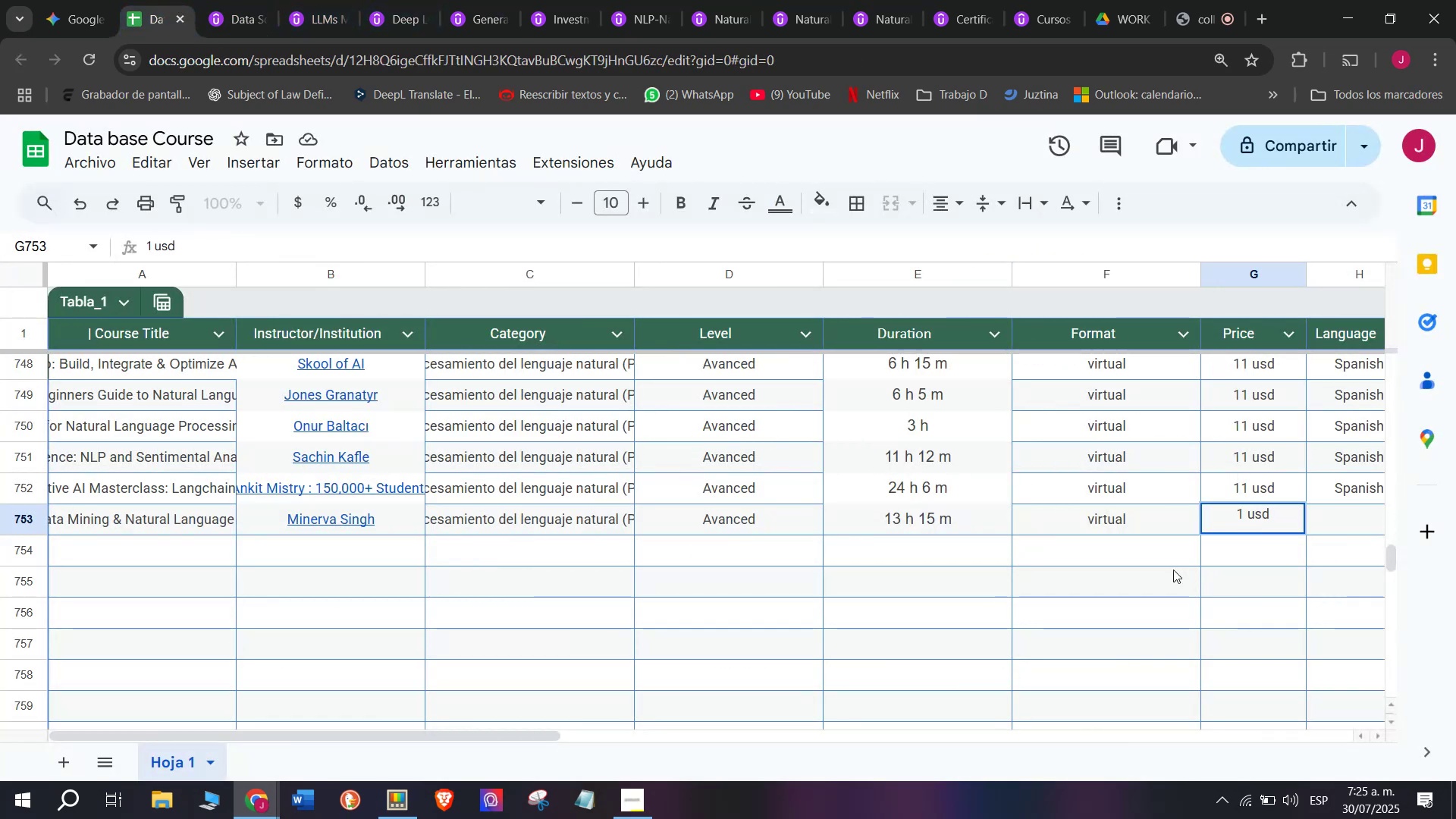 
key(3)
 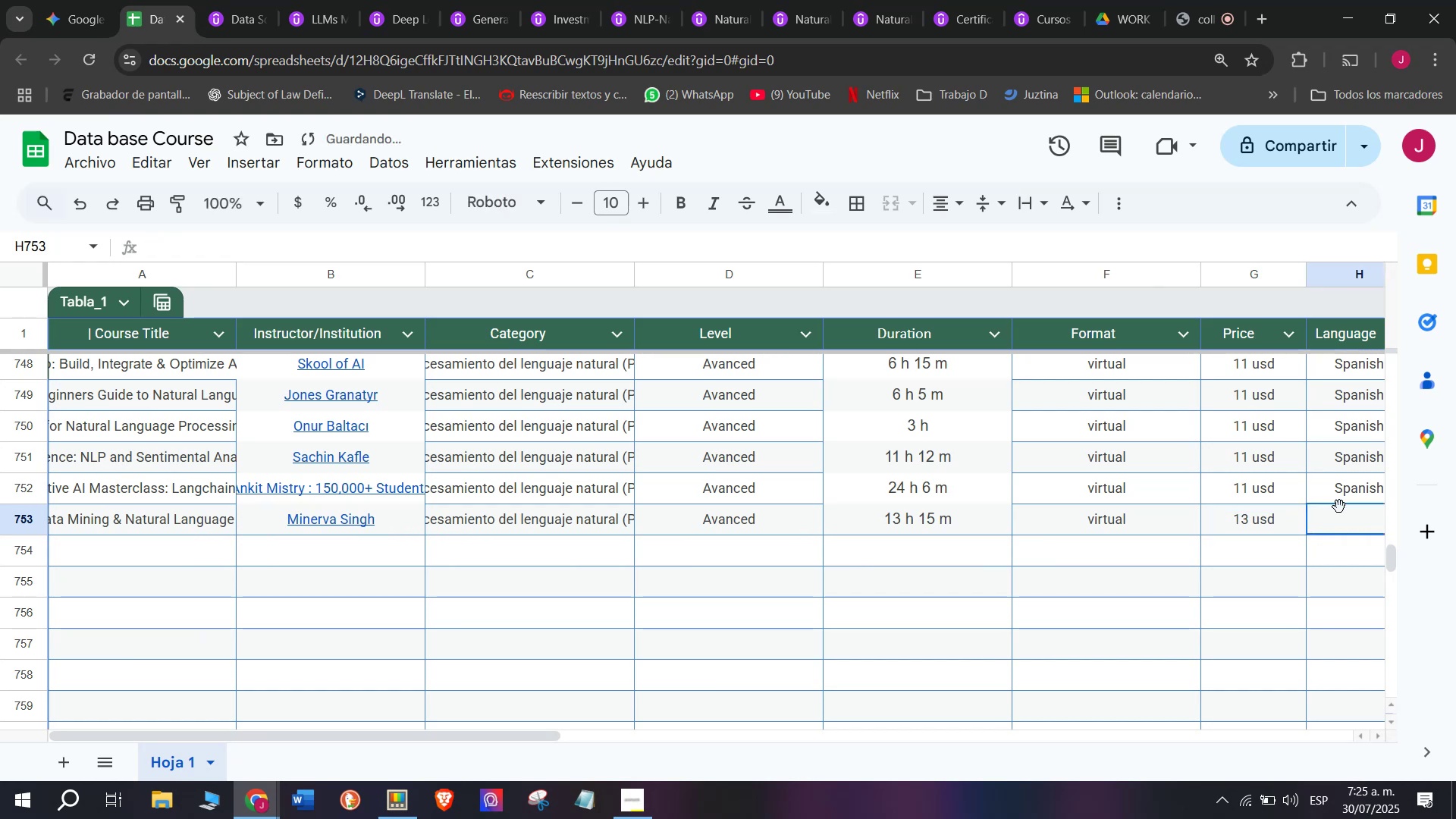 
left_click([1348, 488])
 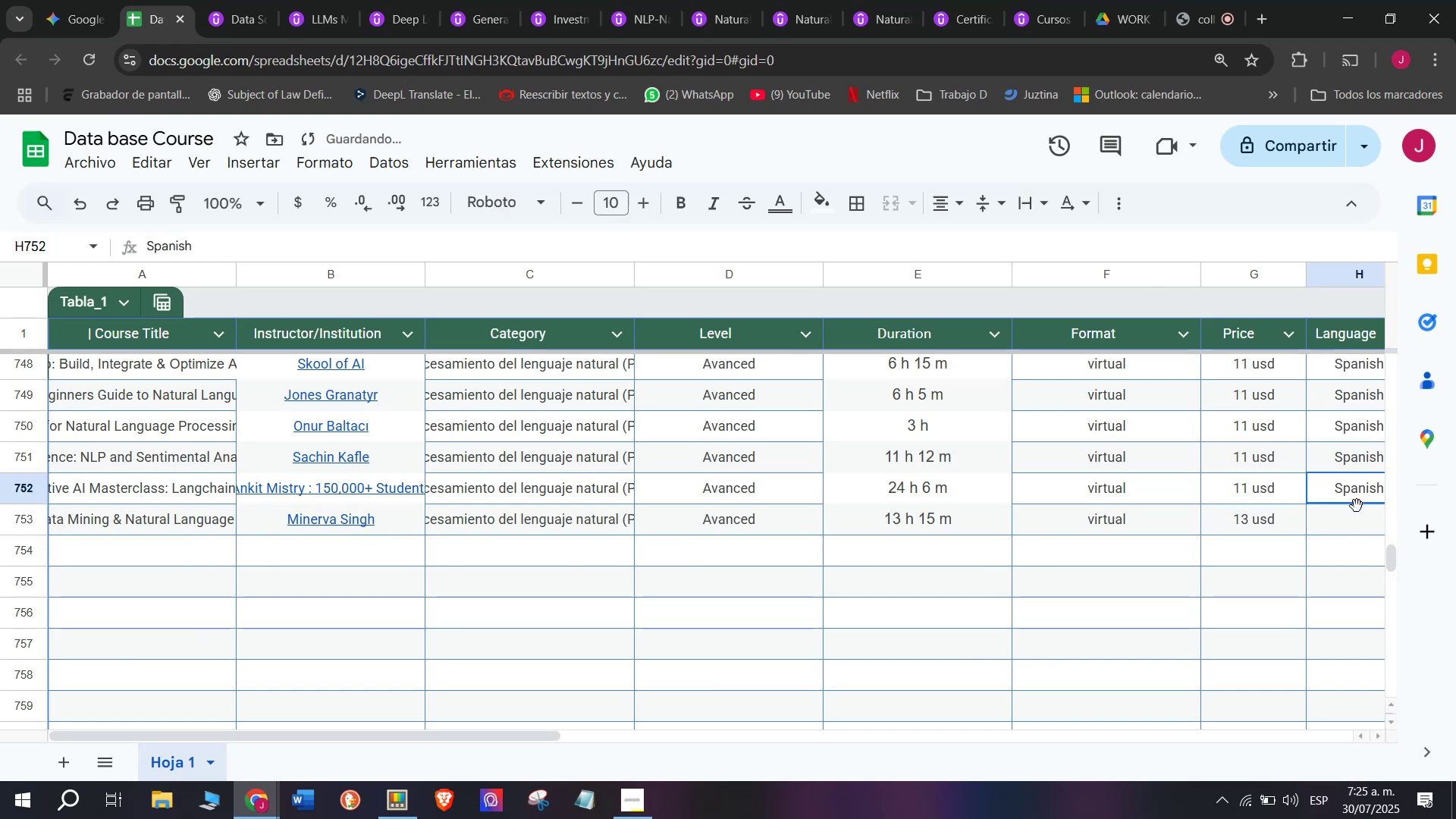 
key(Control+ControlLeft)
 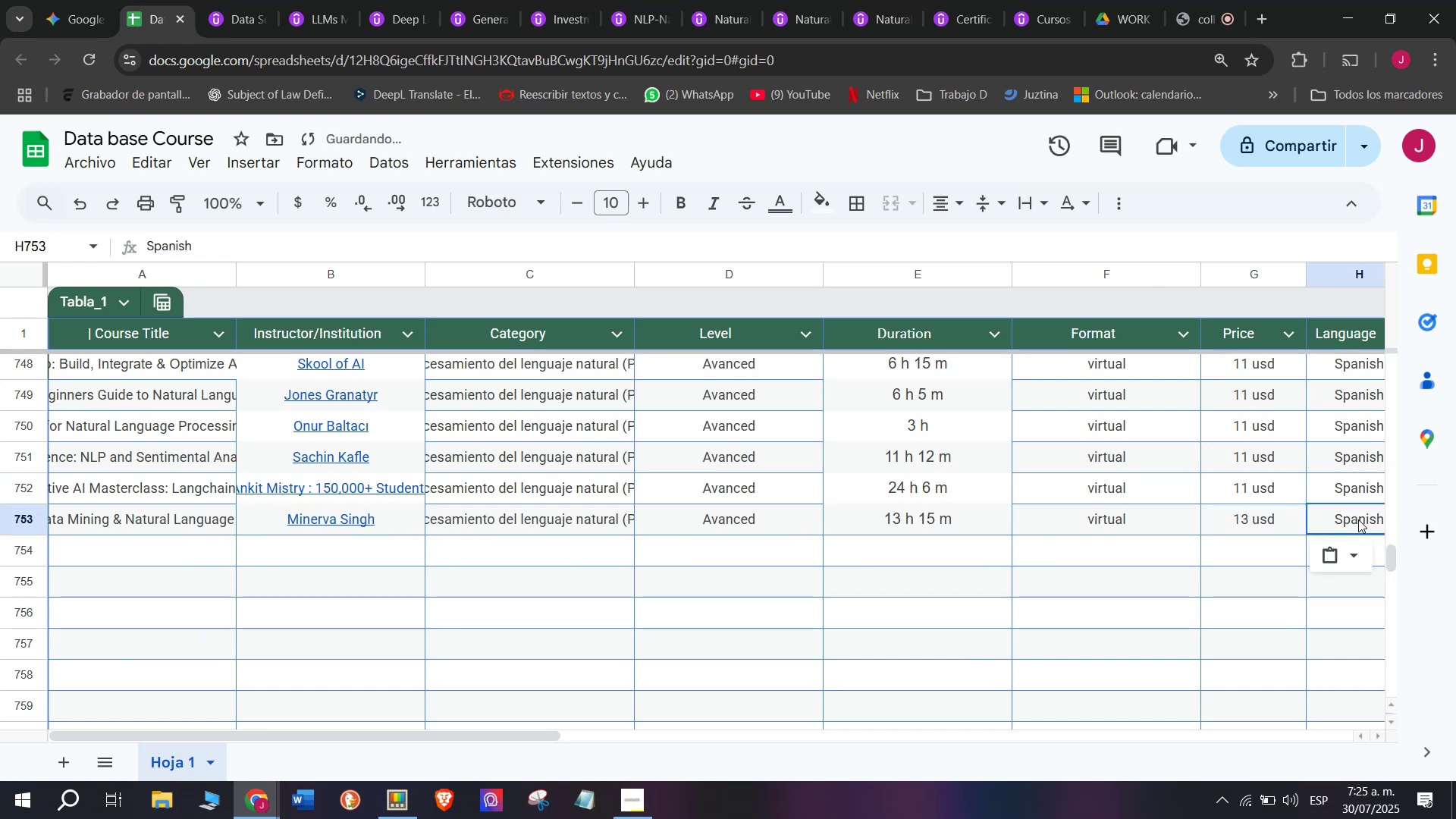 
key(Break)
 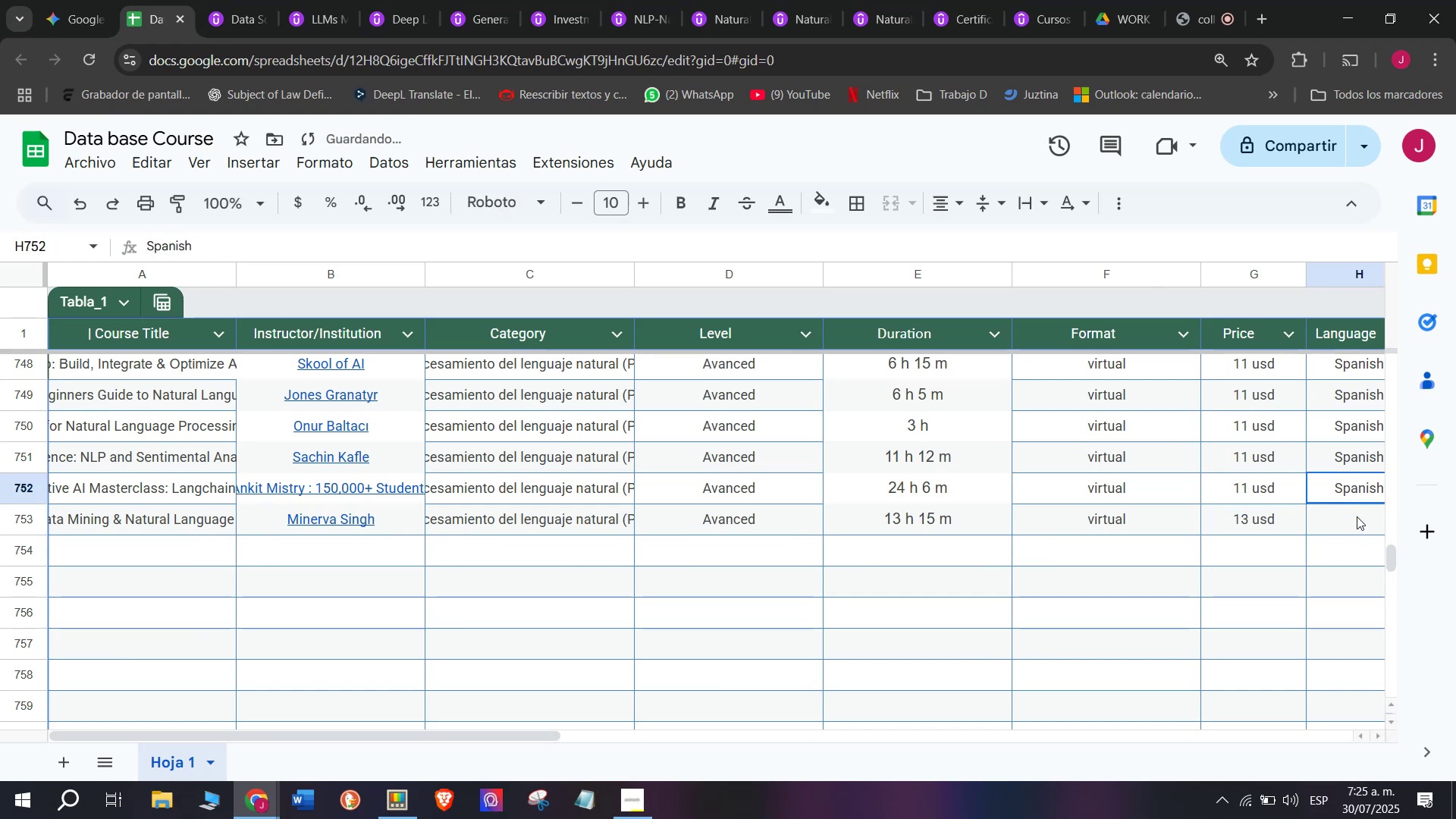 
key(Control+C)
 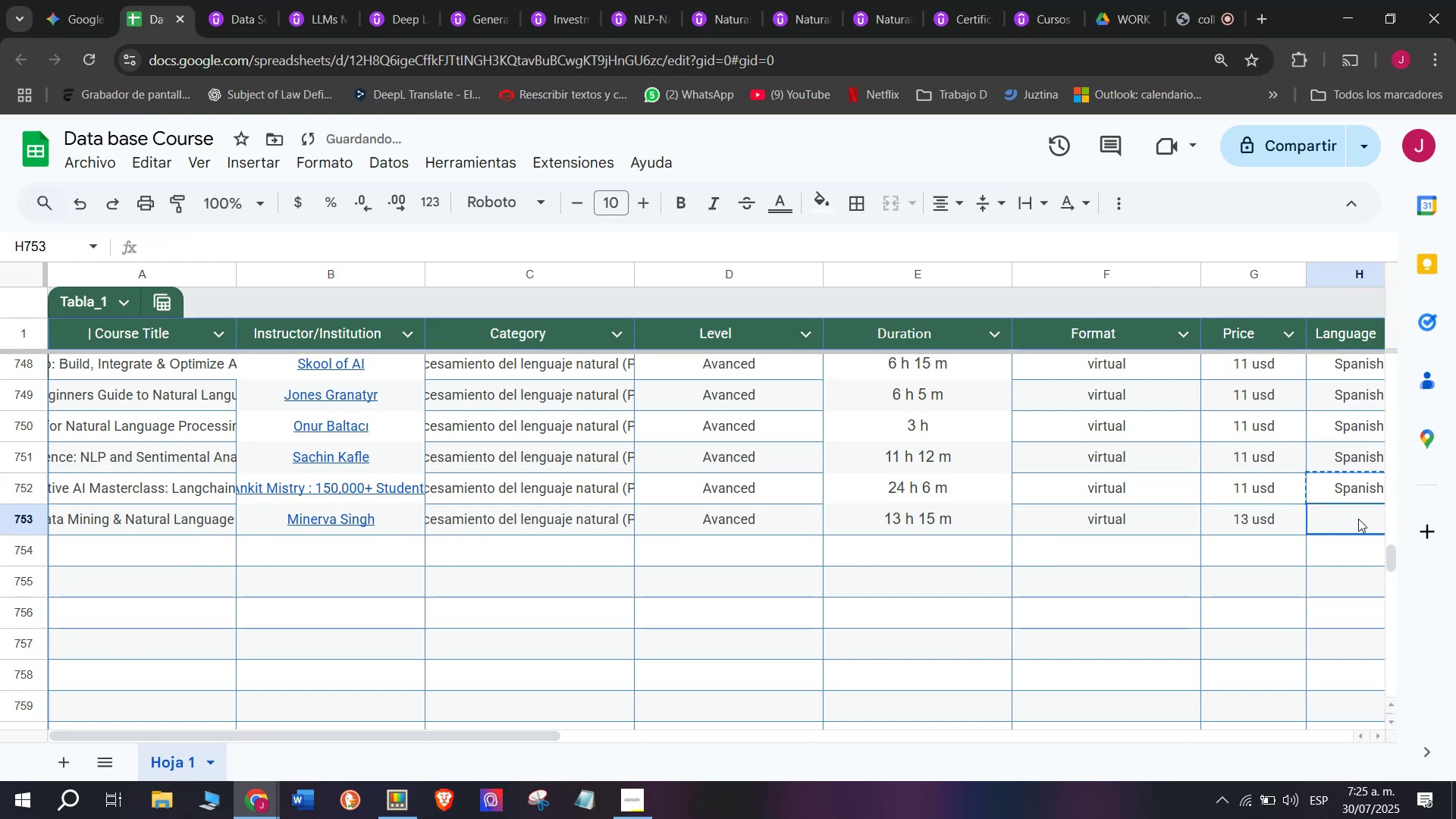 
key(Z)
 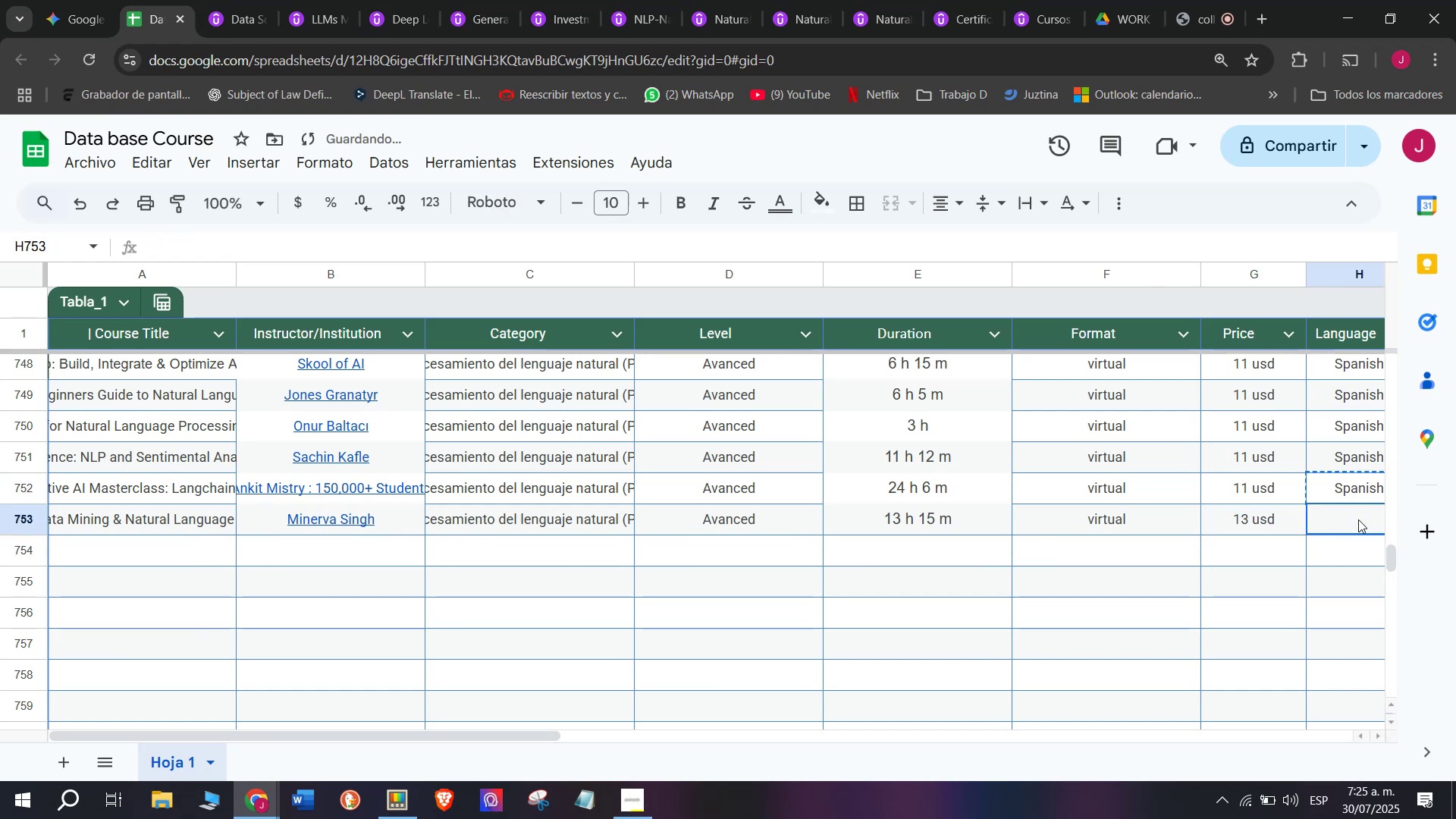 
key(Control+ControlLeft)
 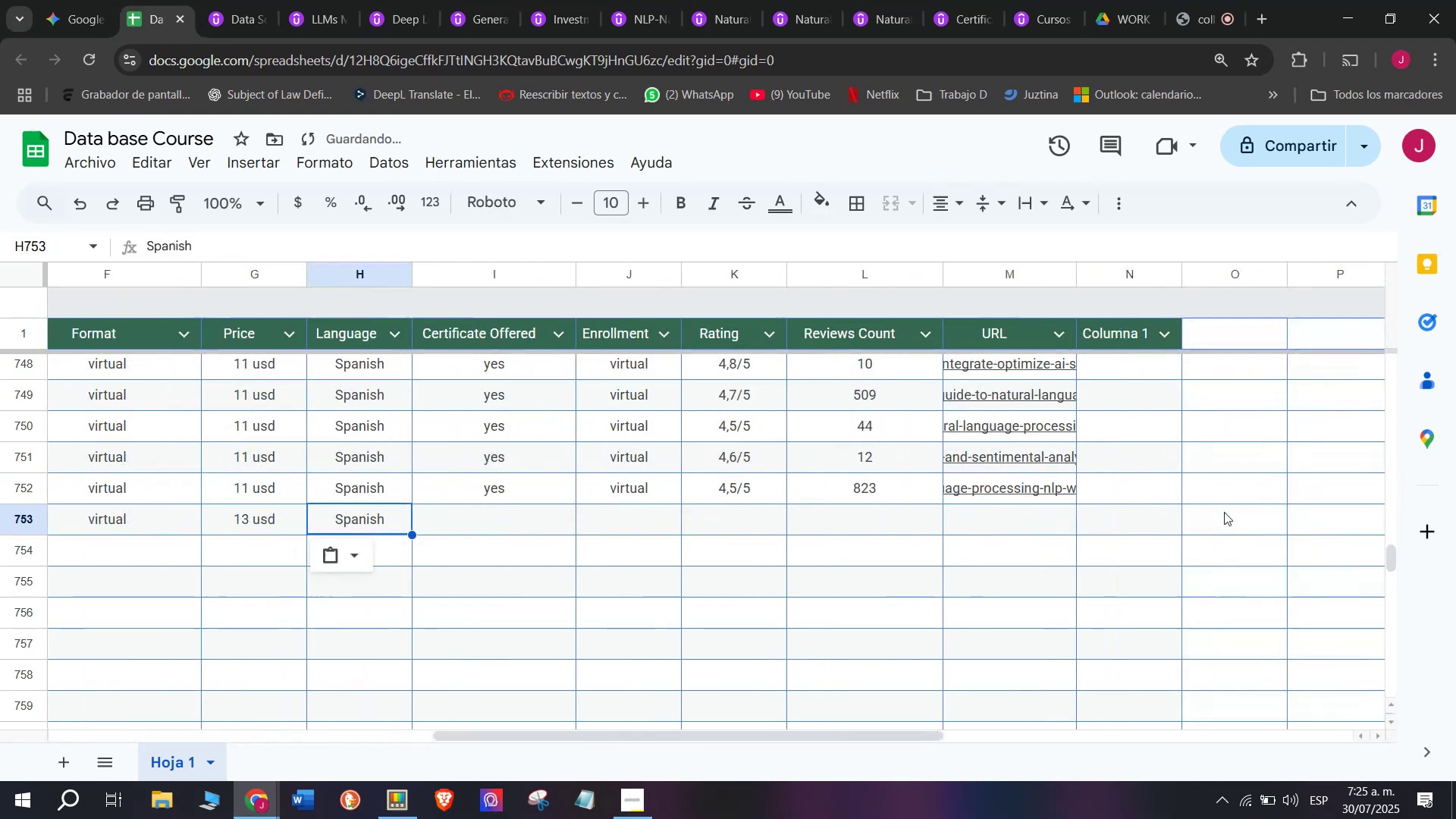 
key(Control+V)
 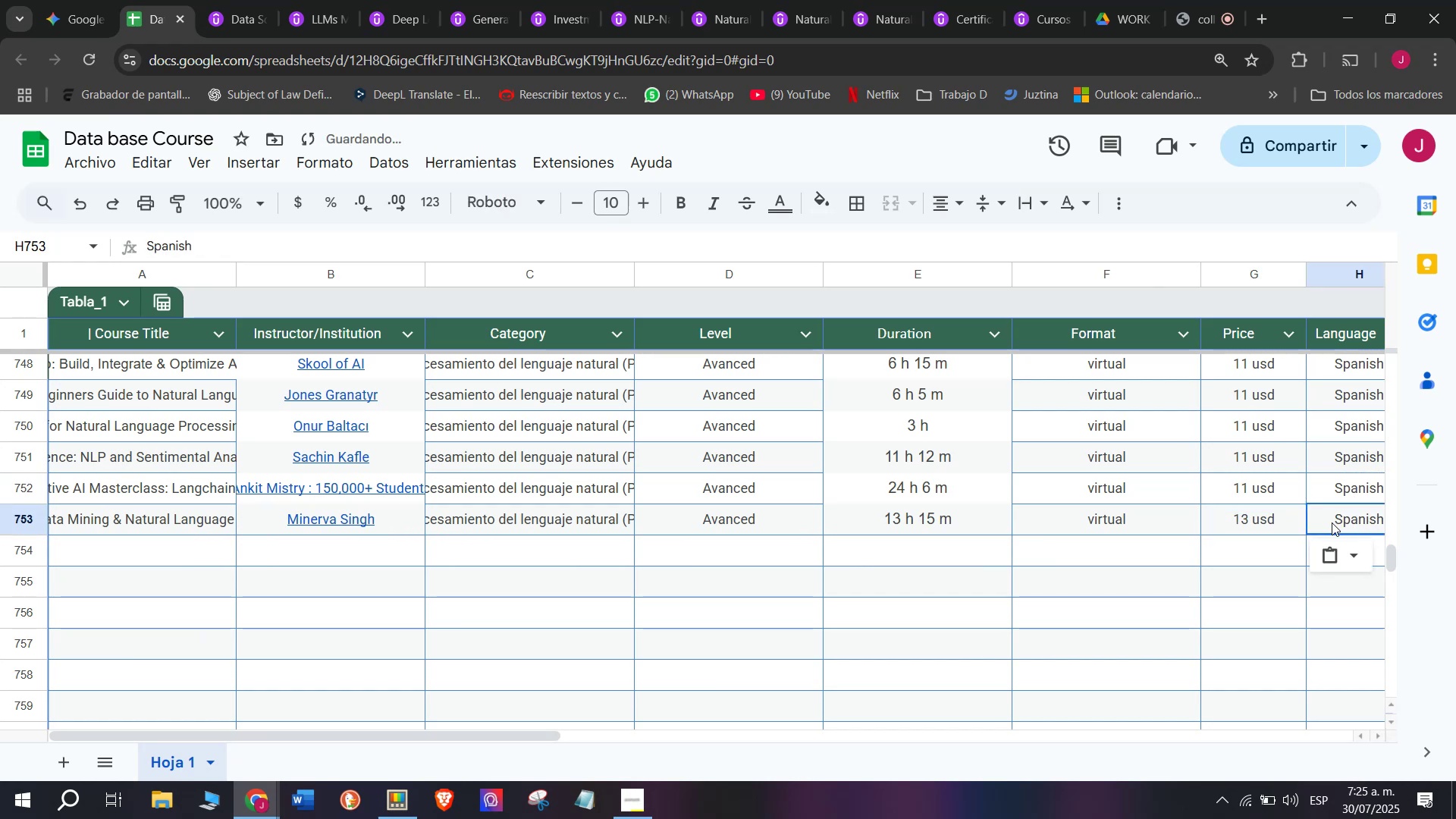 
scroll: coordinate [560, 560], scroll_direction: down, amount: 3.0
 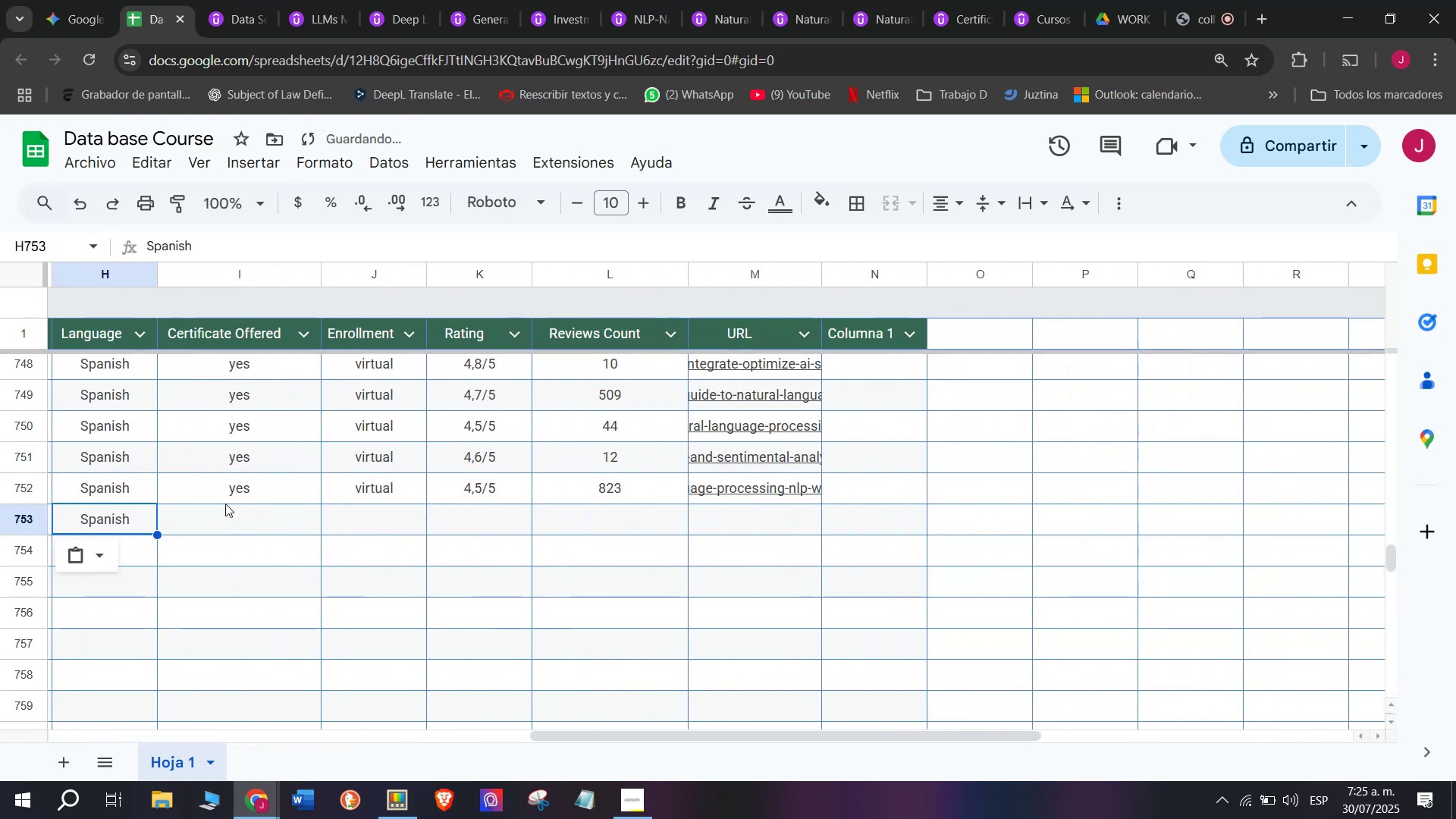 
left_click([252, 479])
 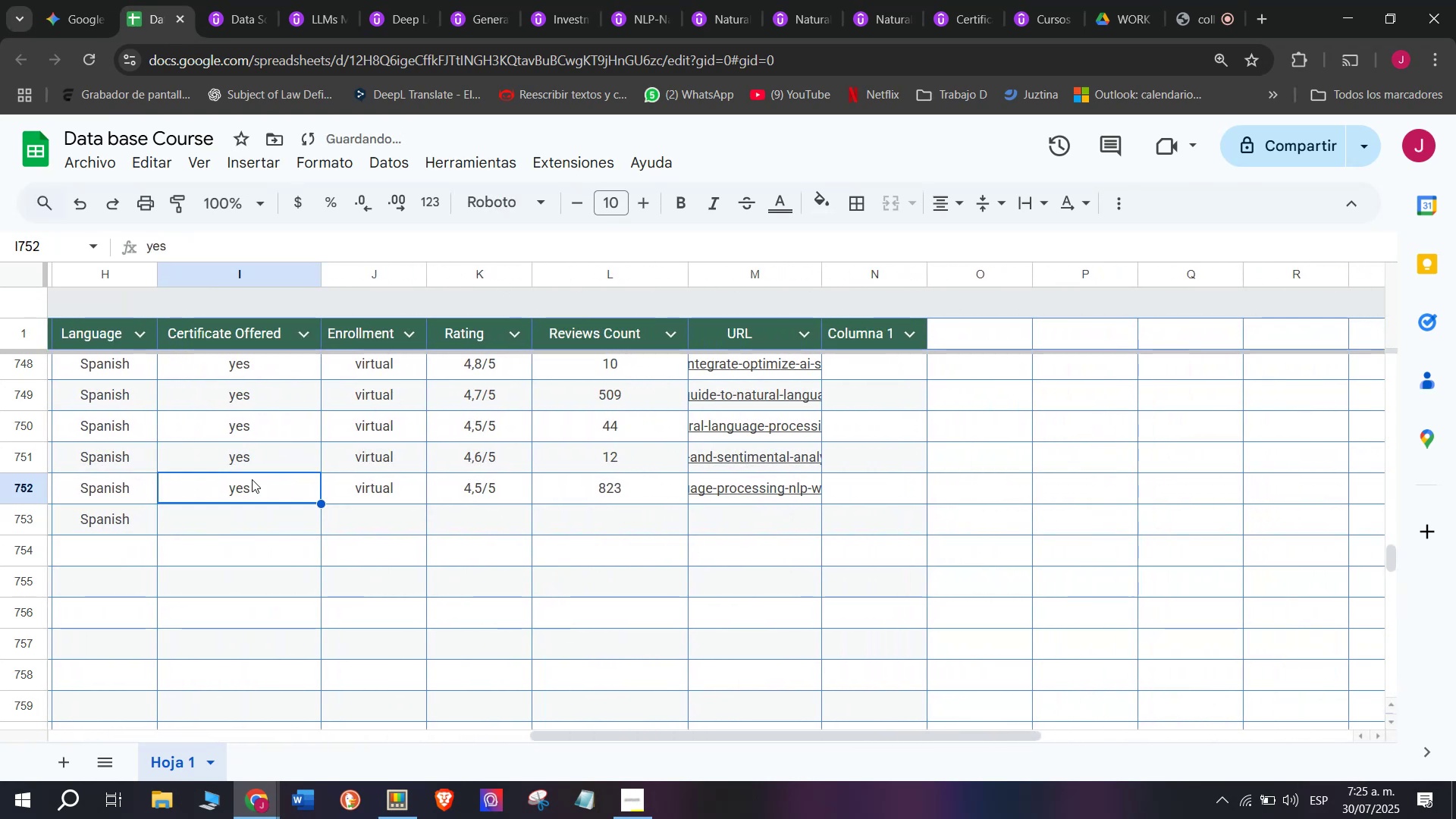 
key(Break)
 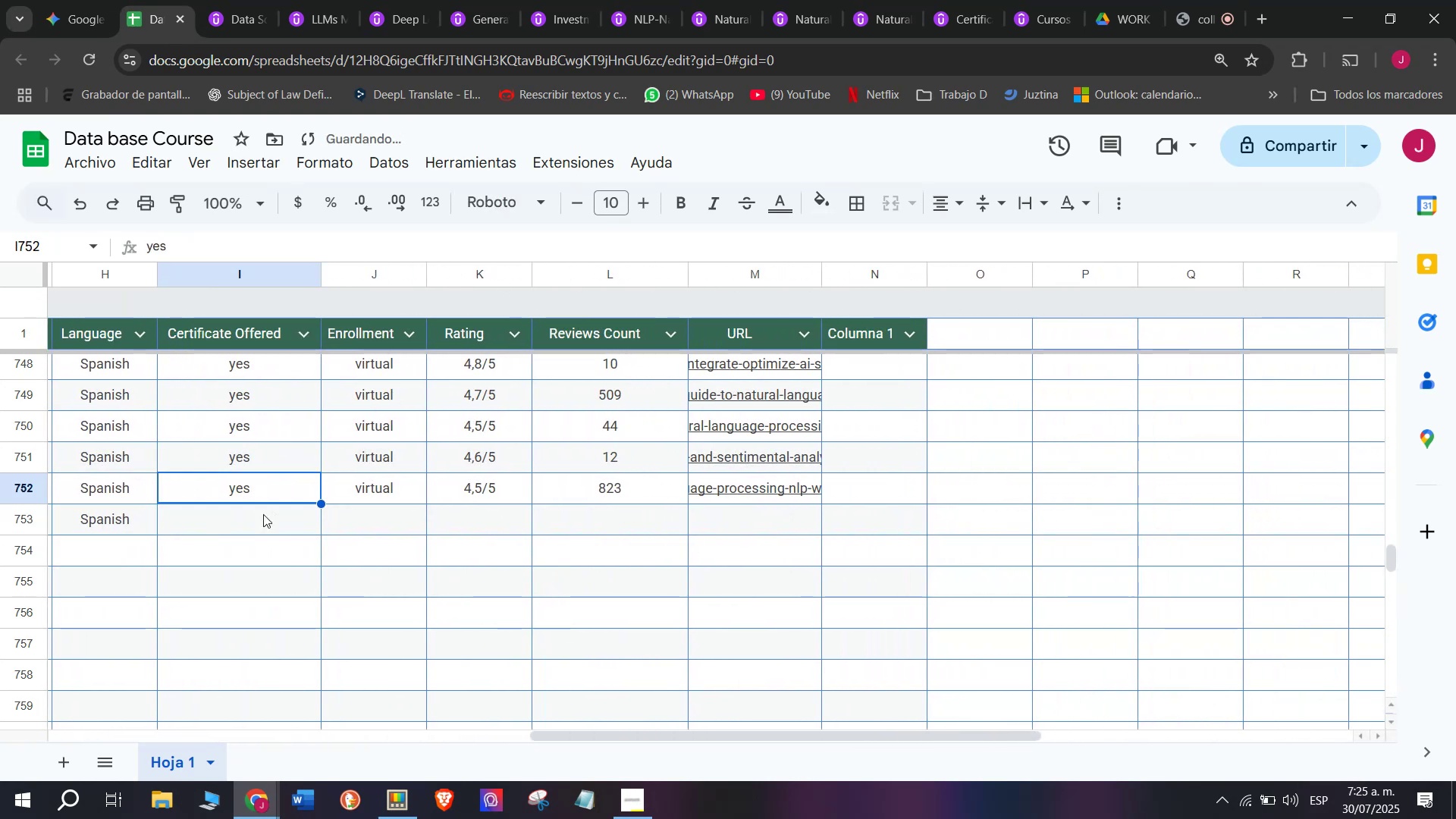 
key(Control+ControlLeft)
 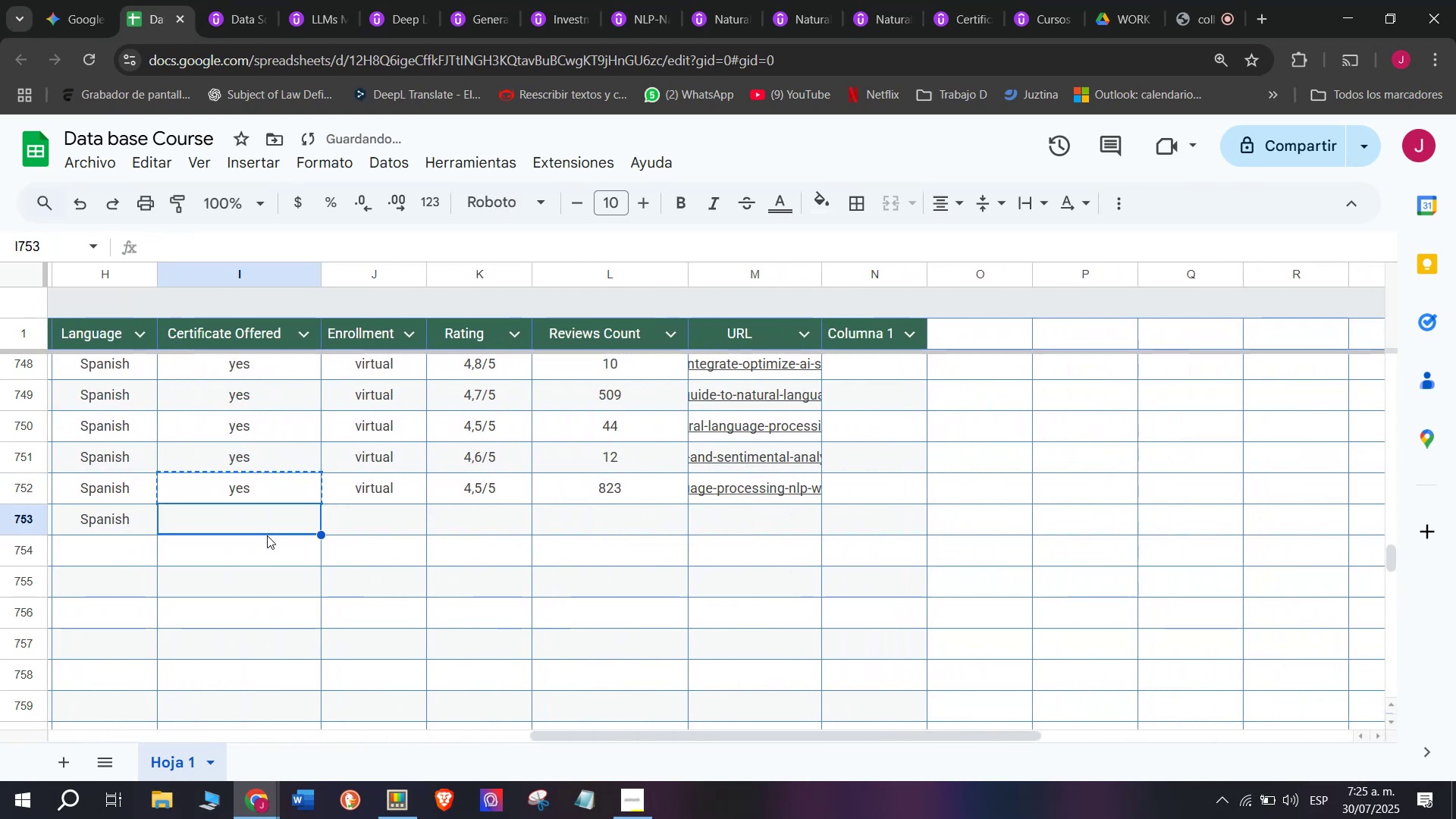 
key(Control+C)
 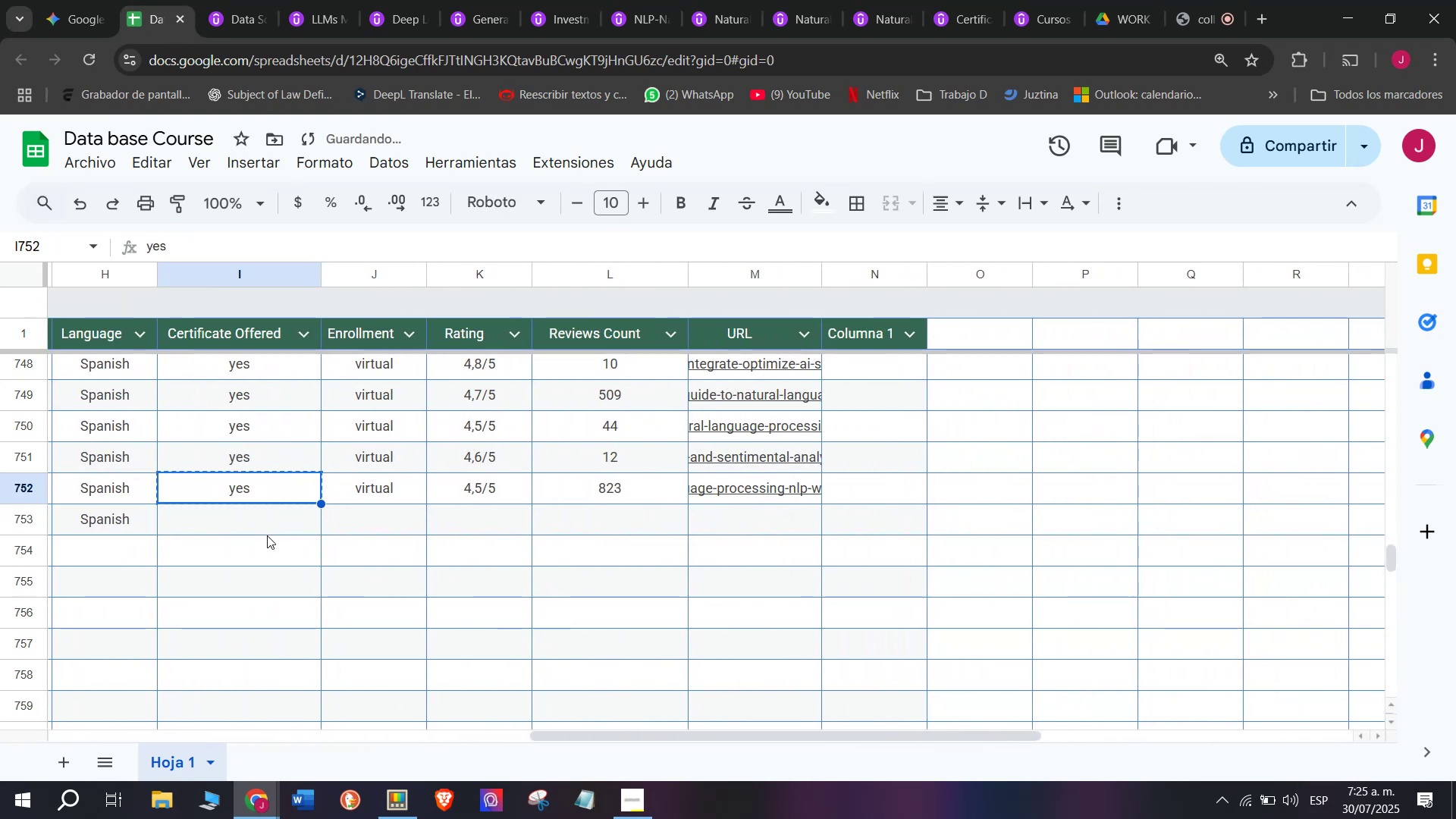 
double_click([267, 535])
 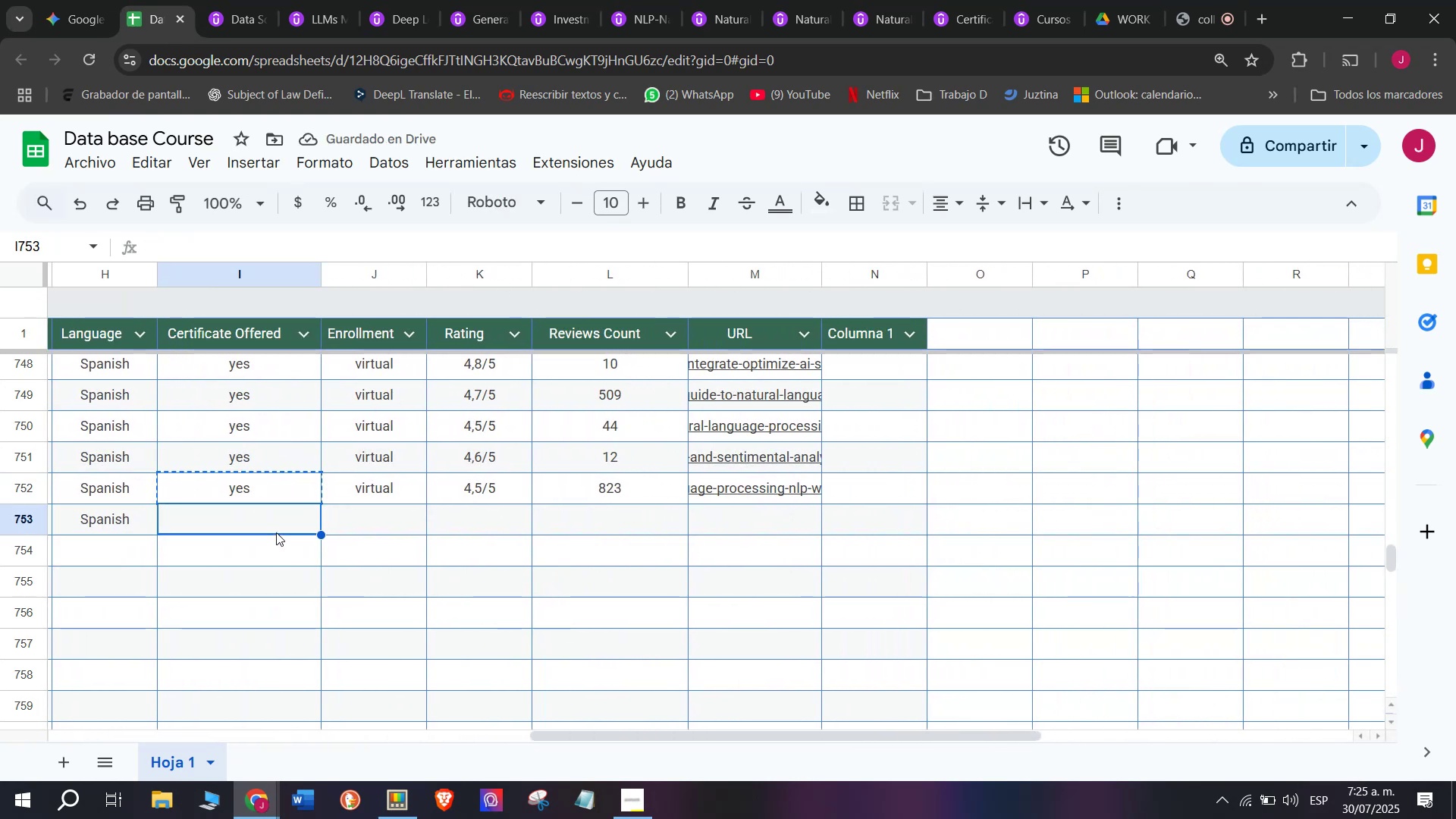 
key(Control+ControlLeft)
 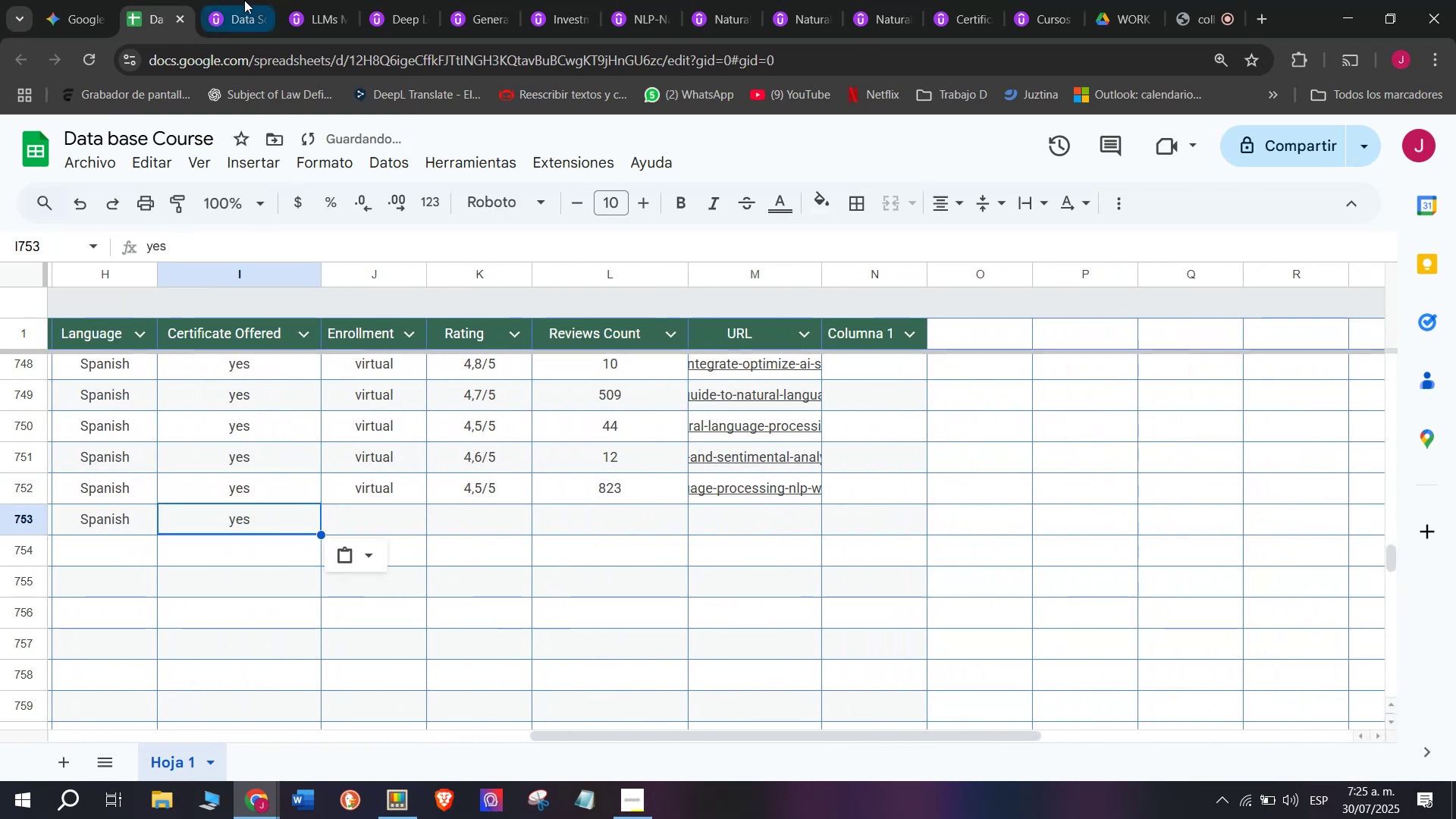 
key(Z)
 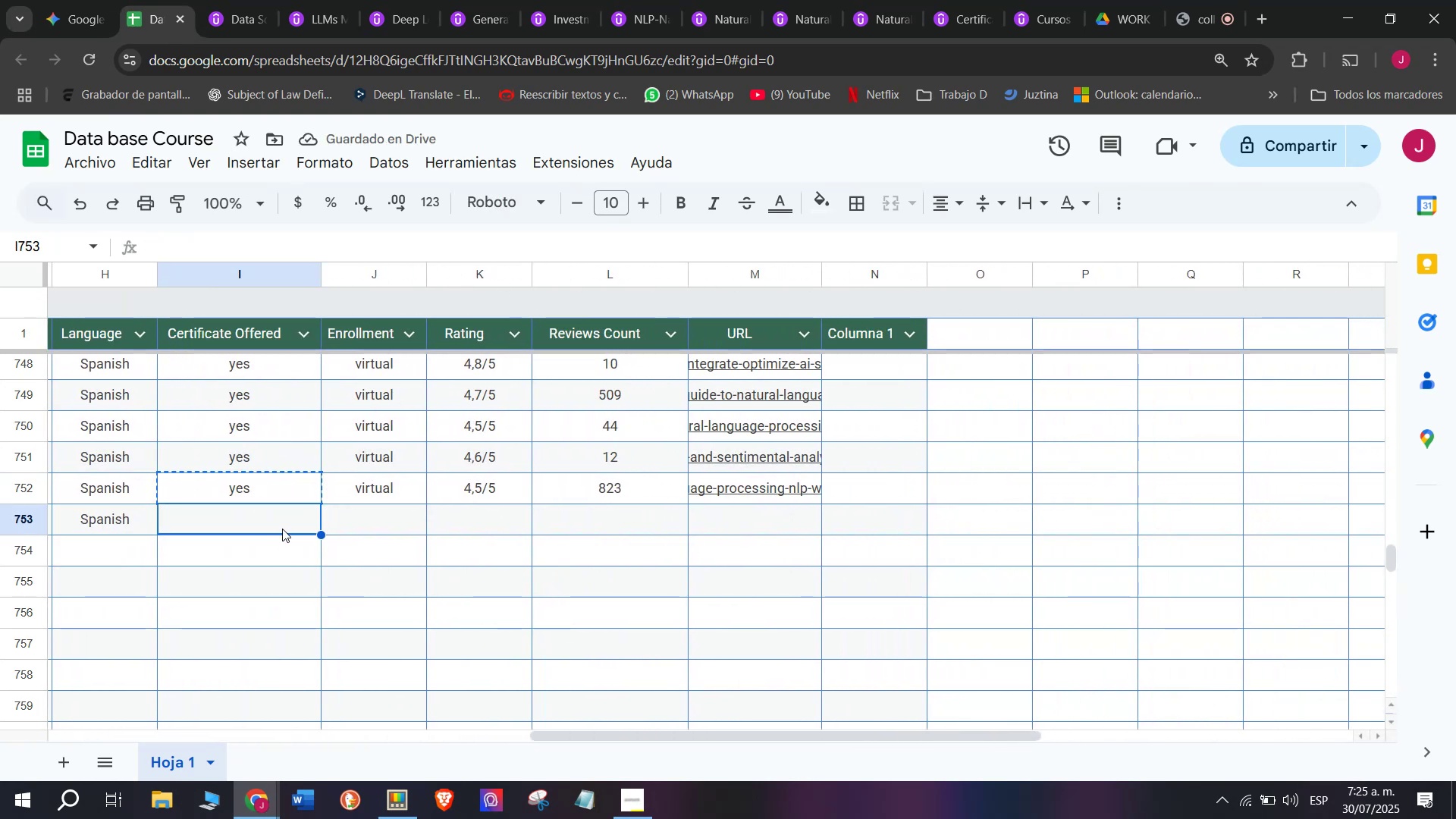 
key(Control+V)
 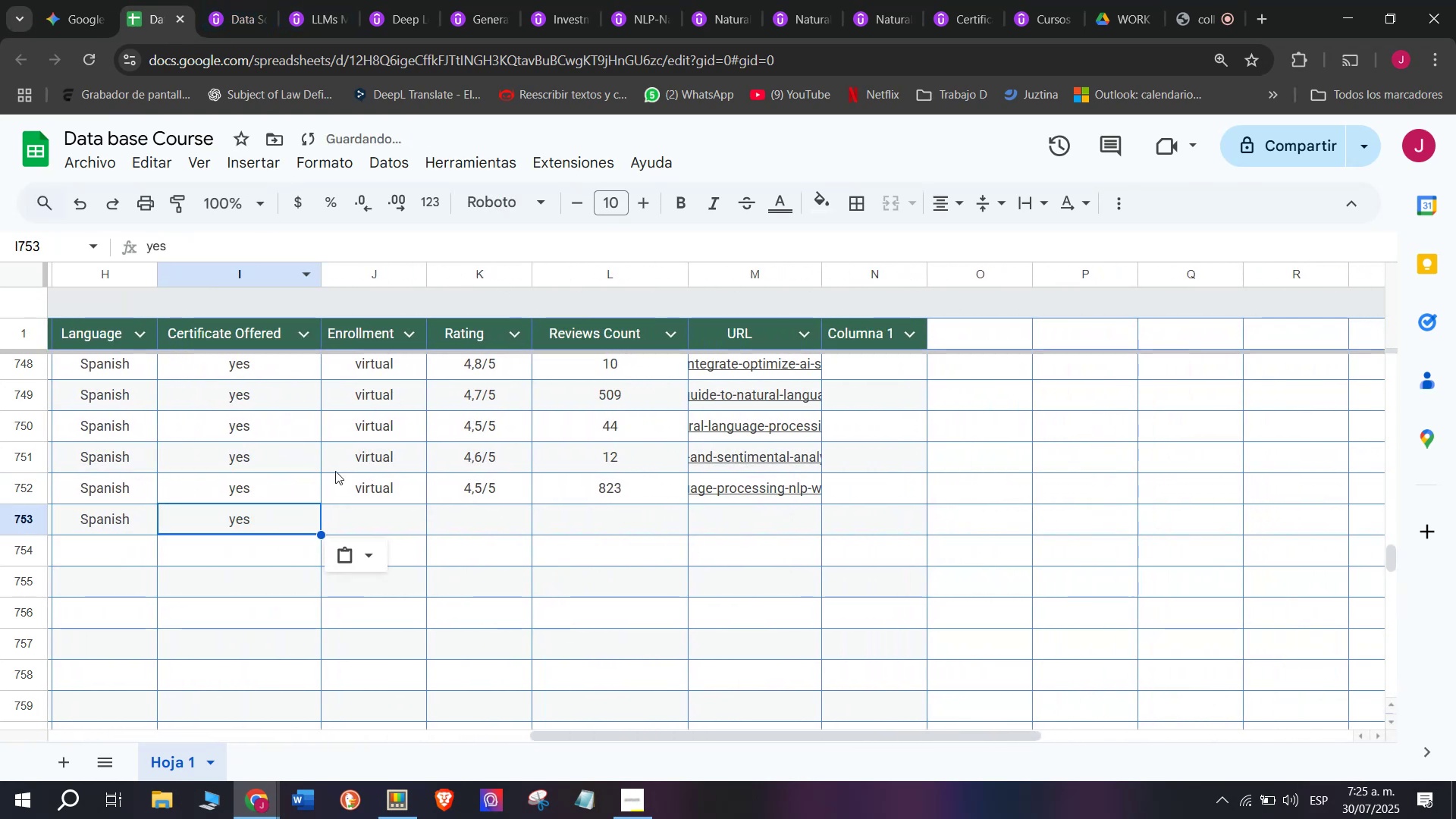 
left_click([352, 479])
 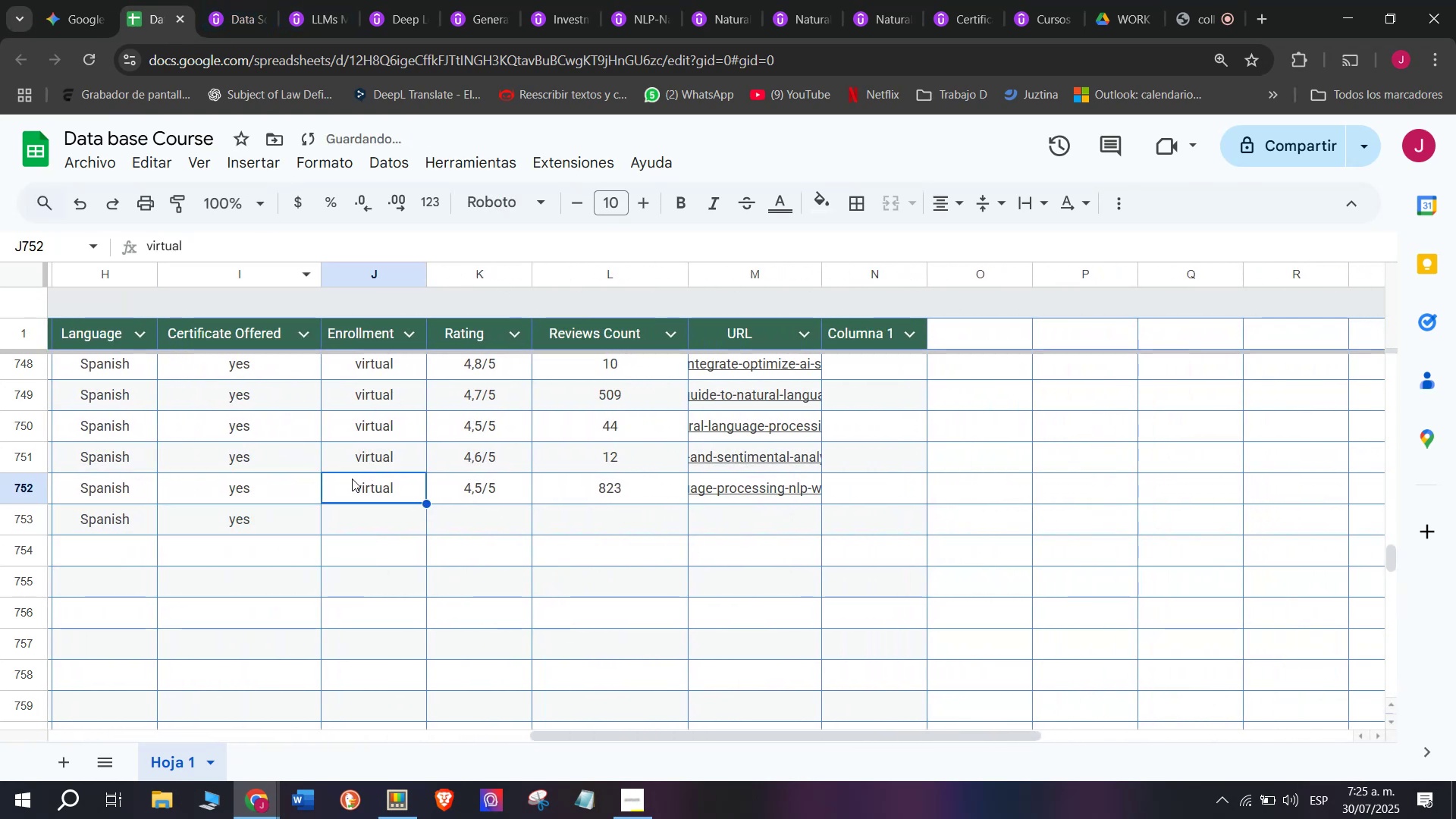 
key(Control+ControlLeft)
 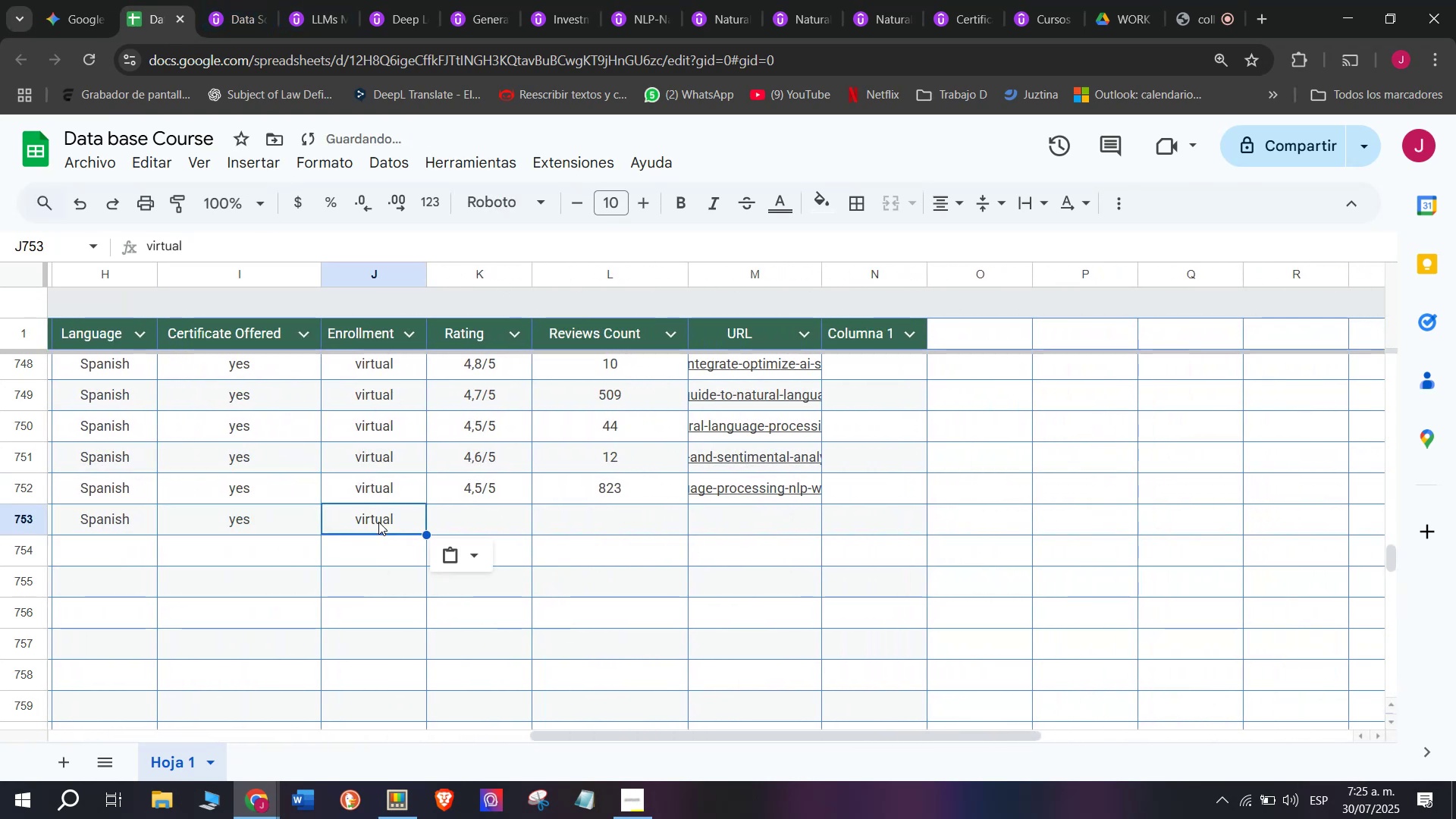 
key(Break)
 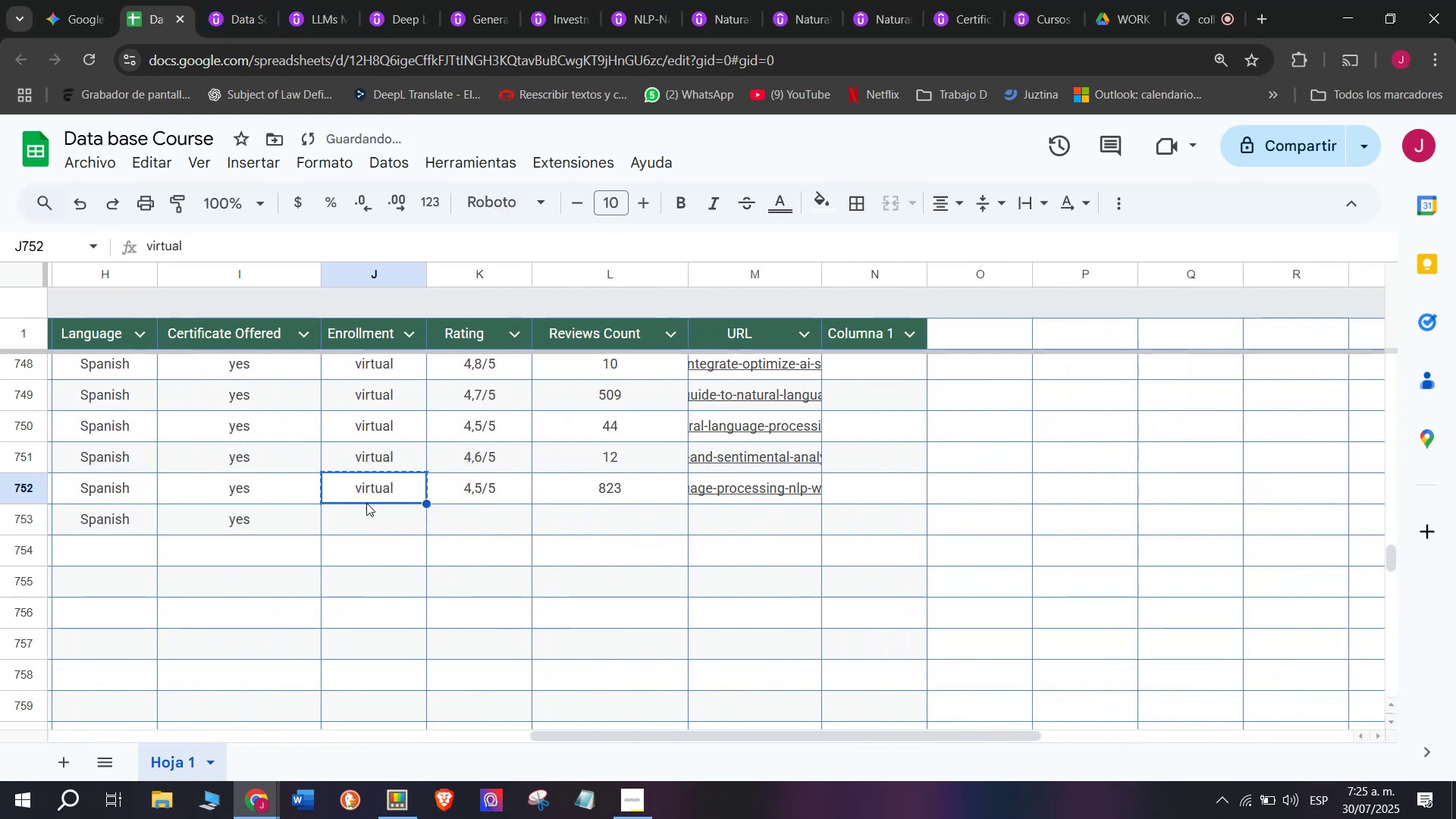 
key(Control+C)
 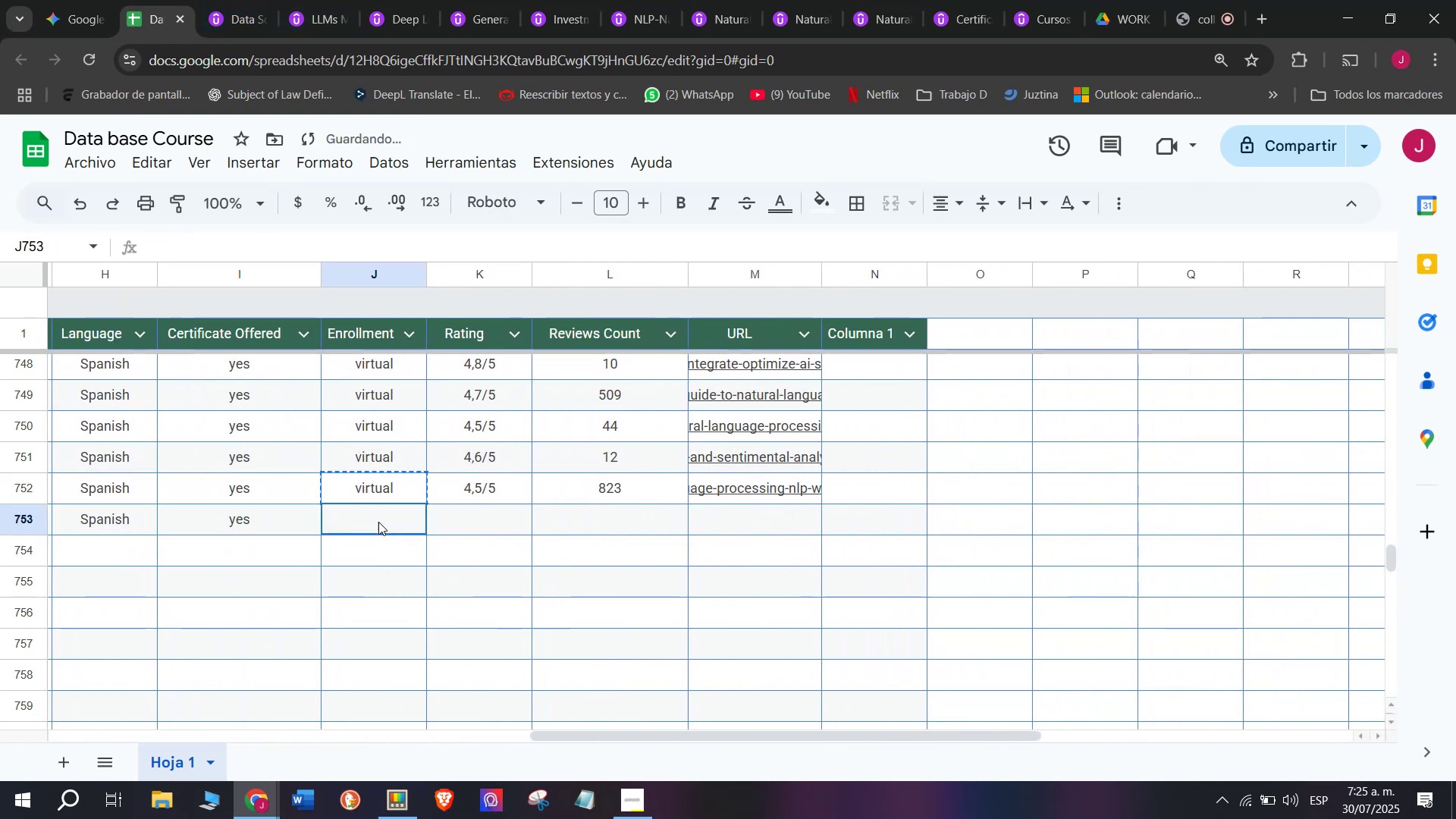 
double_click([378, 522])
 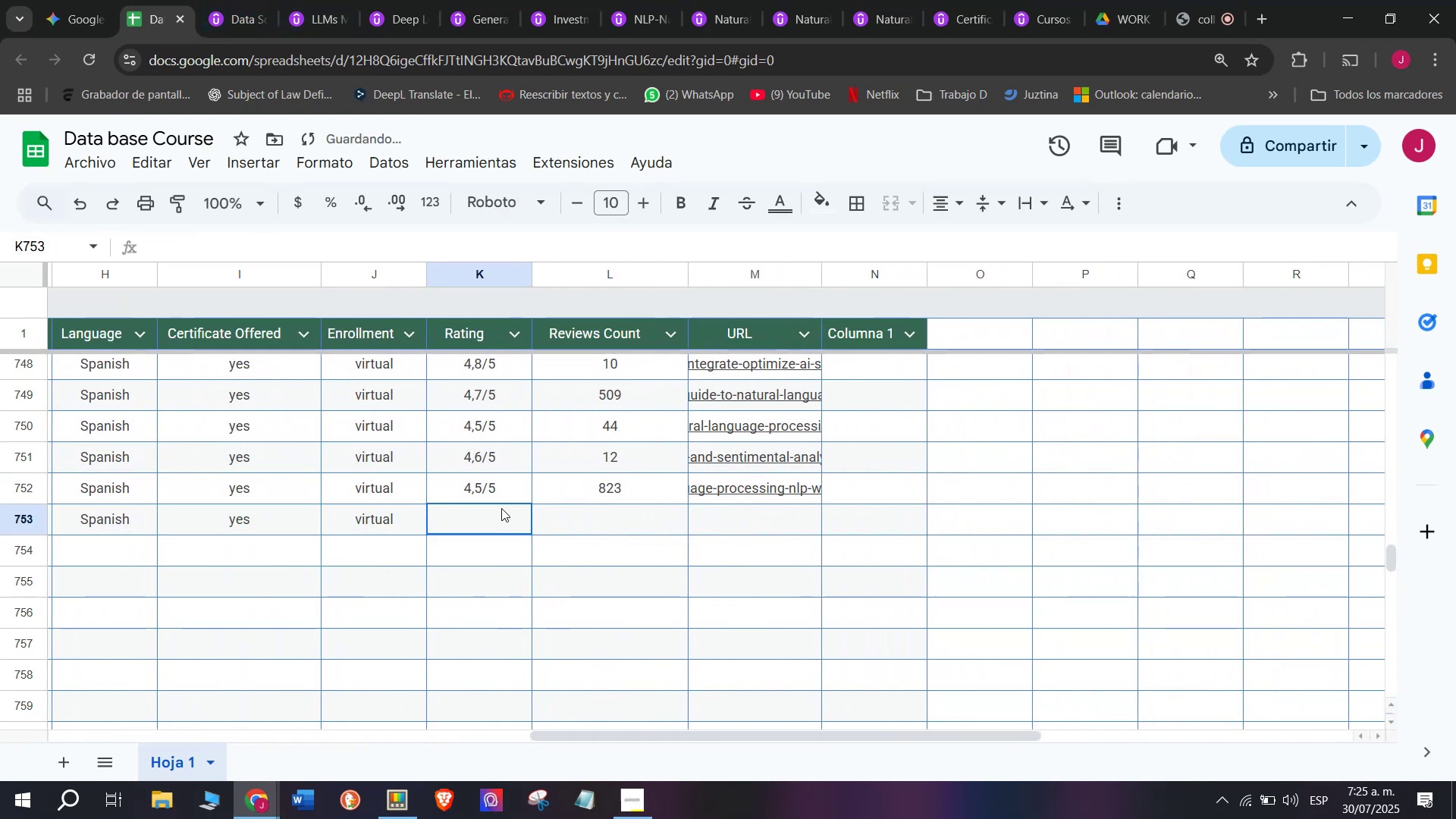 
key(Z)
 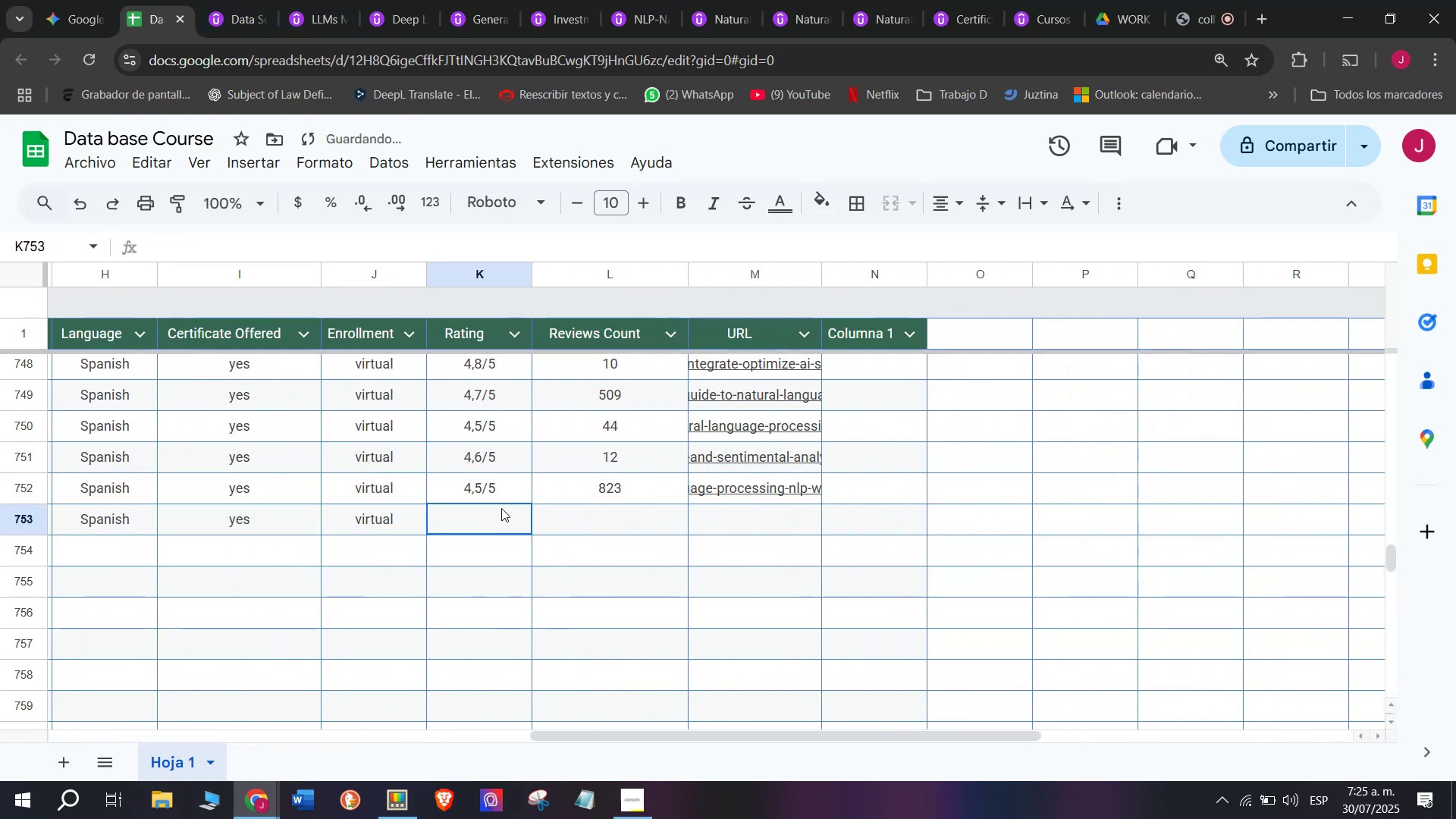 
key(Control+ControlLeft)
 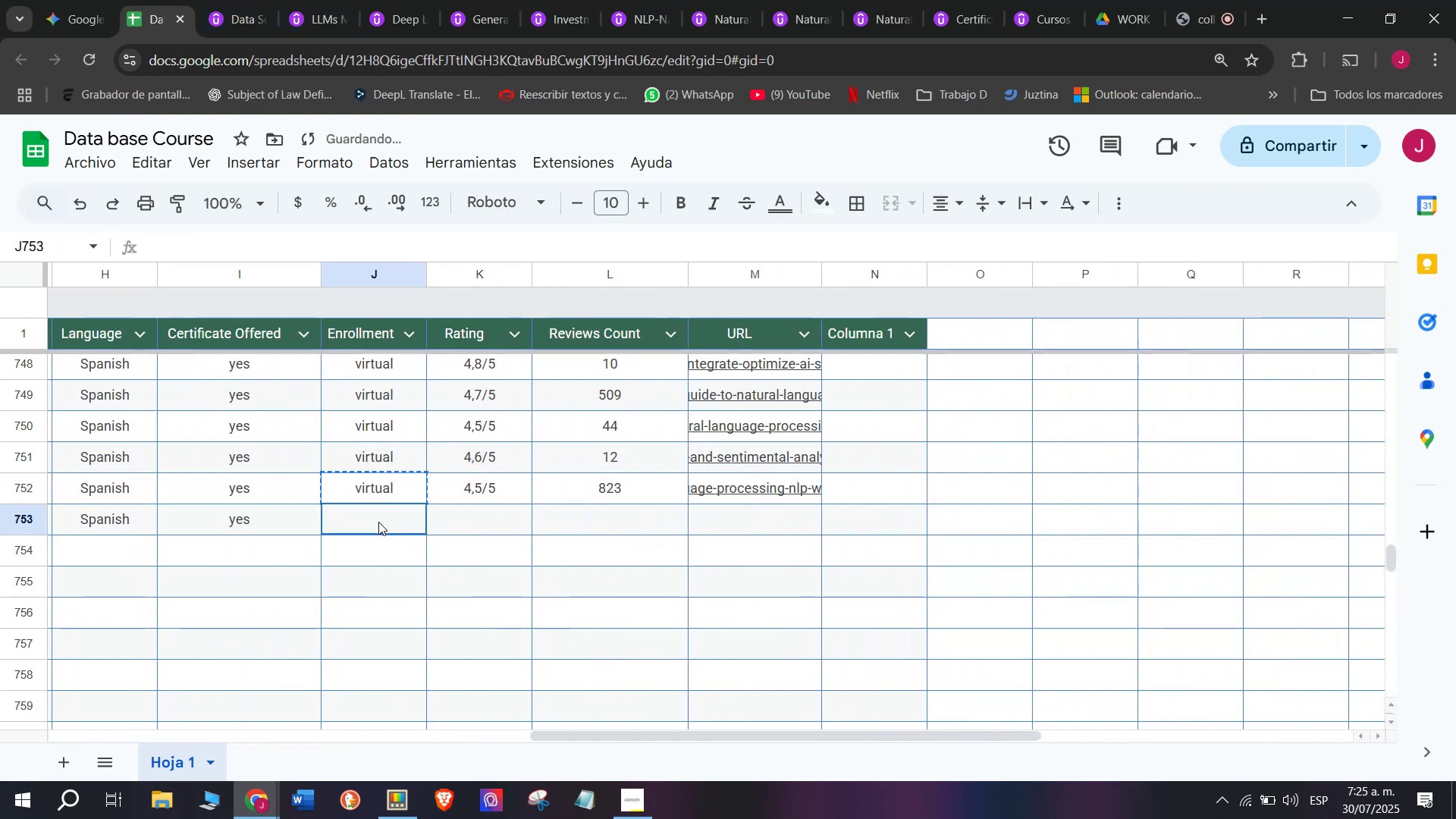 
key(Control+V)
 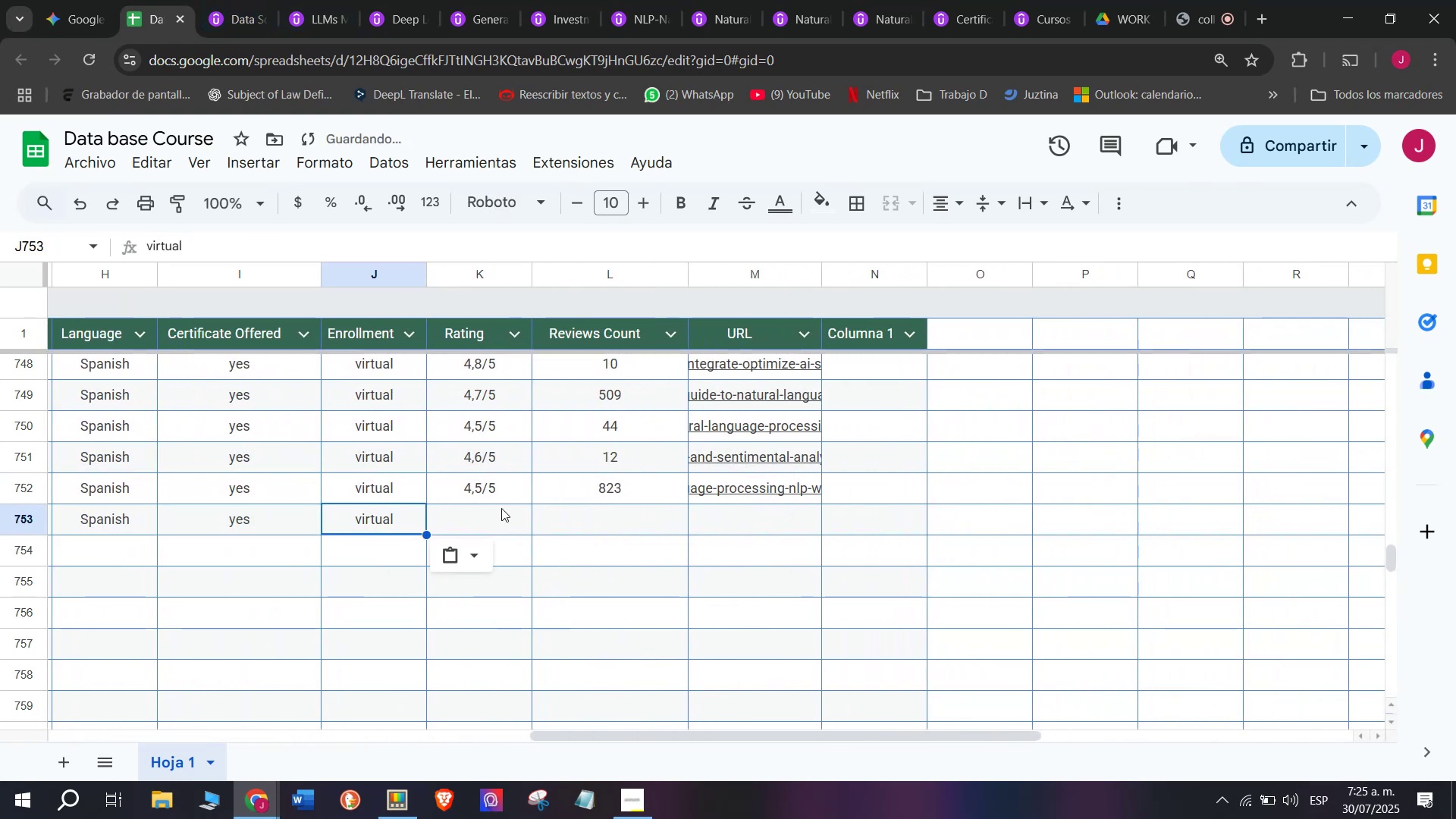 
triple_click([501, 508])
 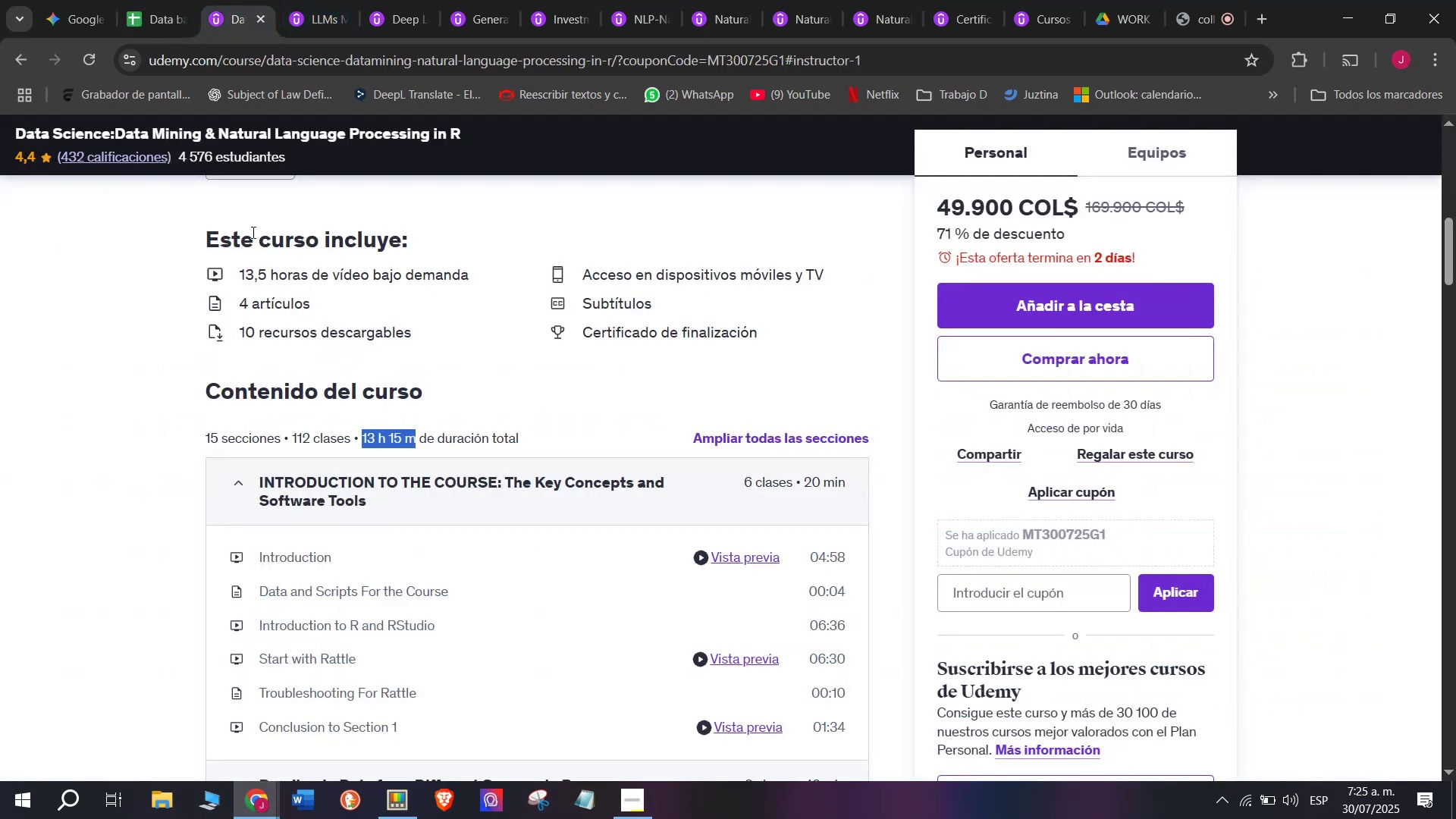 
scroll: coordinate [241, 451], scroll_direction: up, amount: 6.0
 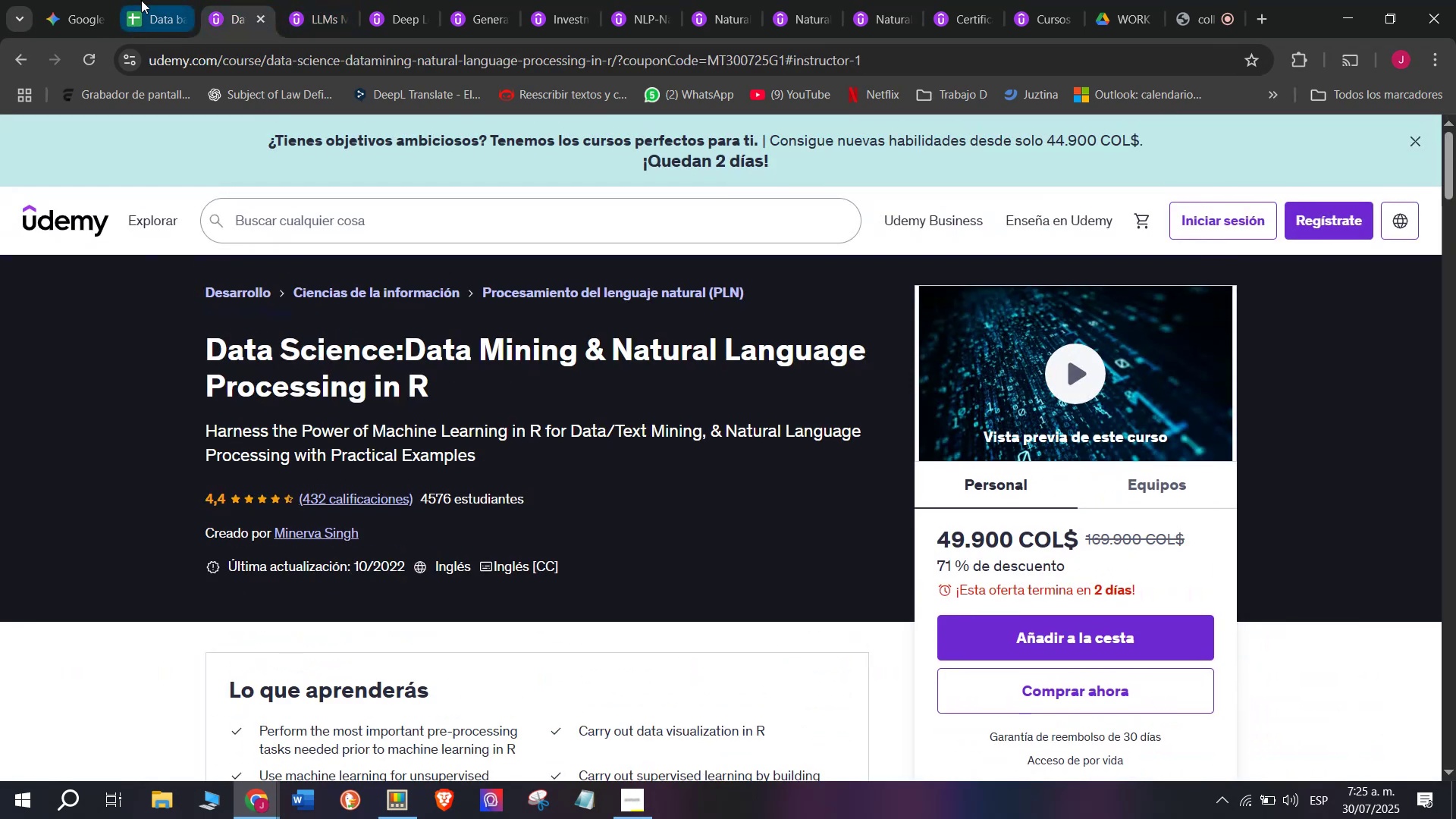 
left_click([141, 0])
 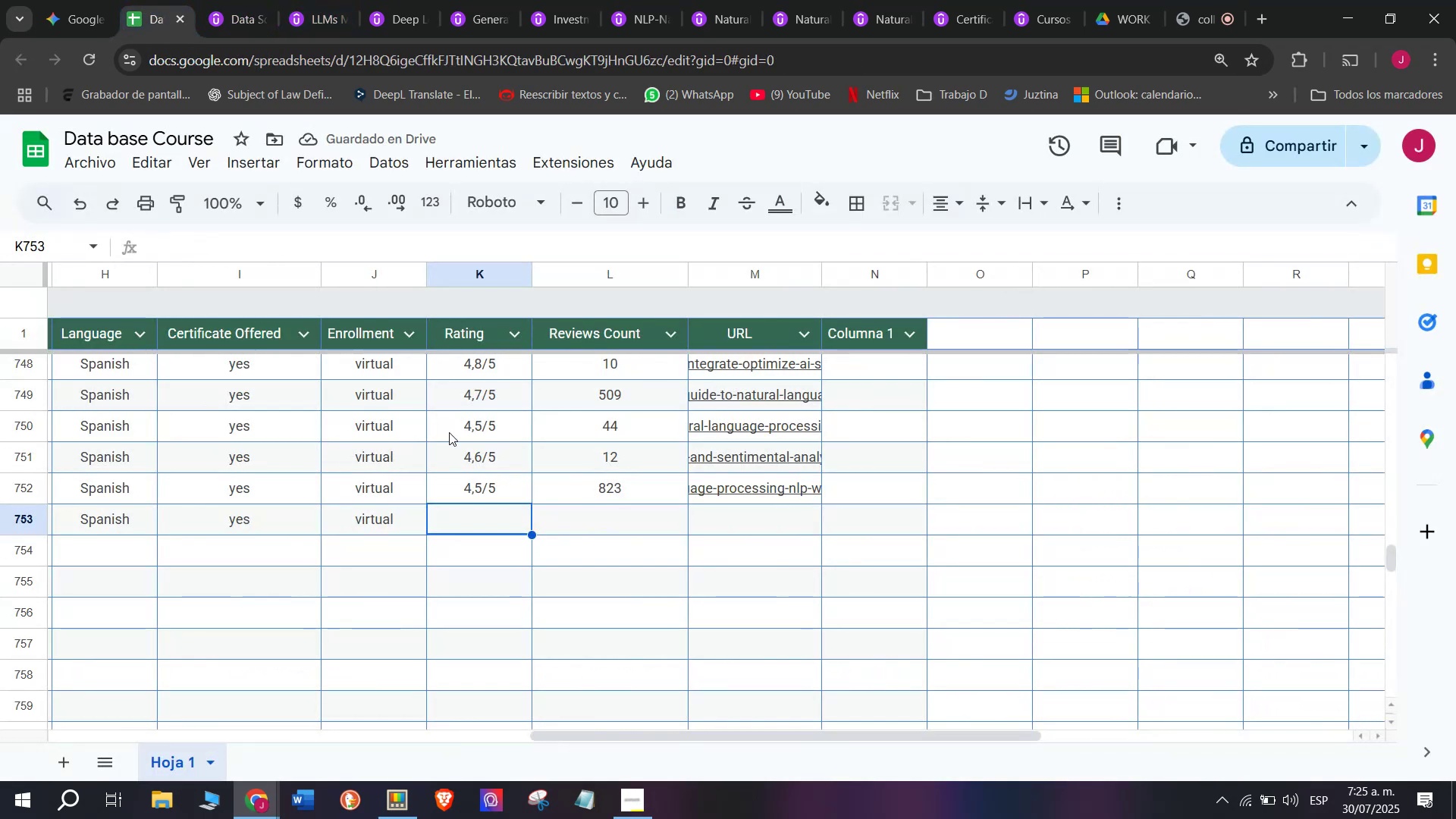 
left_click([450, 430])
 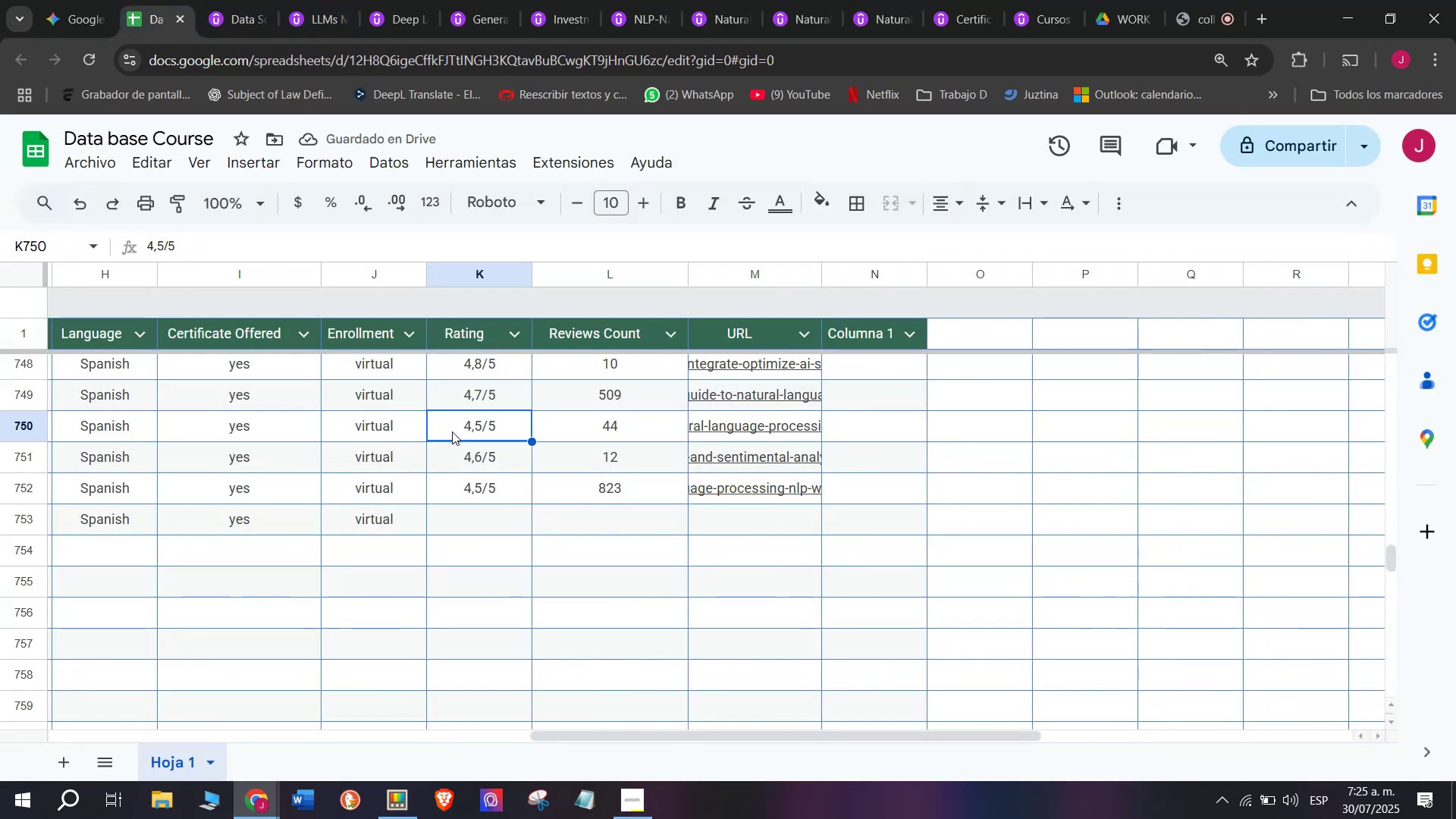 
key(Control+ControlLeft)
 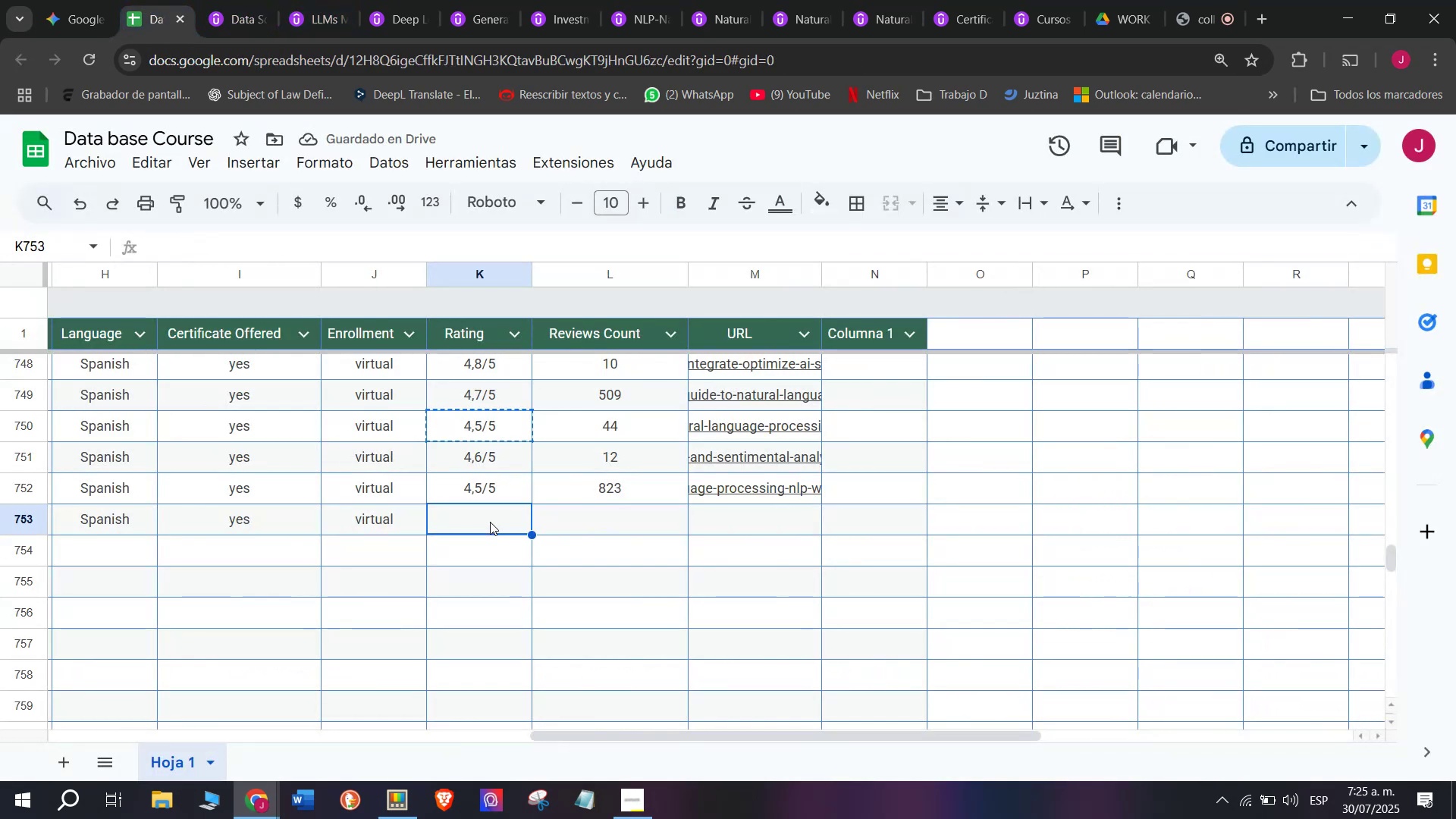 
key(Break)
 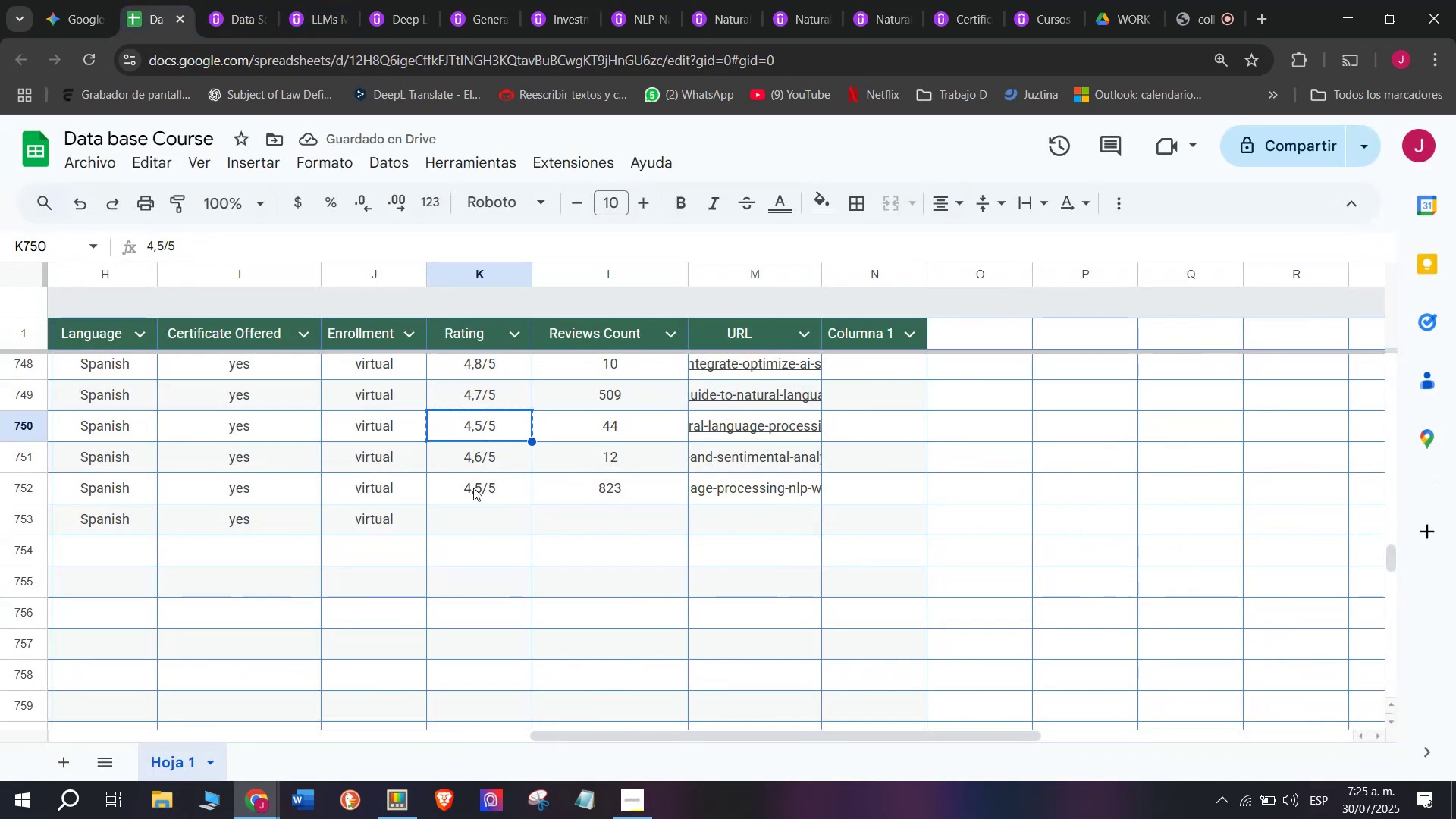 
key(Control+C)
 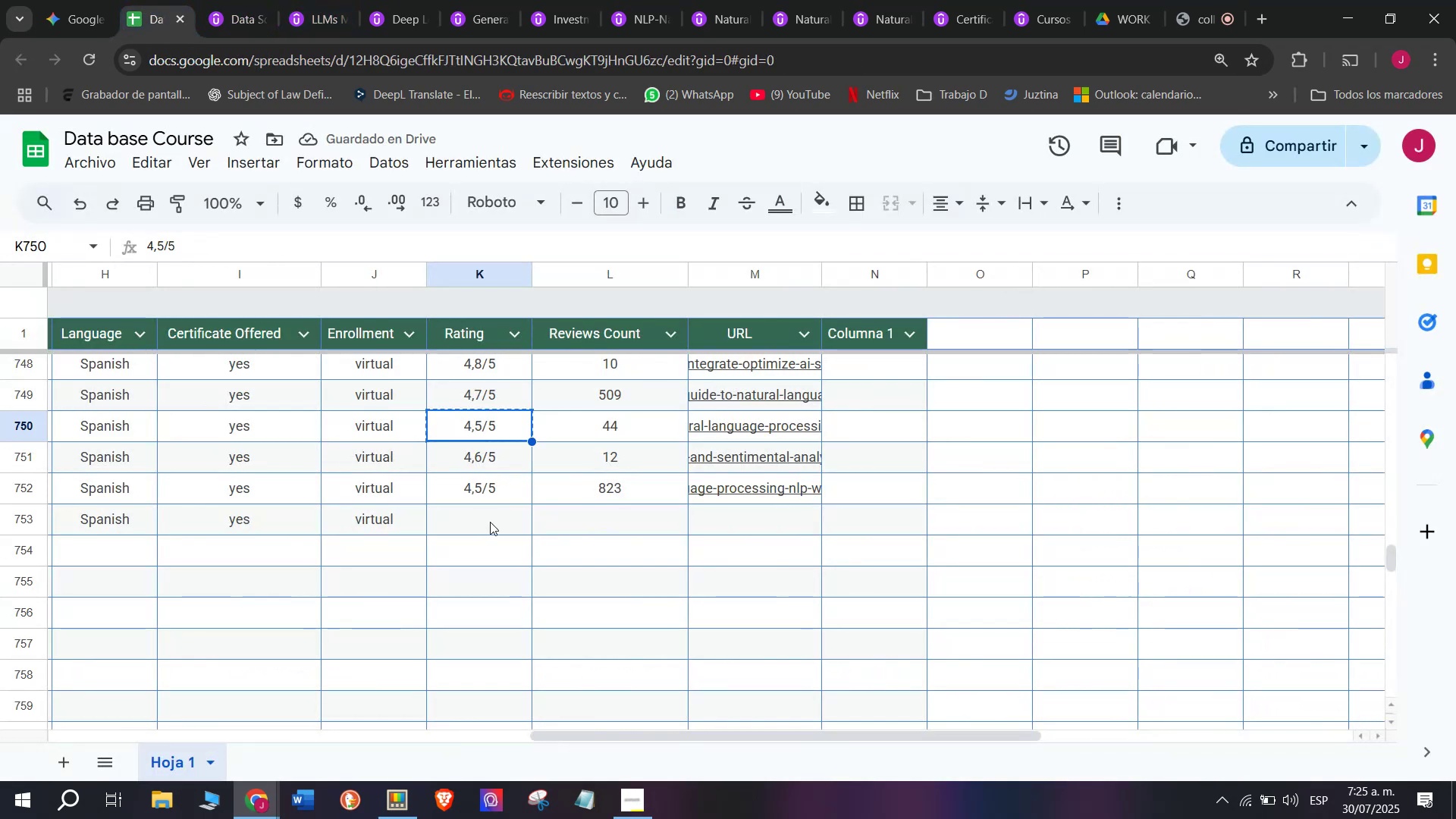 
double_click([490, 522])
 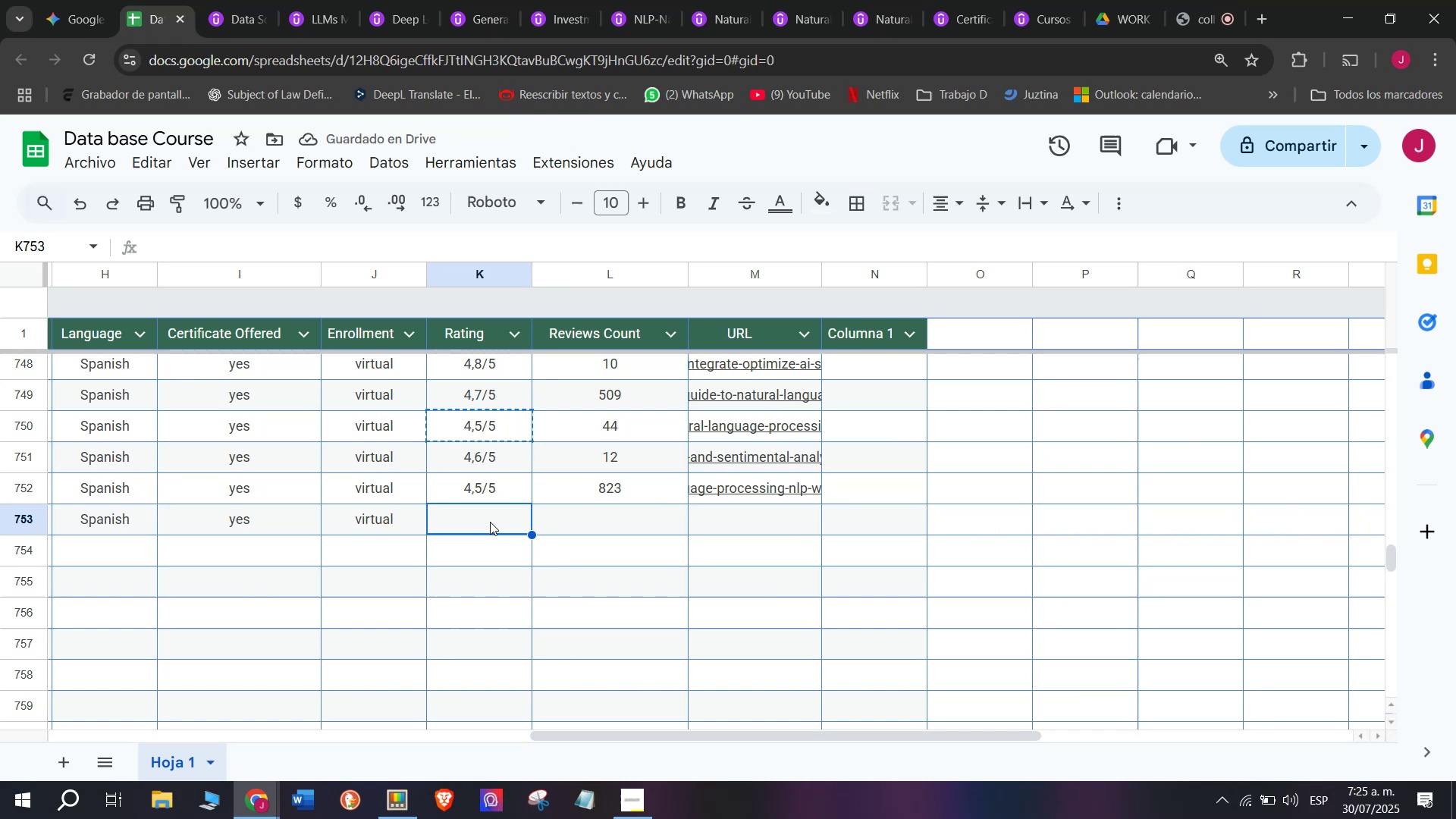 
key(Control+ControlLeft)
 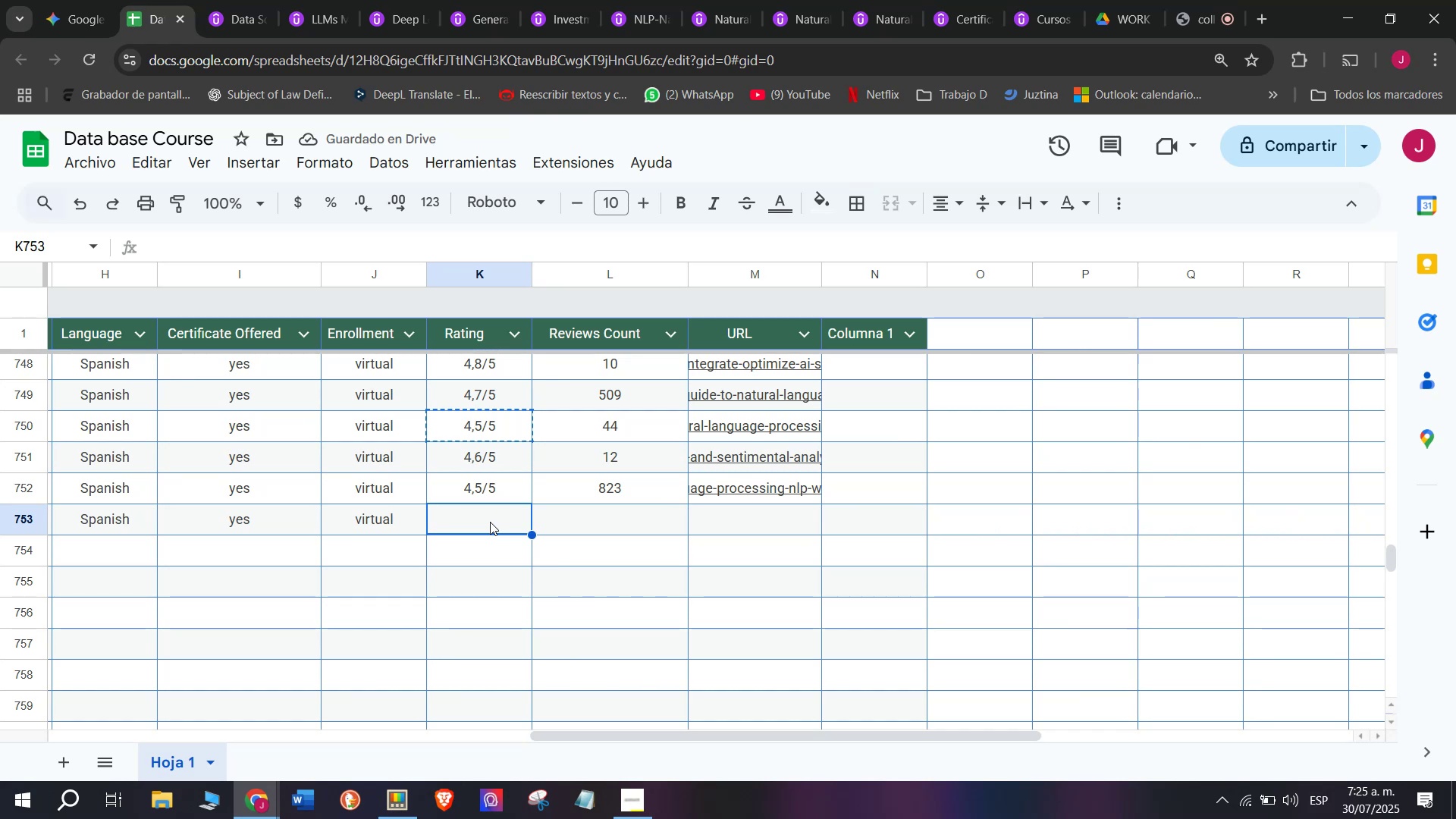 
key(Z)
 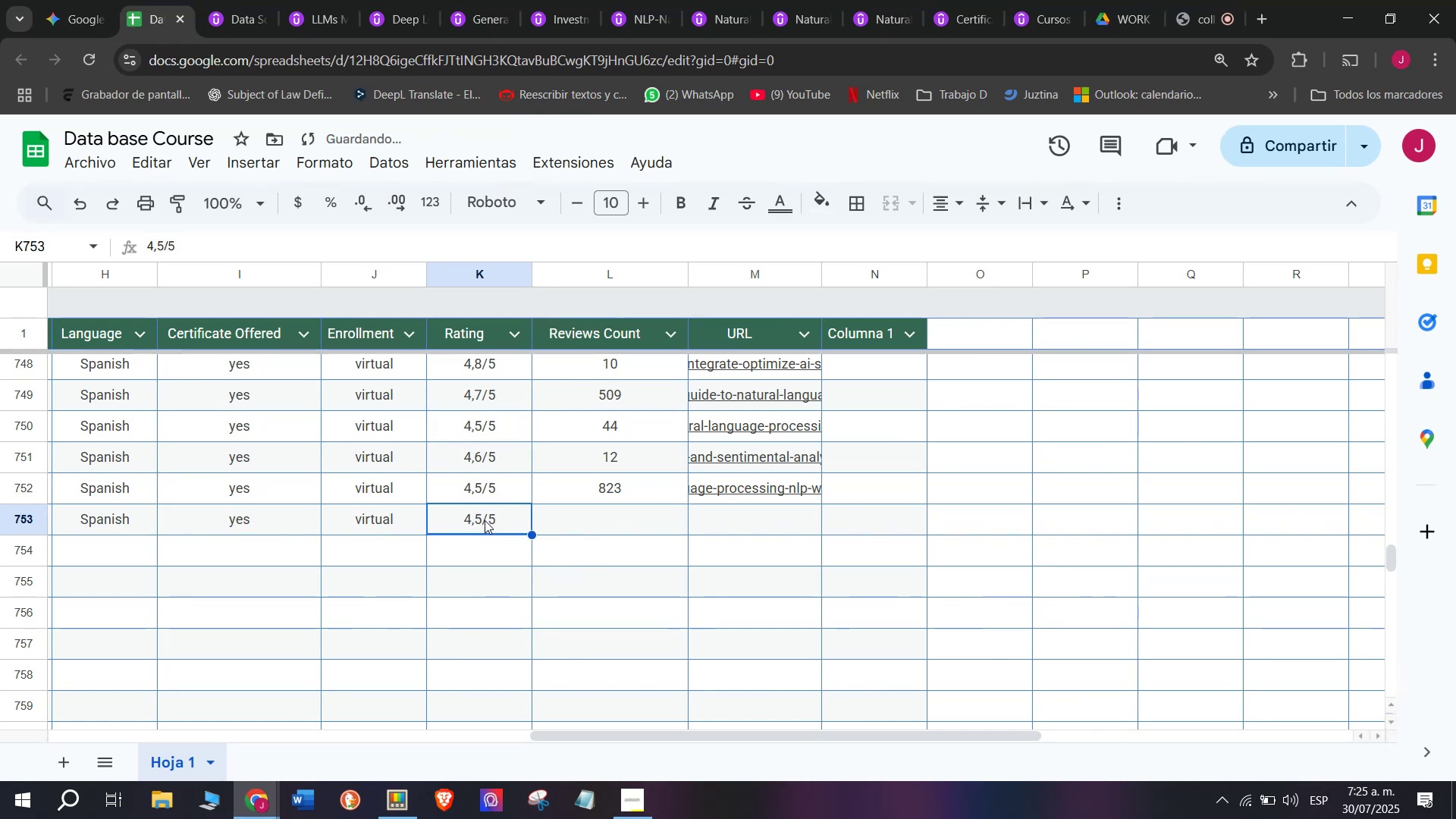 
key(Control+V)
 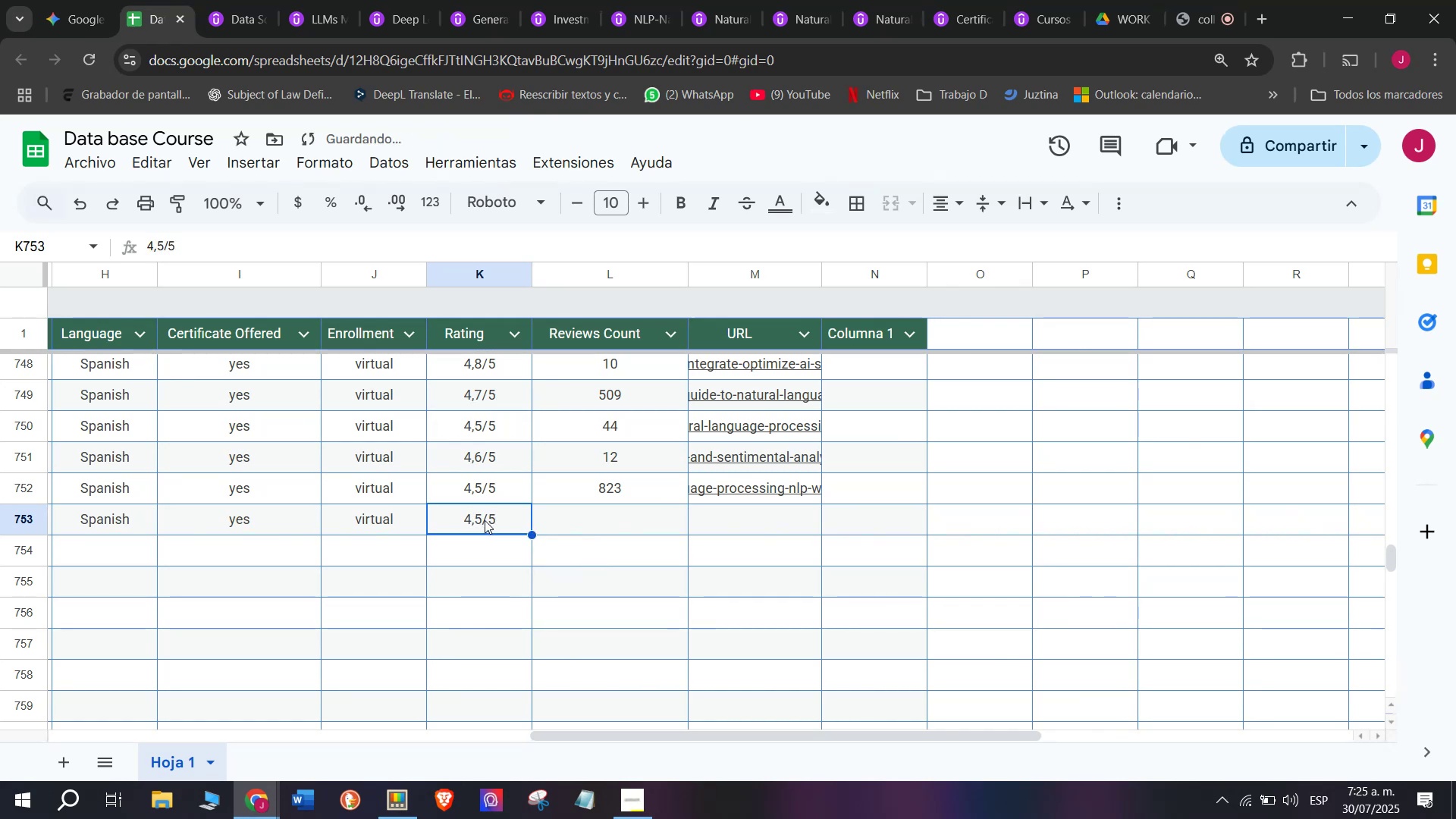 
double_click([485, 520])
 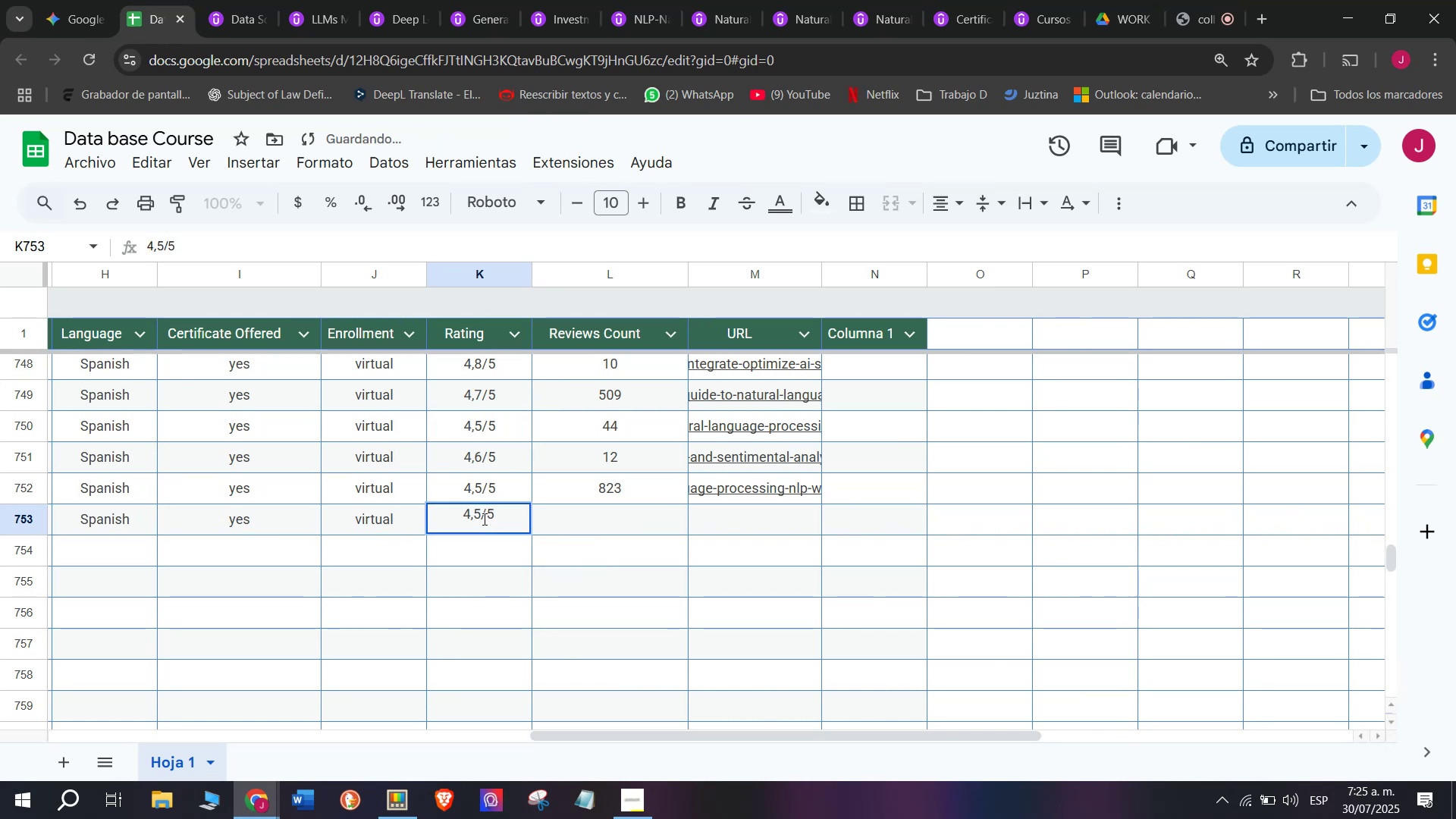 
left_click([483, 519])
 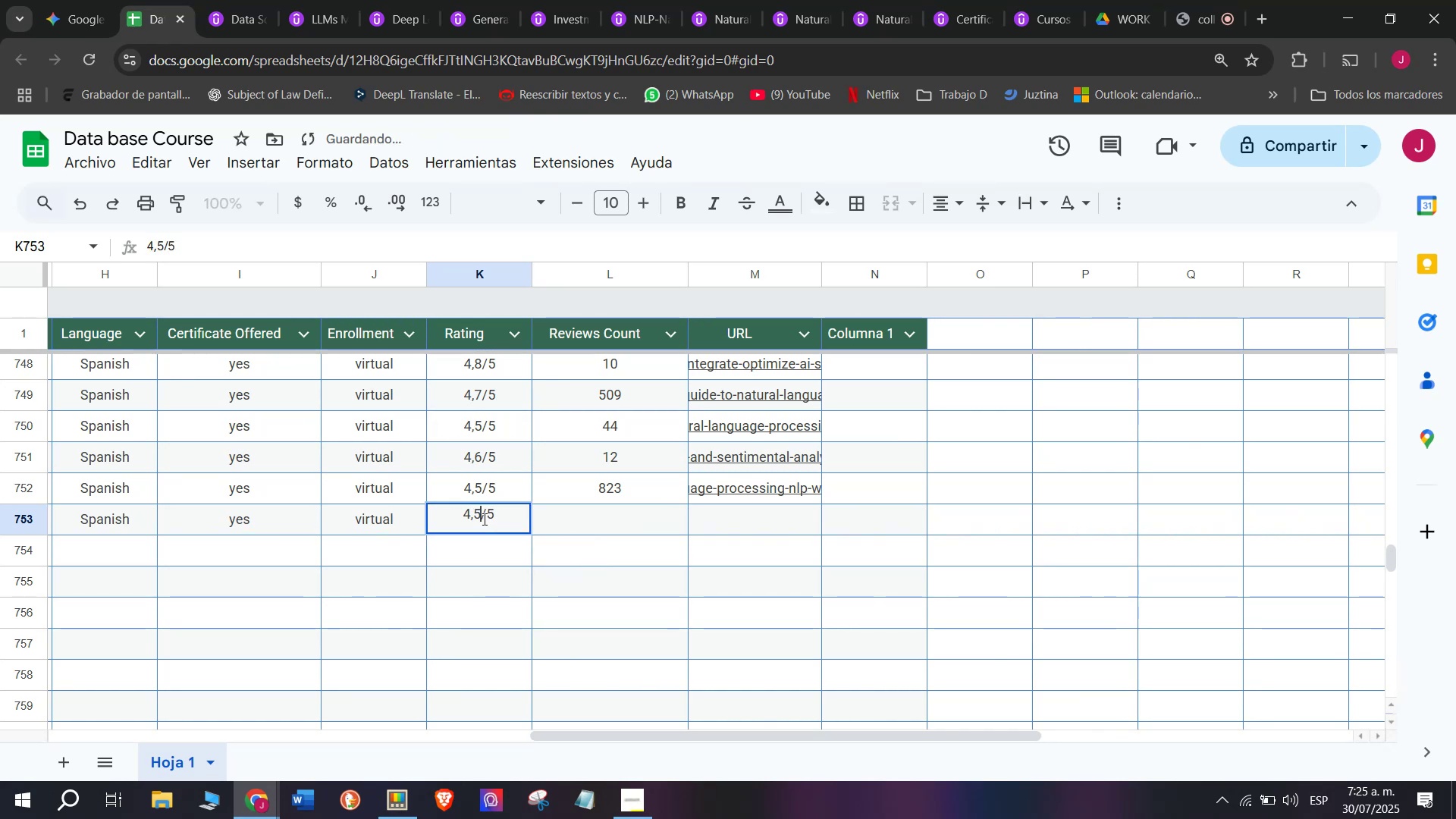 
key(Backspace)
type(q4)
 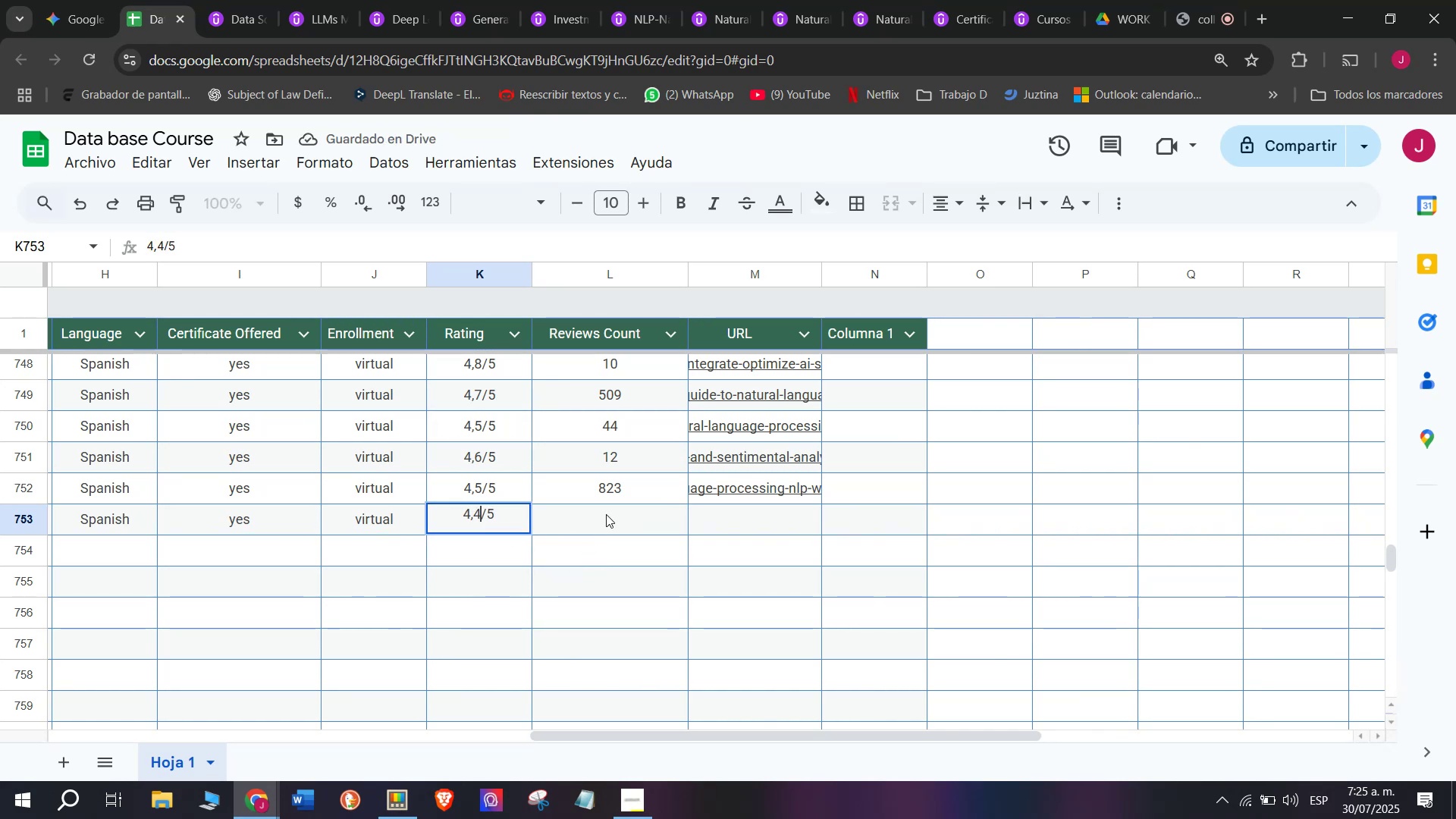 
left_click([606, 514])
 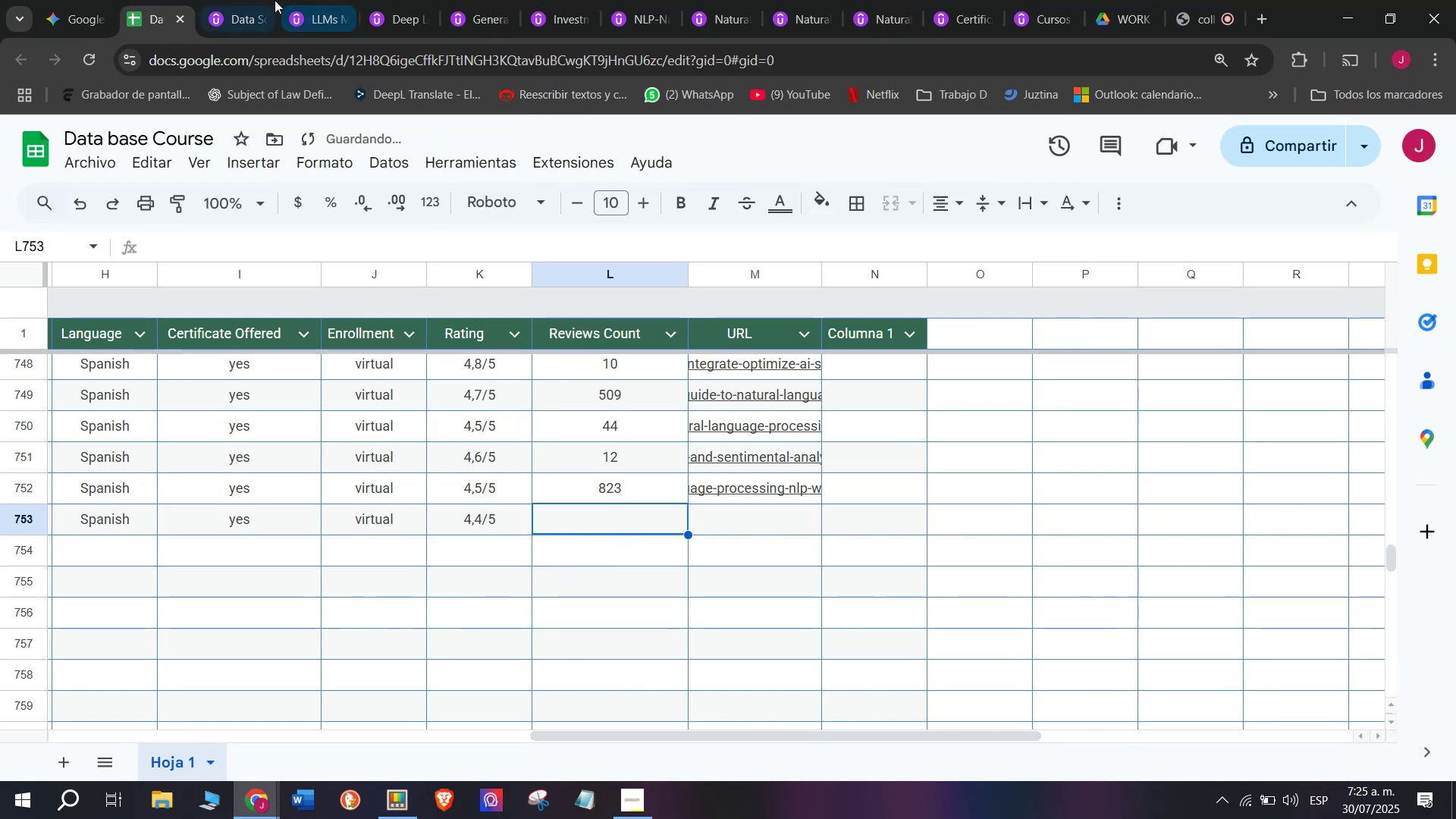 
left_click([237, 0])
 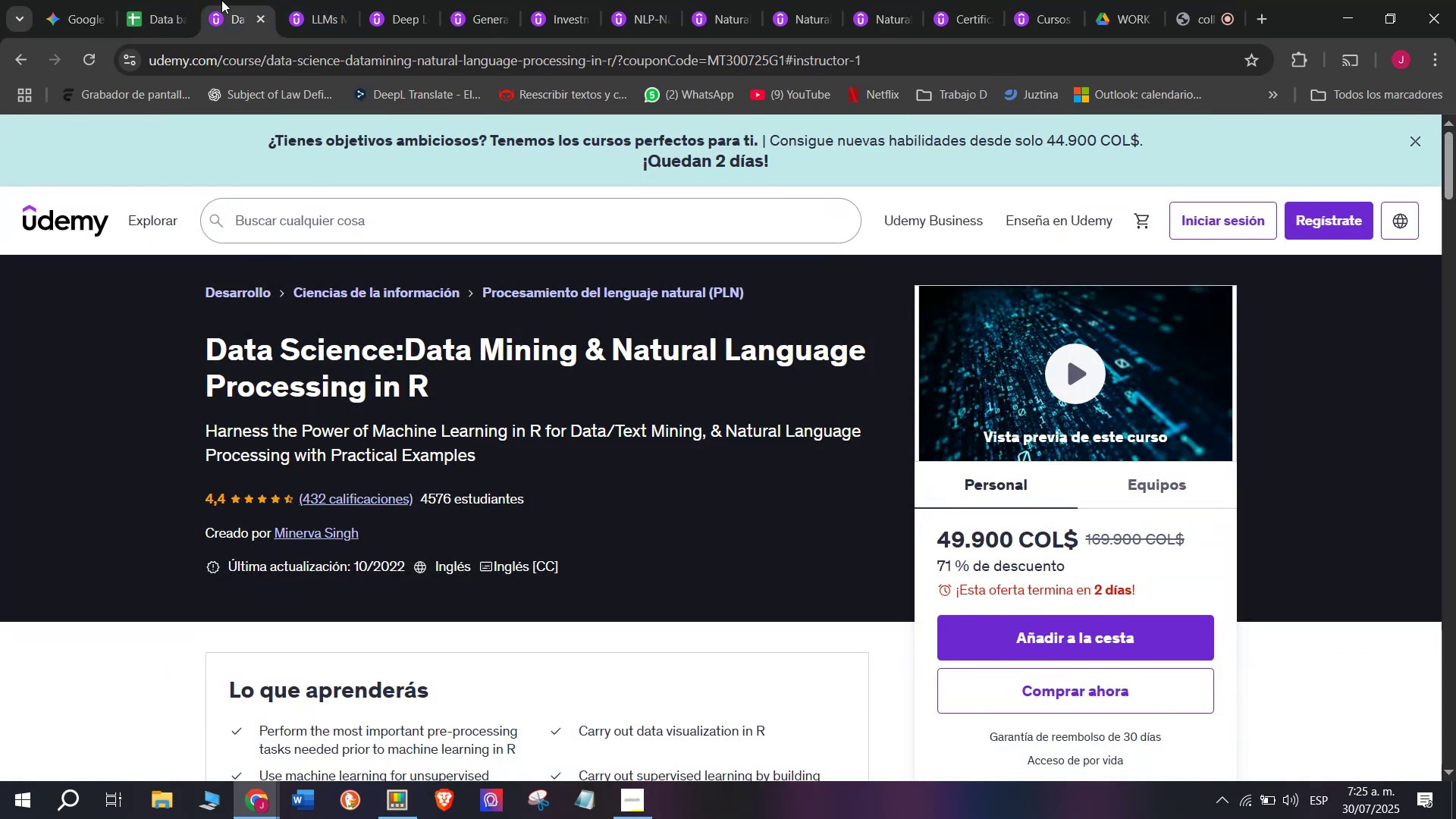 
left_click([155, 0])
 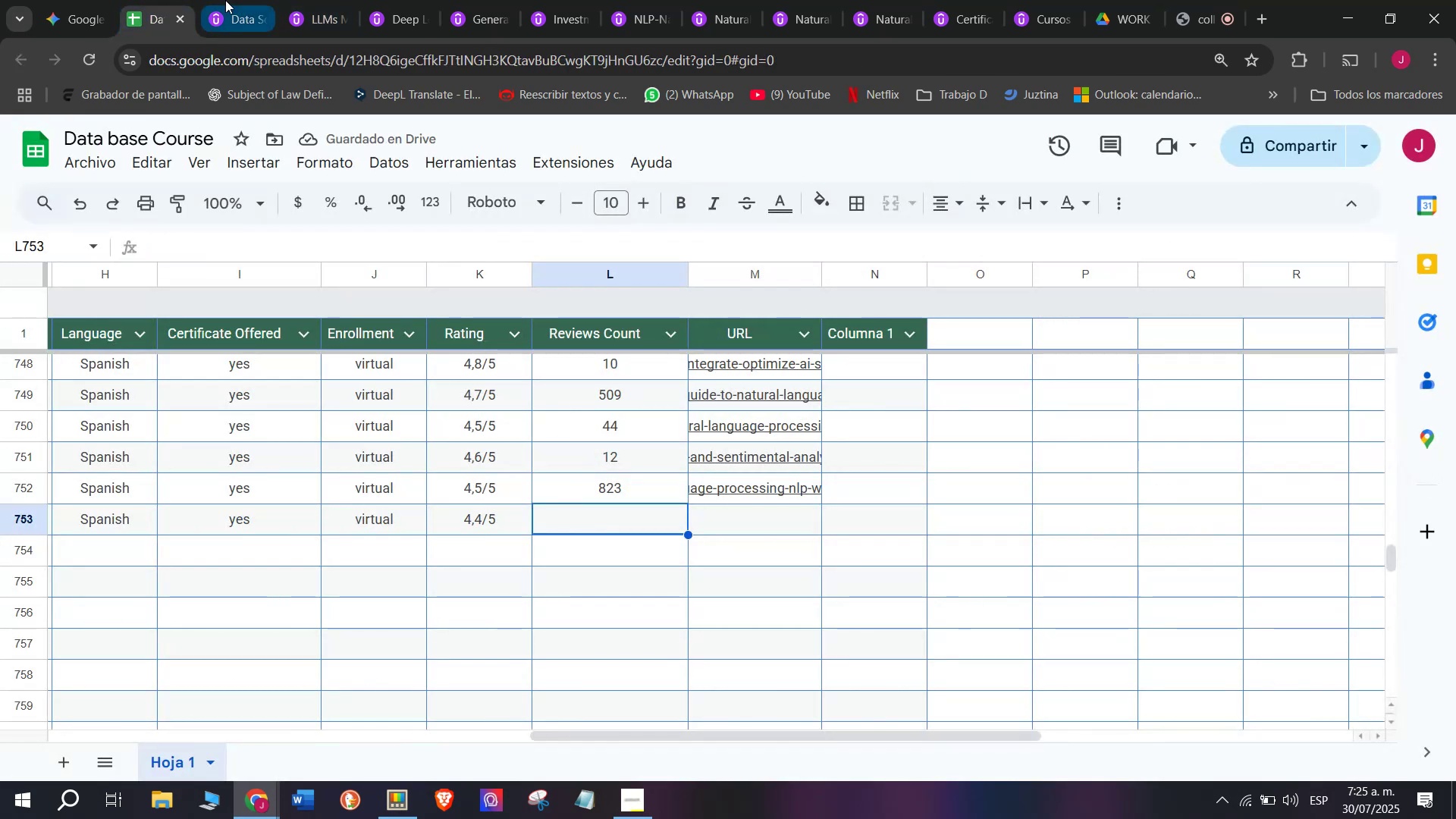 
left_click([225, 0])
 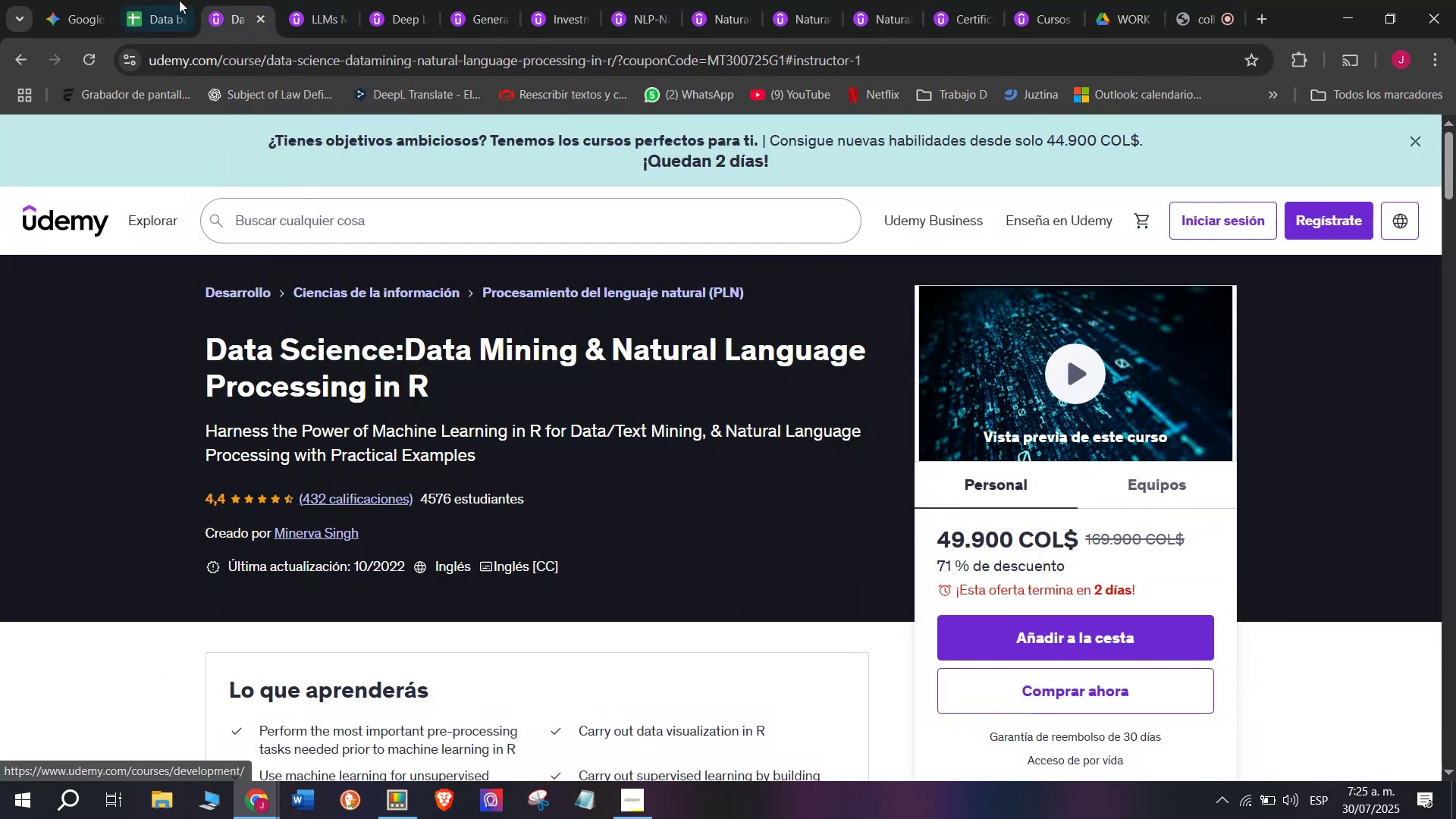 
left_click([155, 0])
 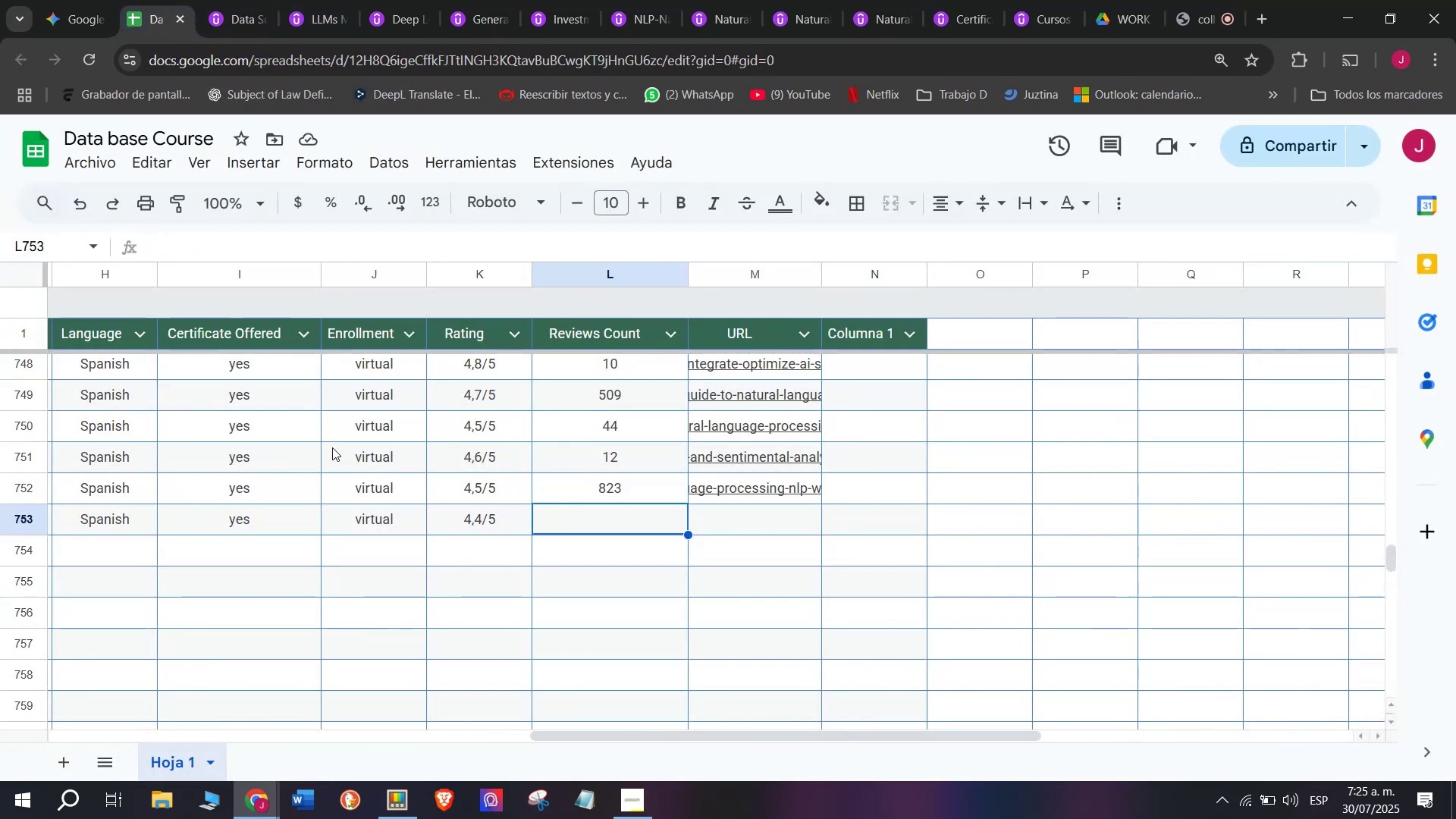 
type(432)
 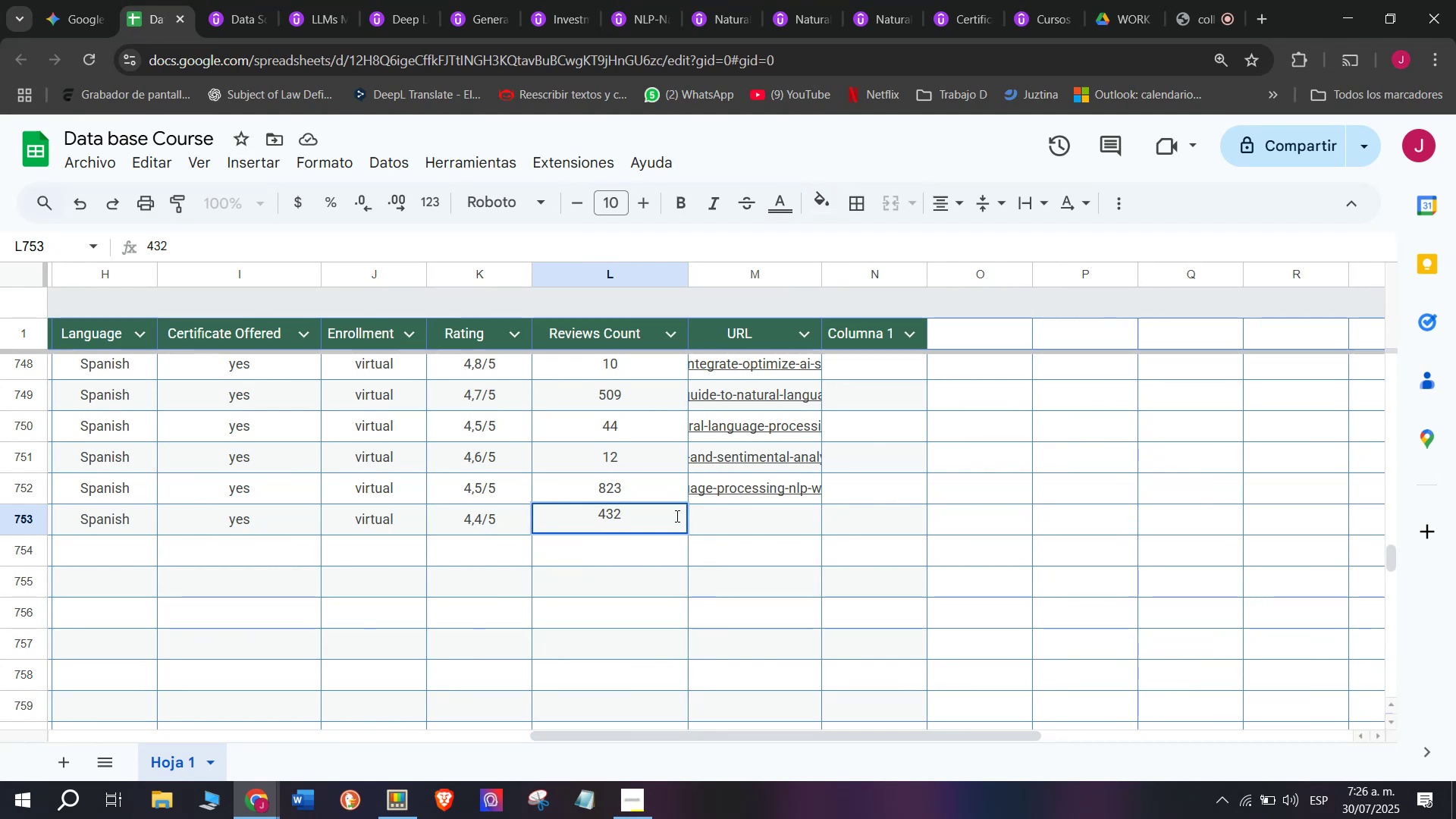 
double_click([708, 526])
 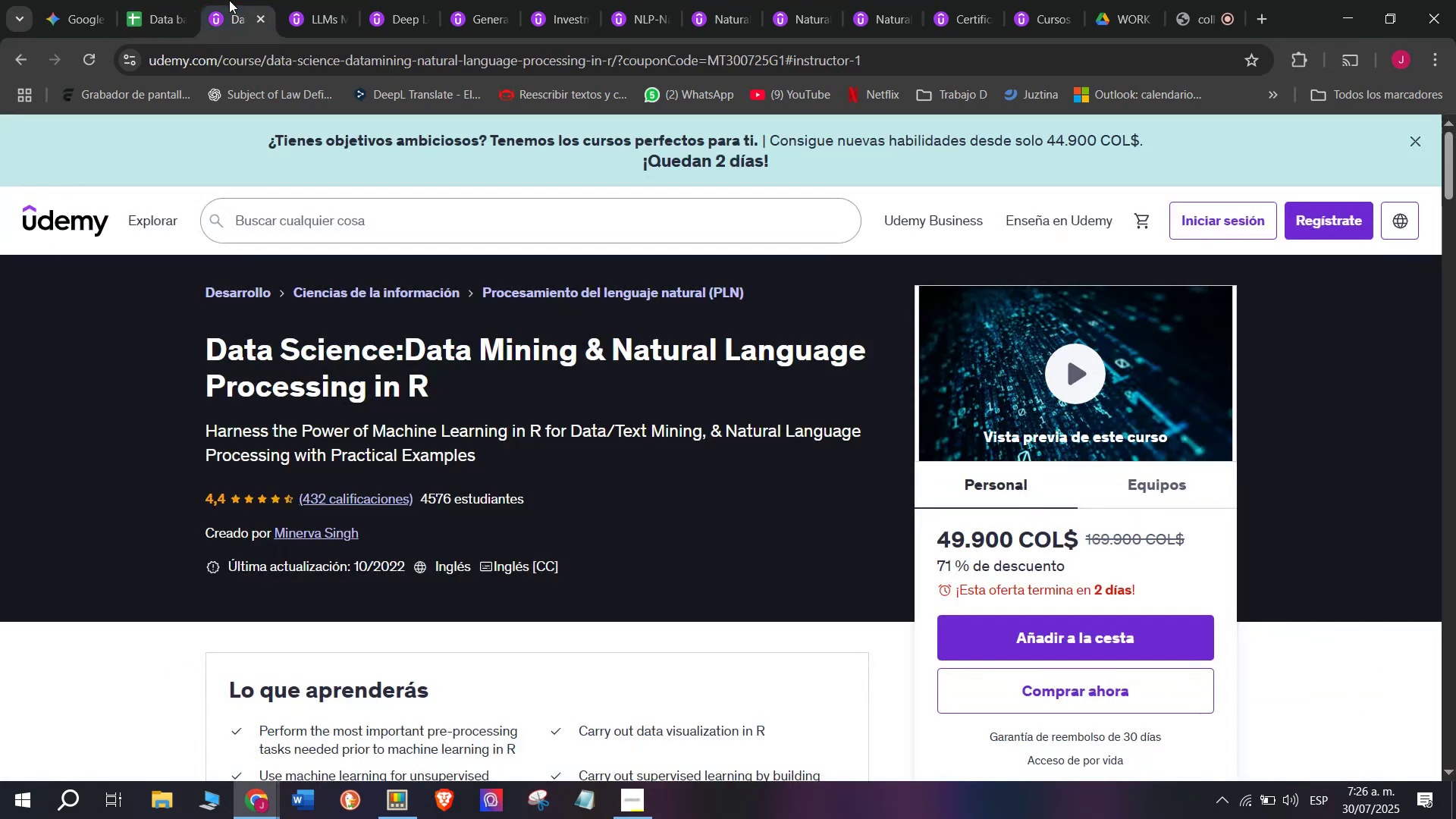 
double_click([253, 46])
 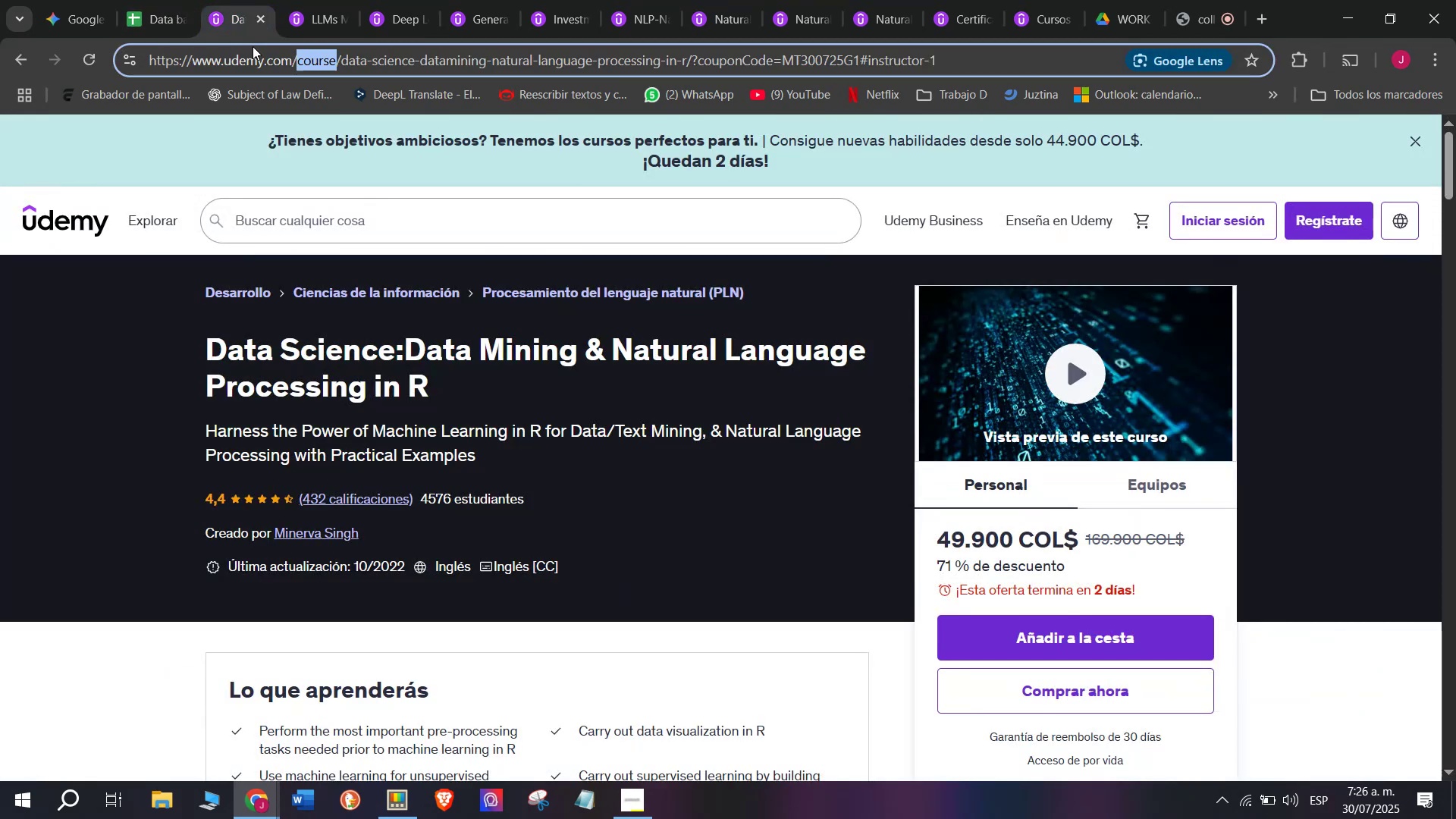 
triple_click([253, 46])
 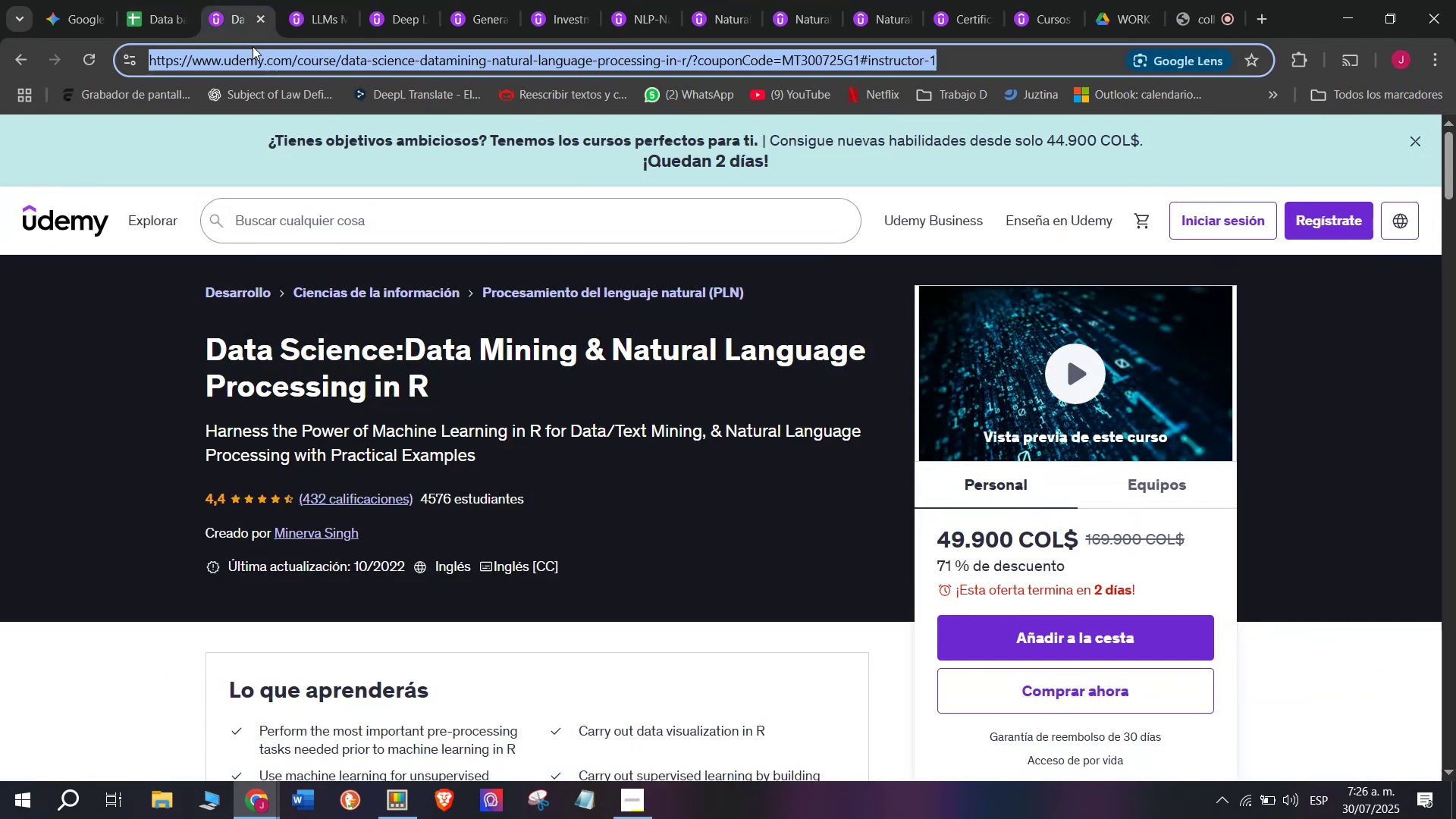 
triple_click([253, 46])
 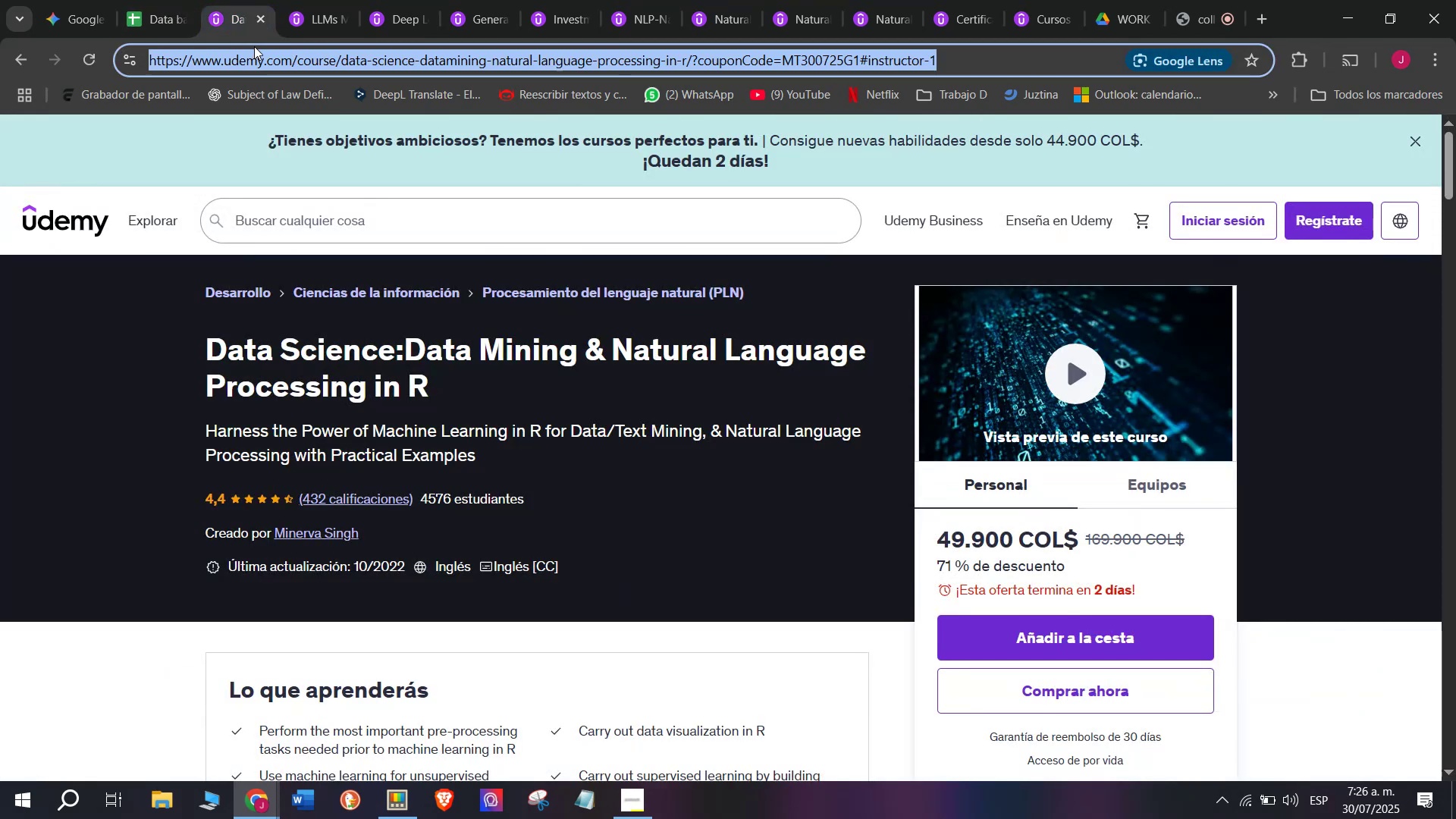 
key(Break)
 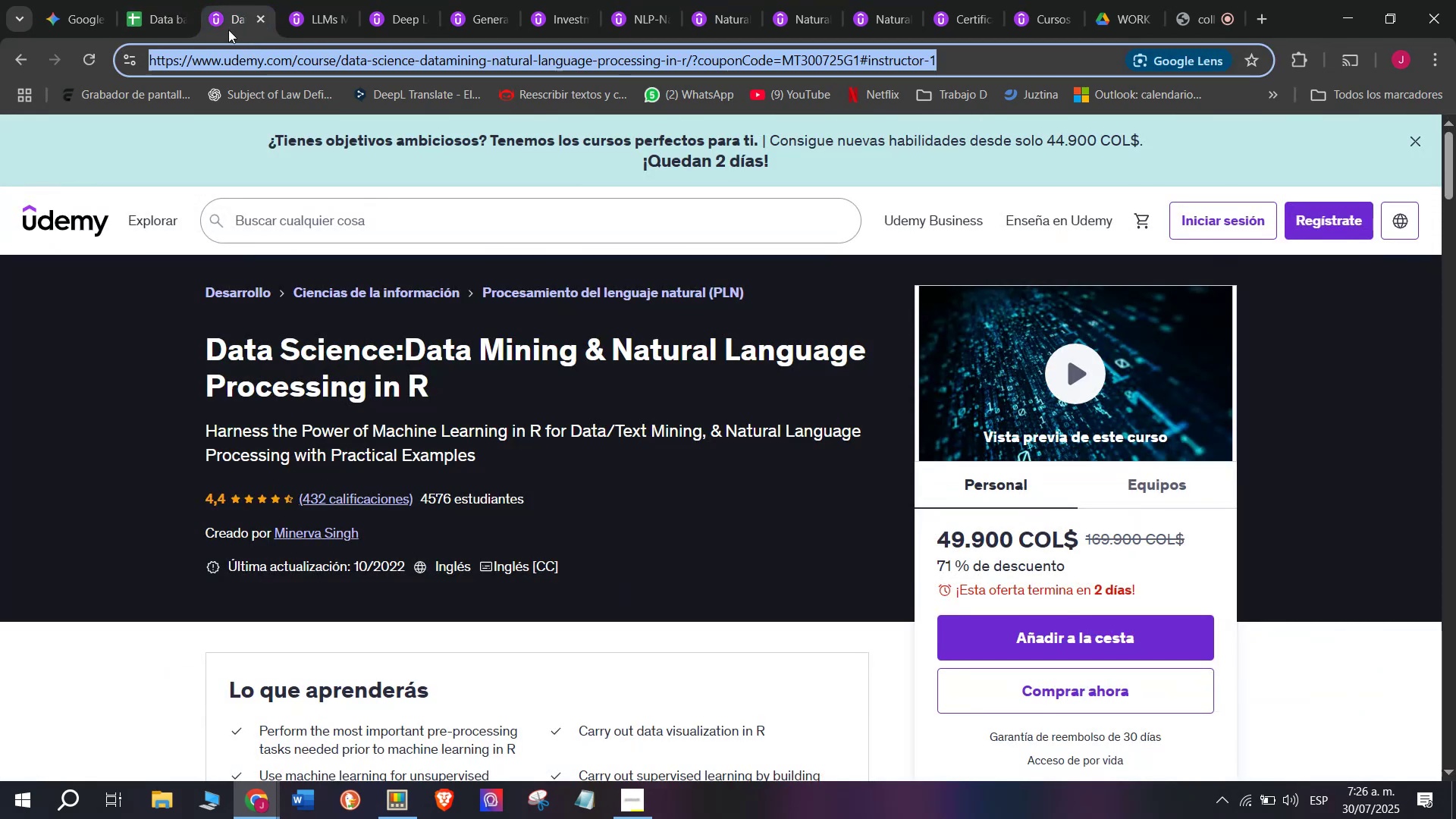 
key(Control+ControlLeft)
 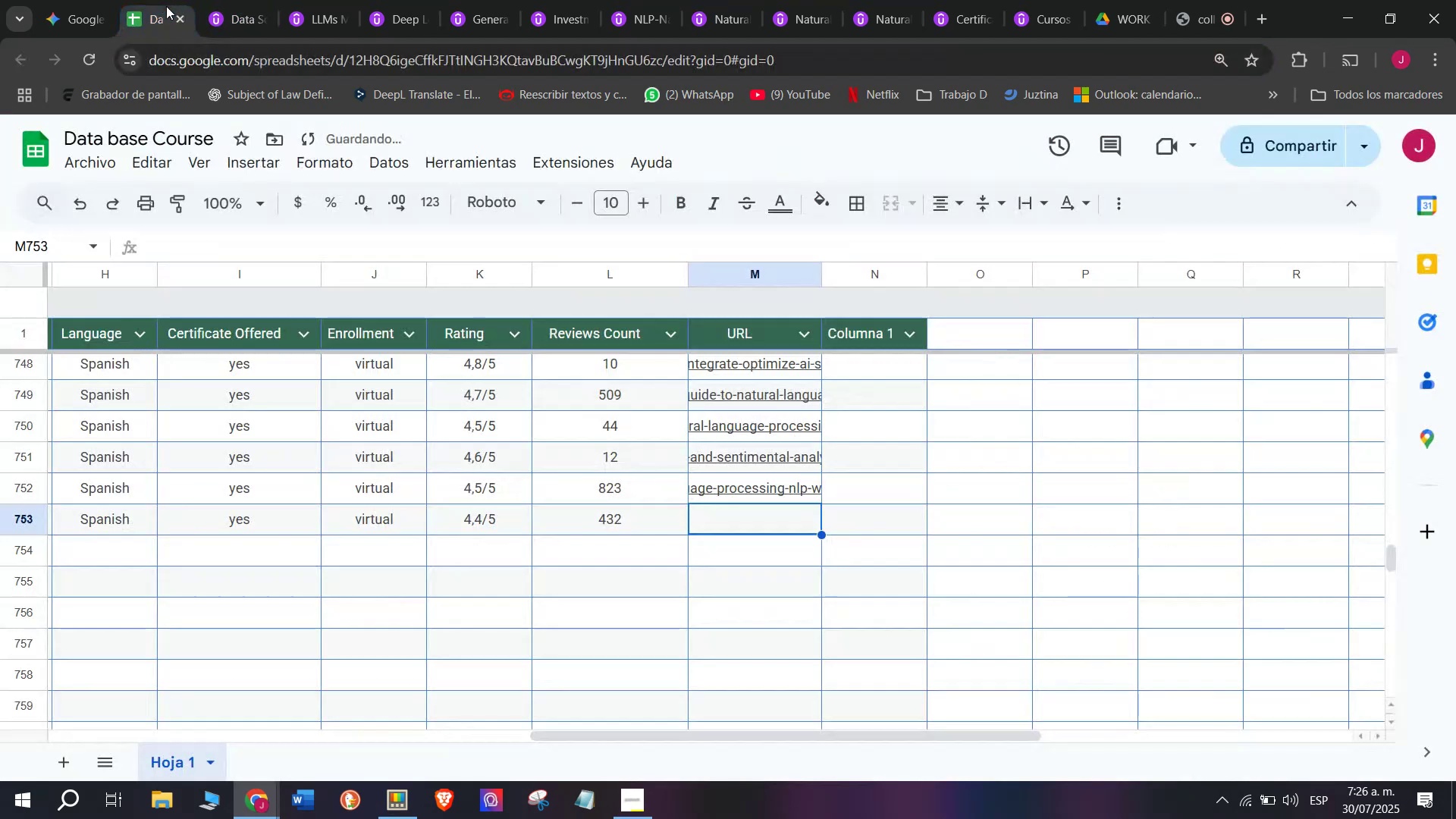 
key(Control+C)
 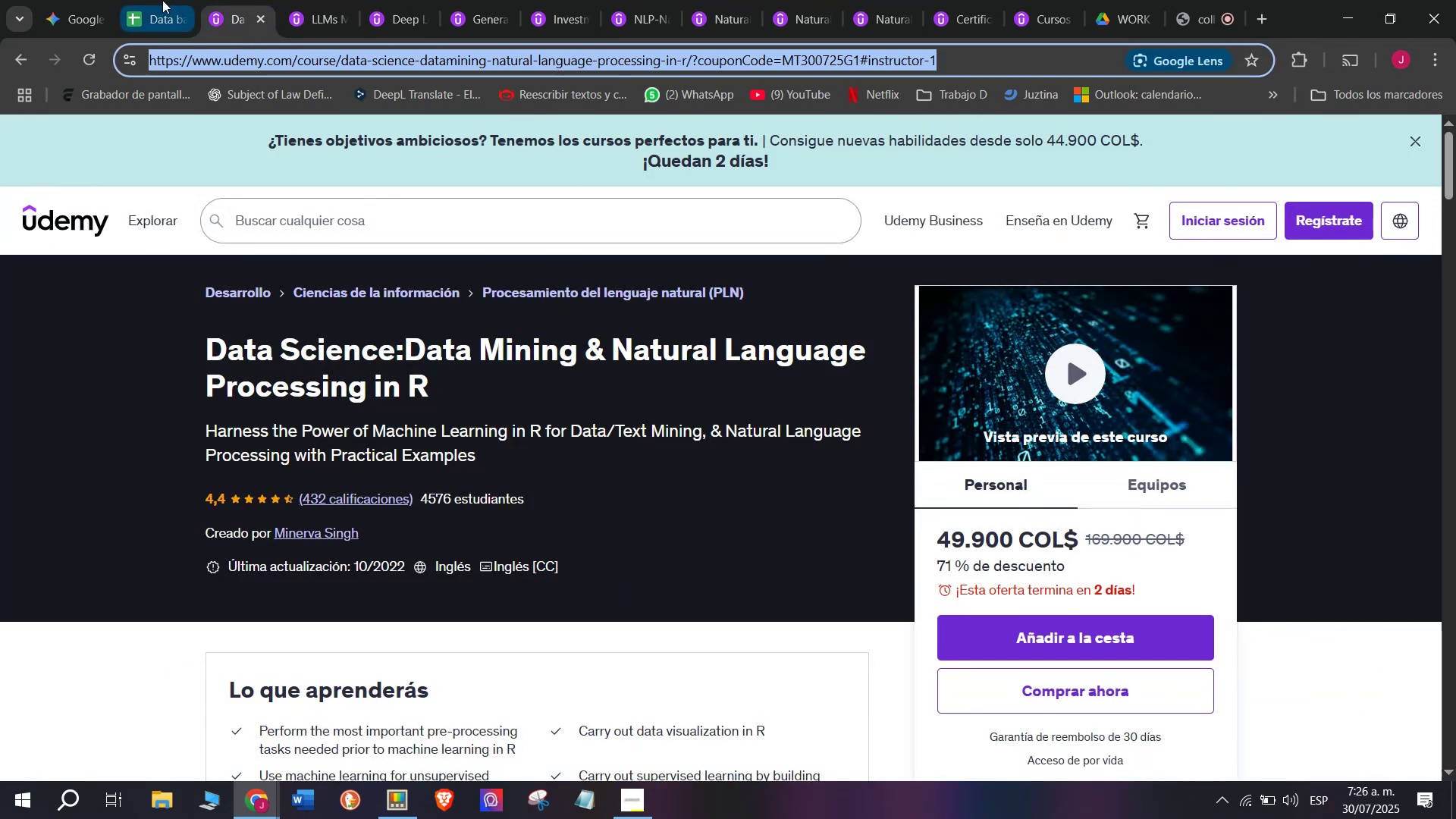 
left_click([162, 0])
 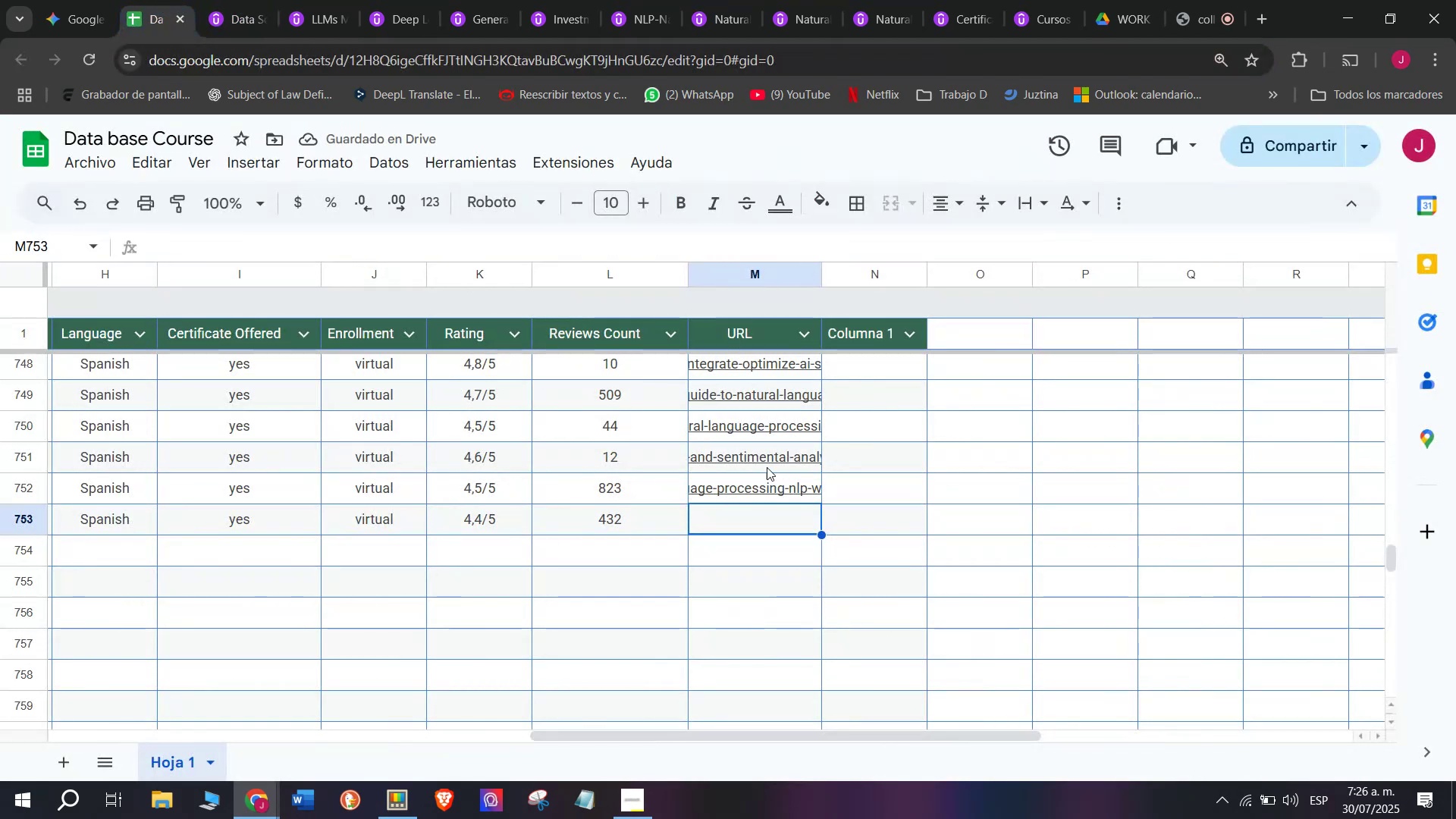 
key(Z)
 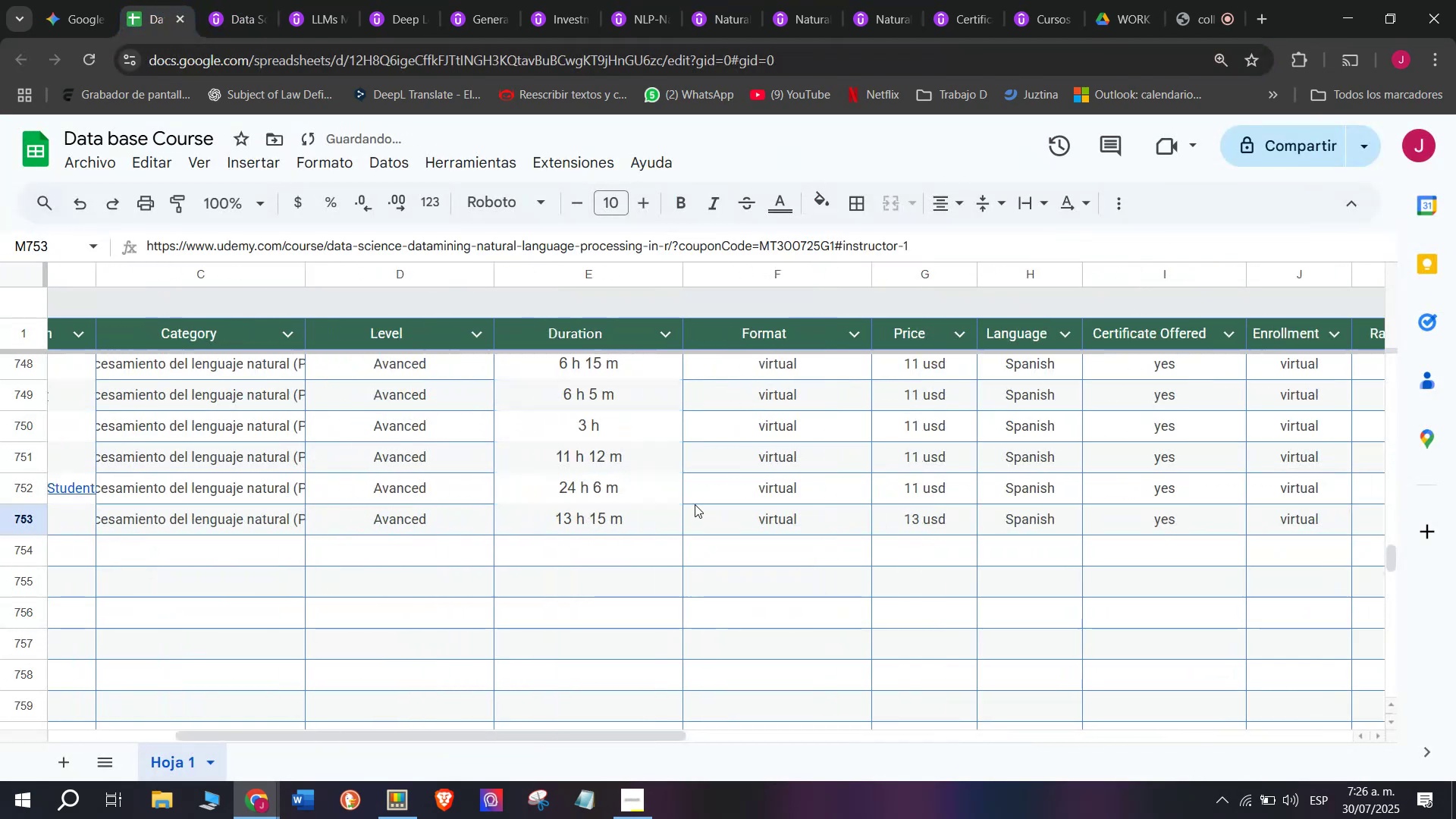 
key(Control+ControlLeft)
 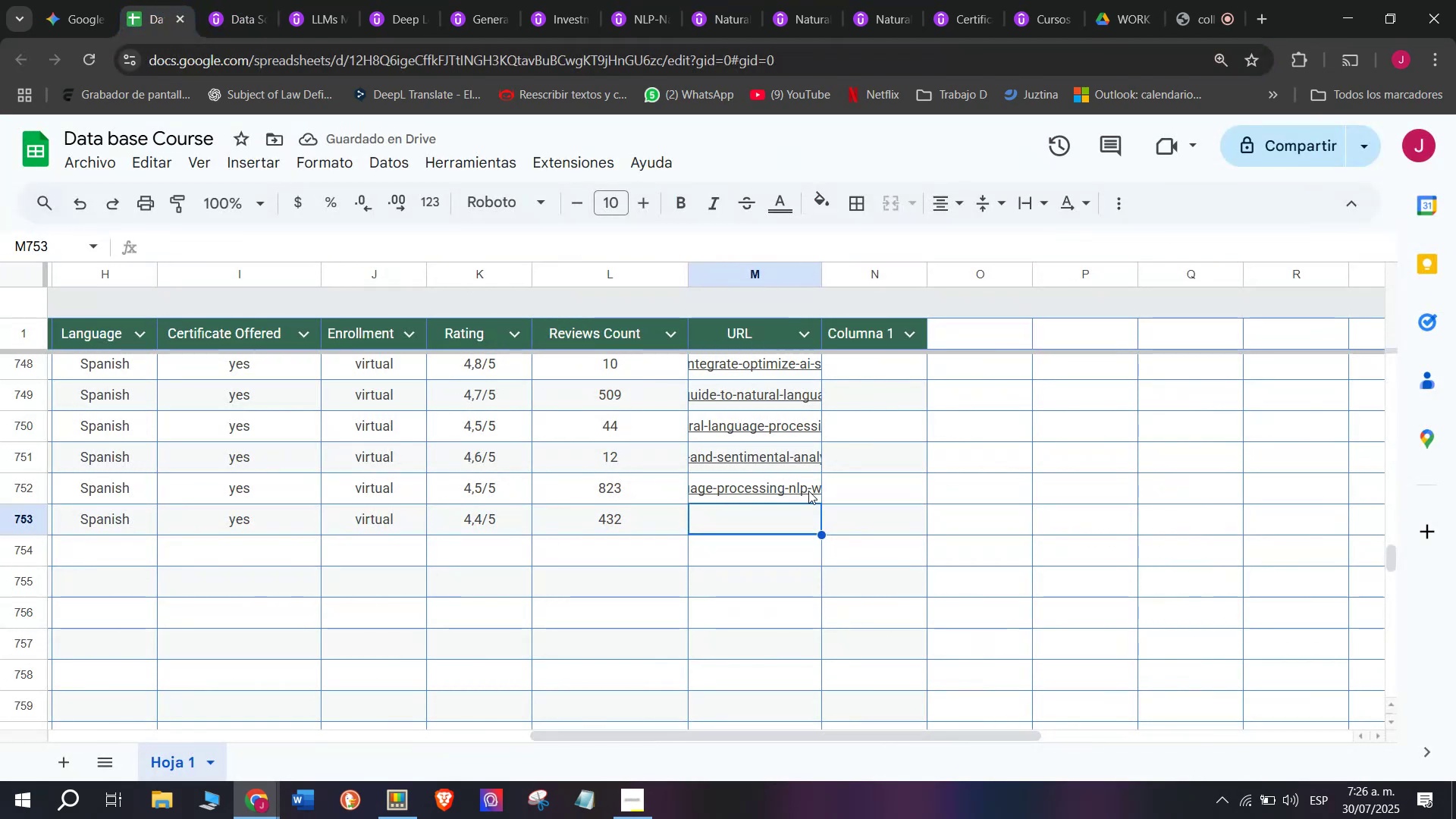 
key(Control+V)
 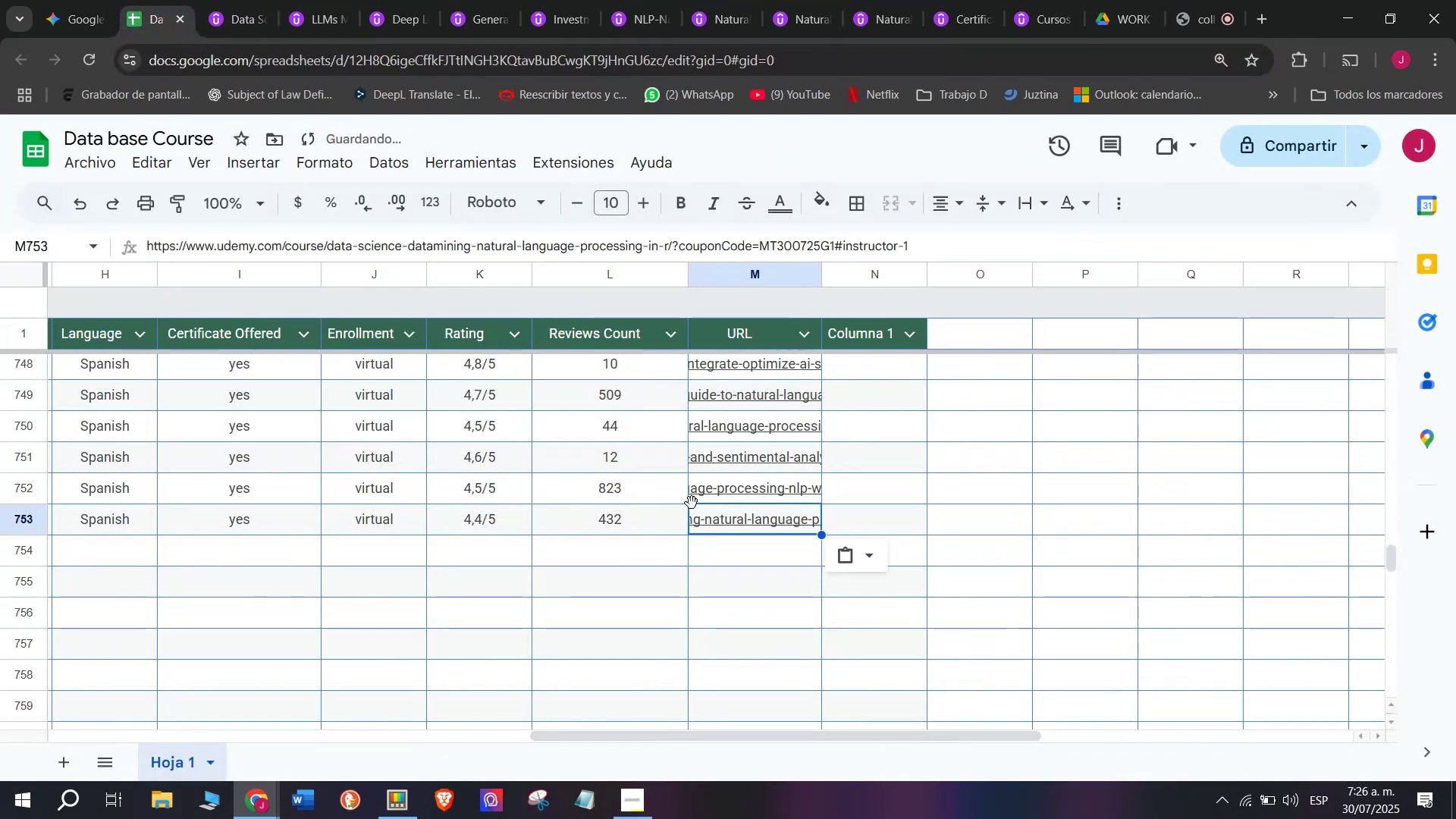 
scroll: coordinate [201, 581], scroll_direction: up, amount: 19.0
 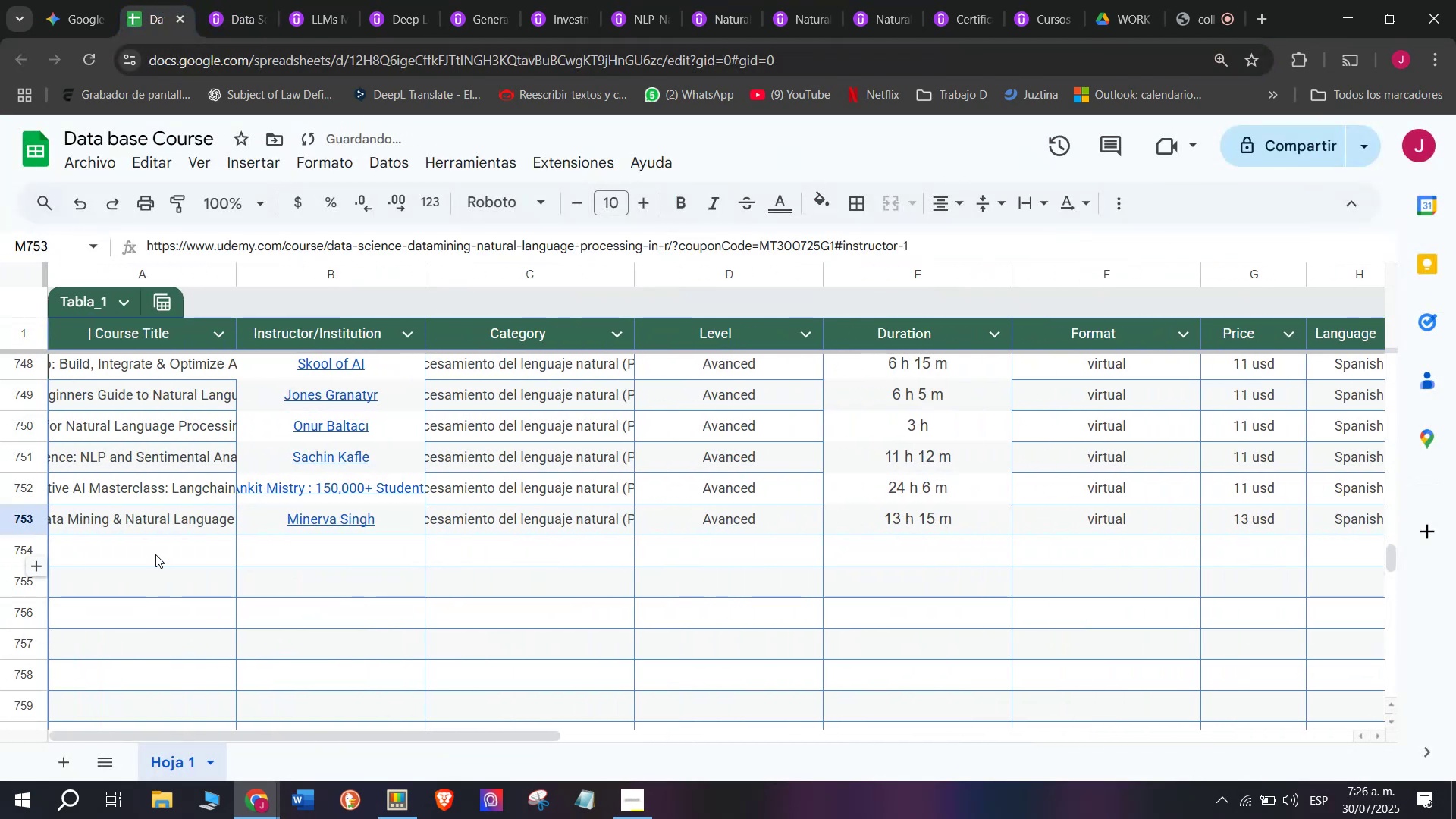 
left_click([155, 552])
 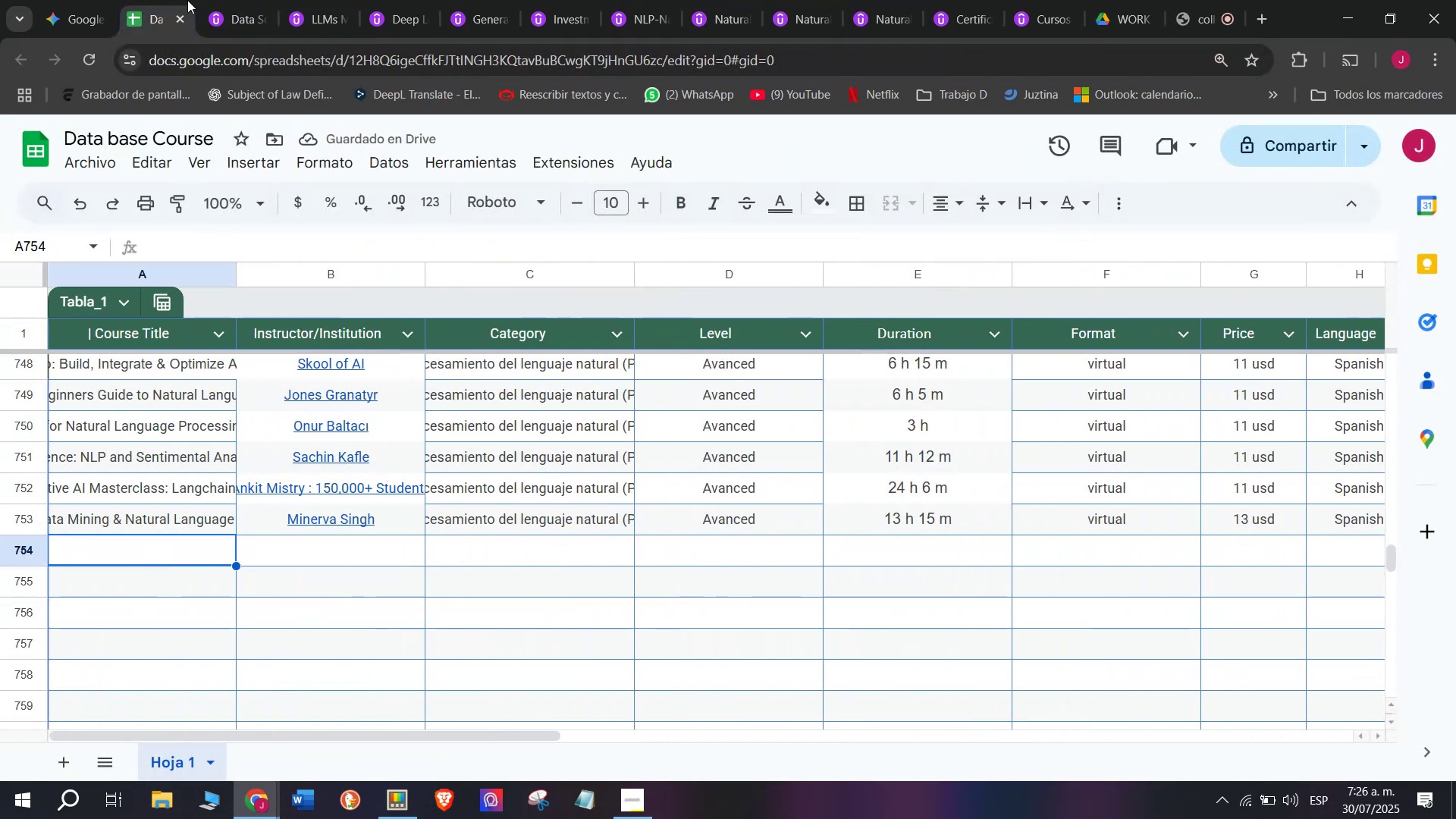 
left_click([206, 0])
 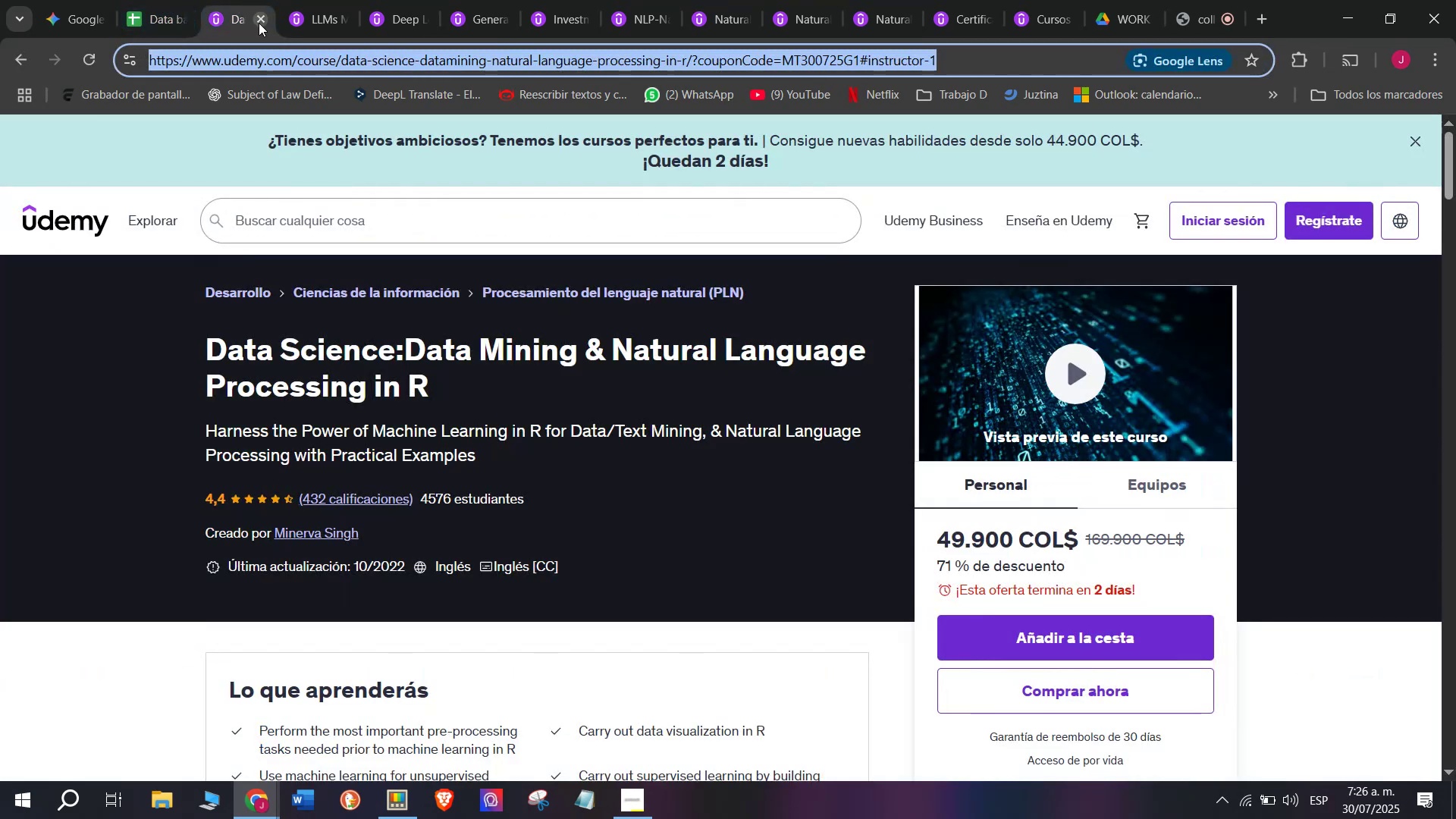 
left_click([259, 23])
 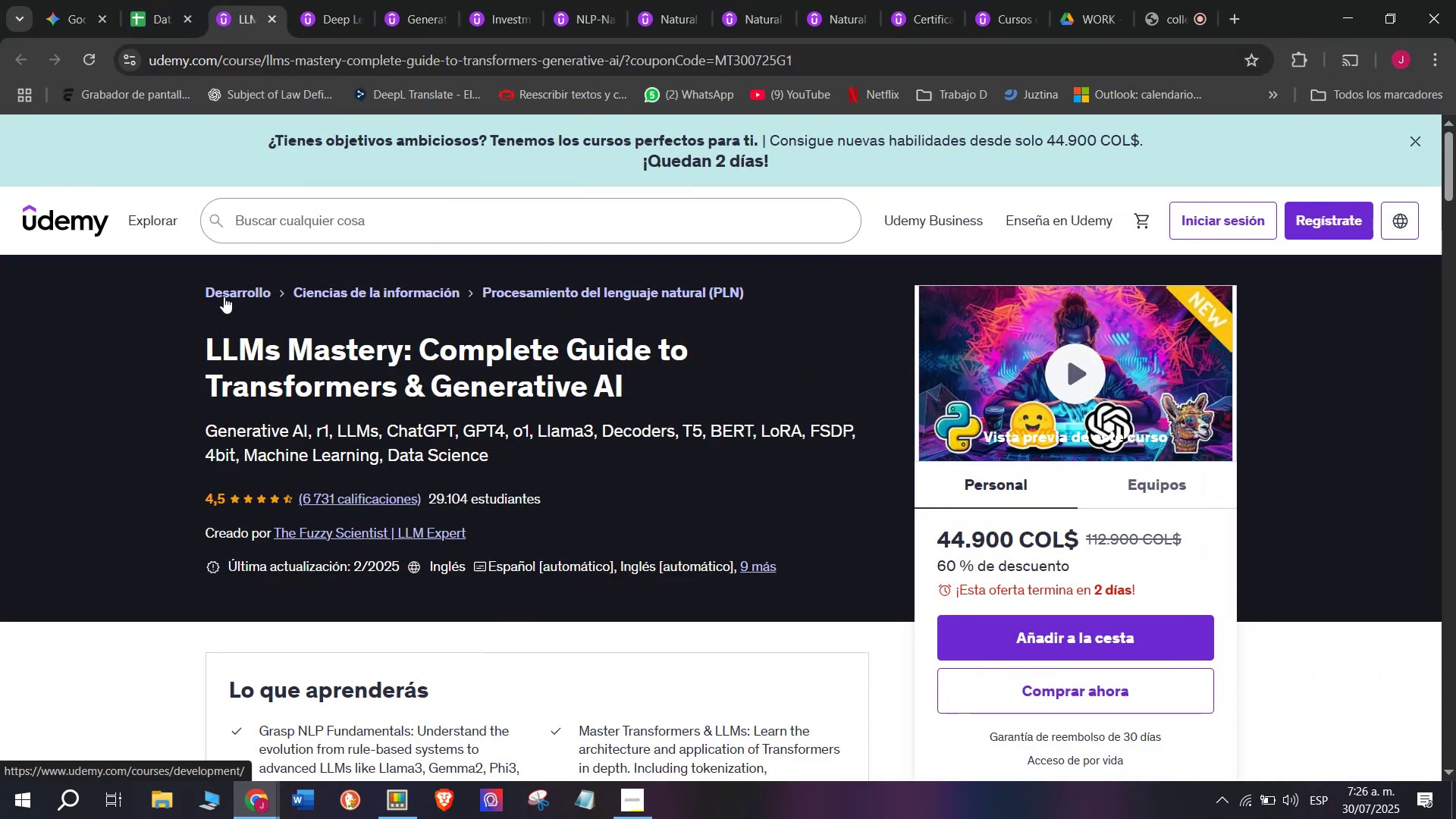 
left_click_drag(start_coordinate=[196, 319], to_coordinate=[636, 384])
 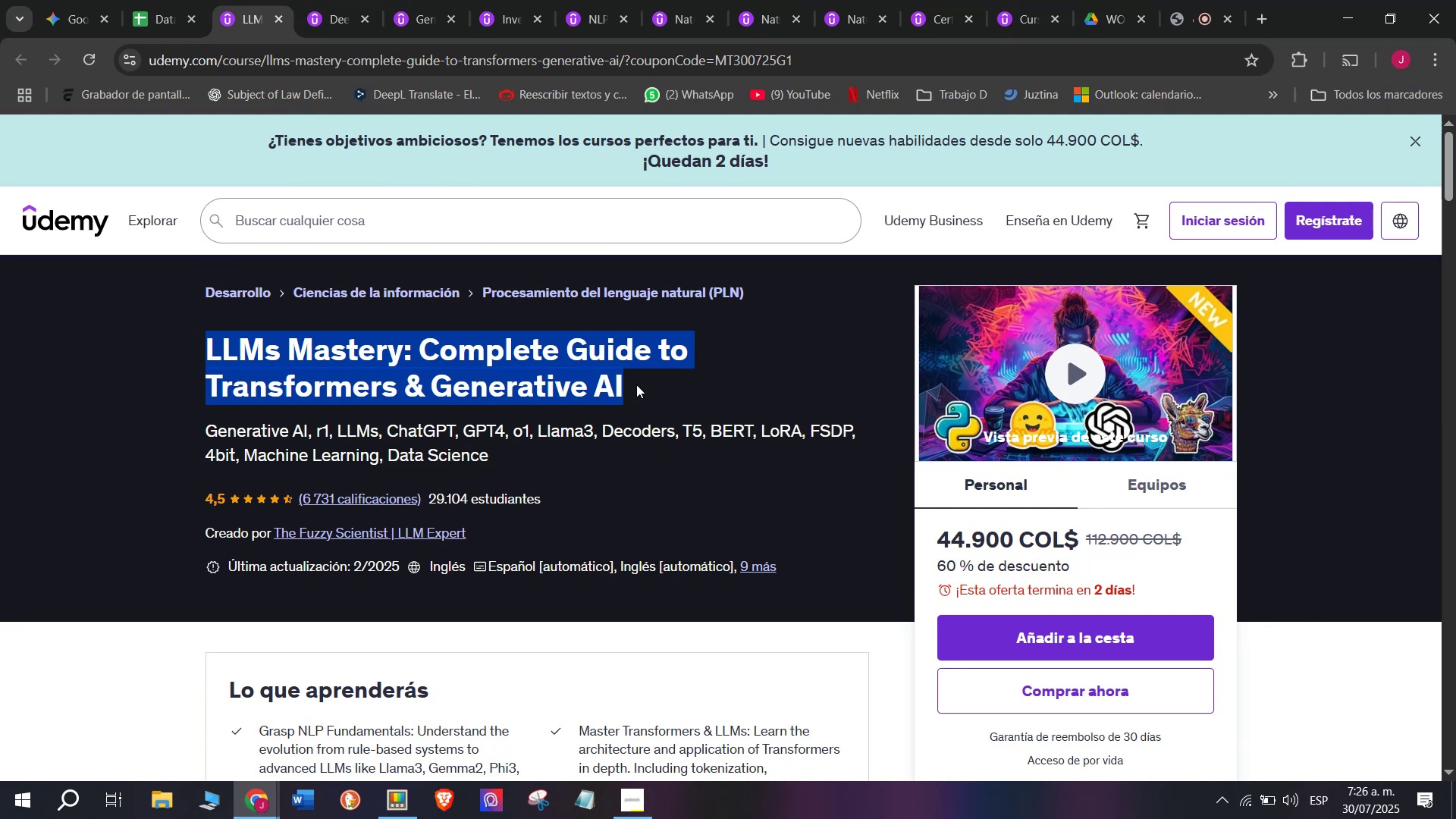 
key(Break)
 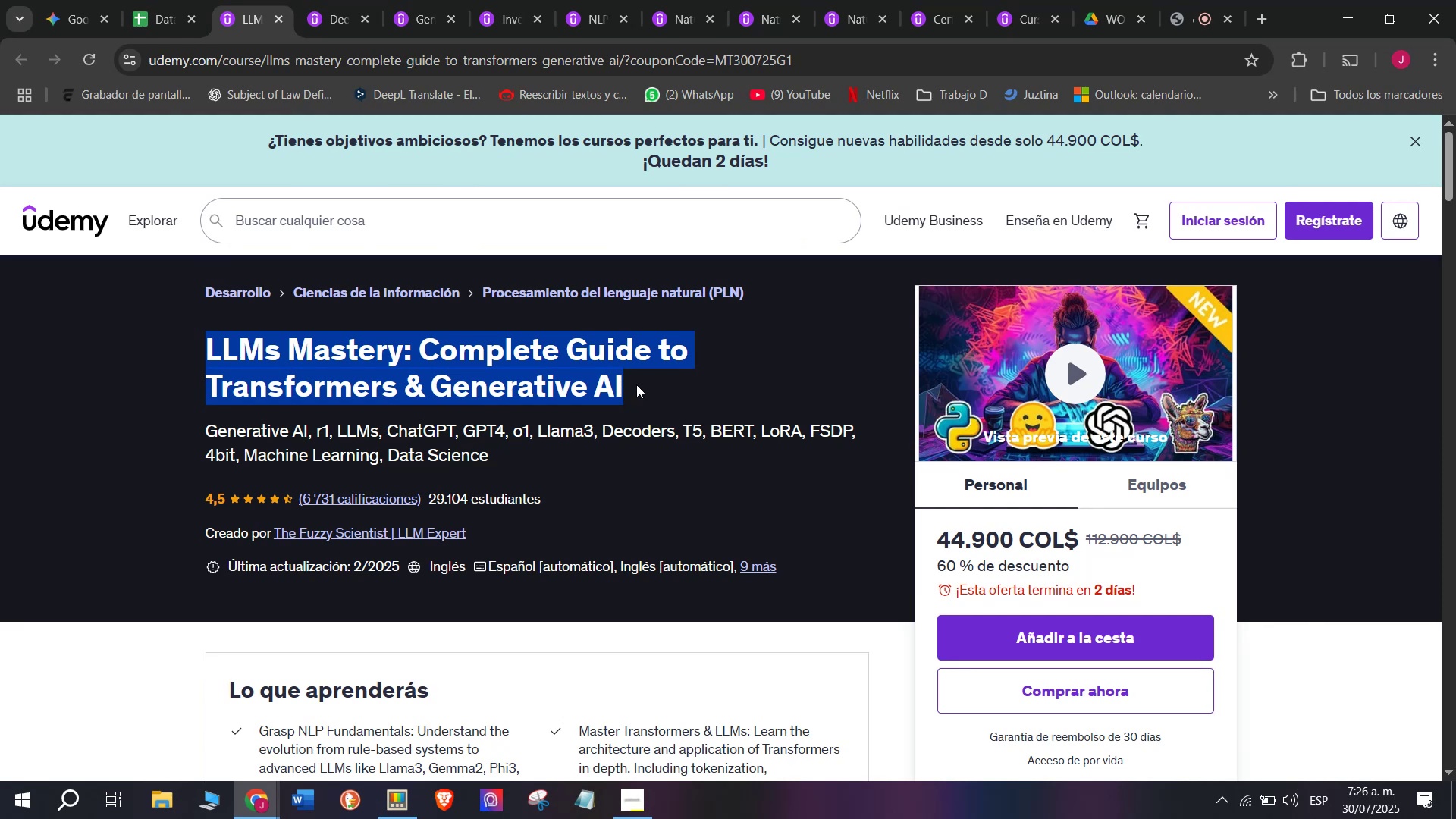 
key(Control+ControlLeft)
 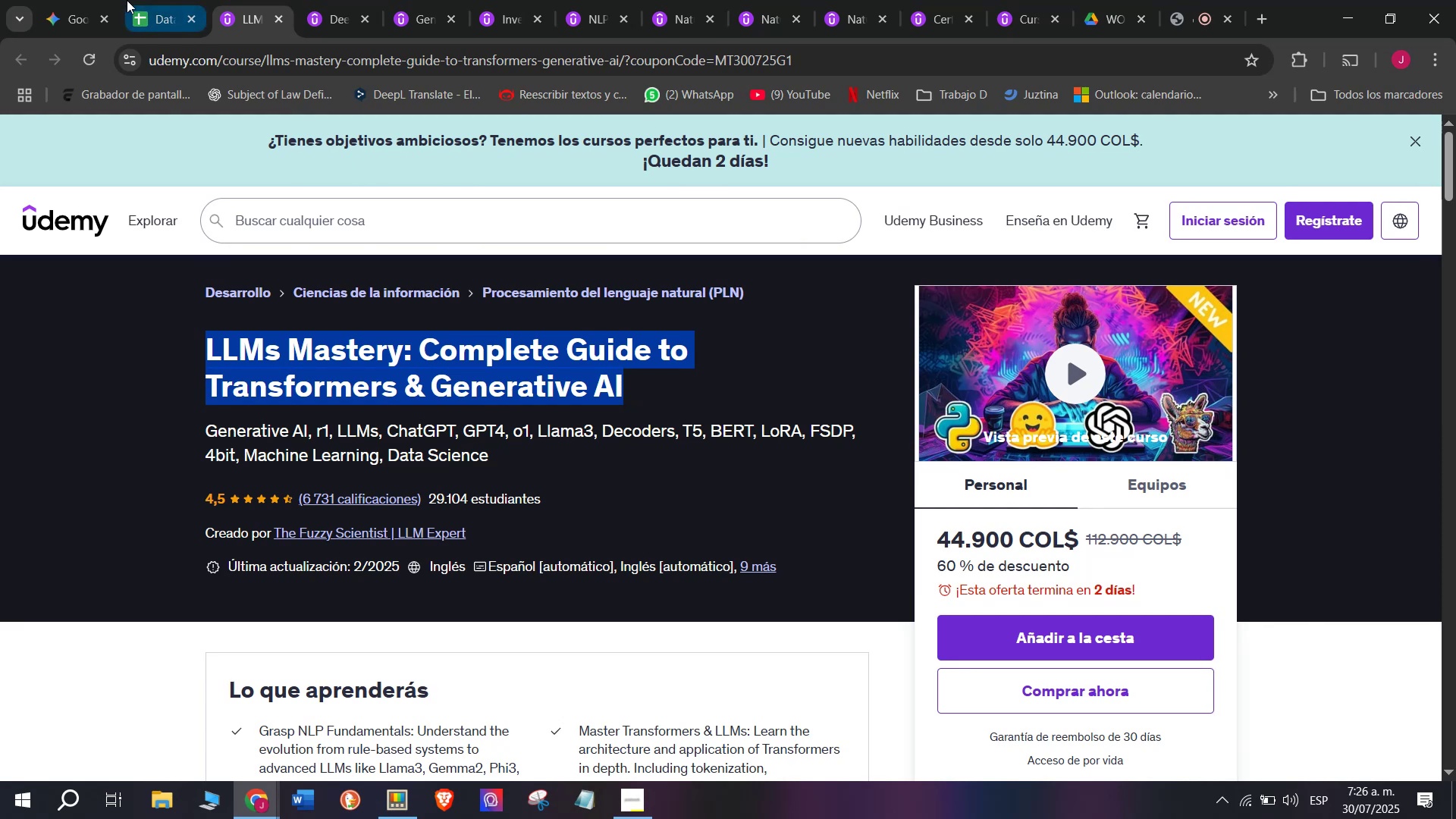 
key(Control+C)
 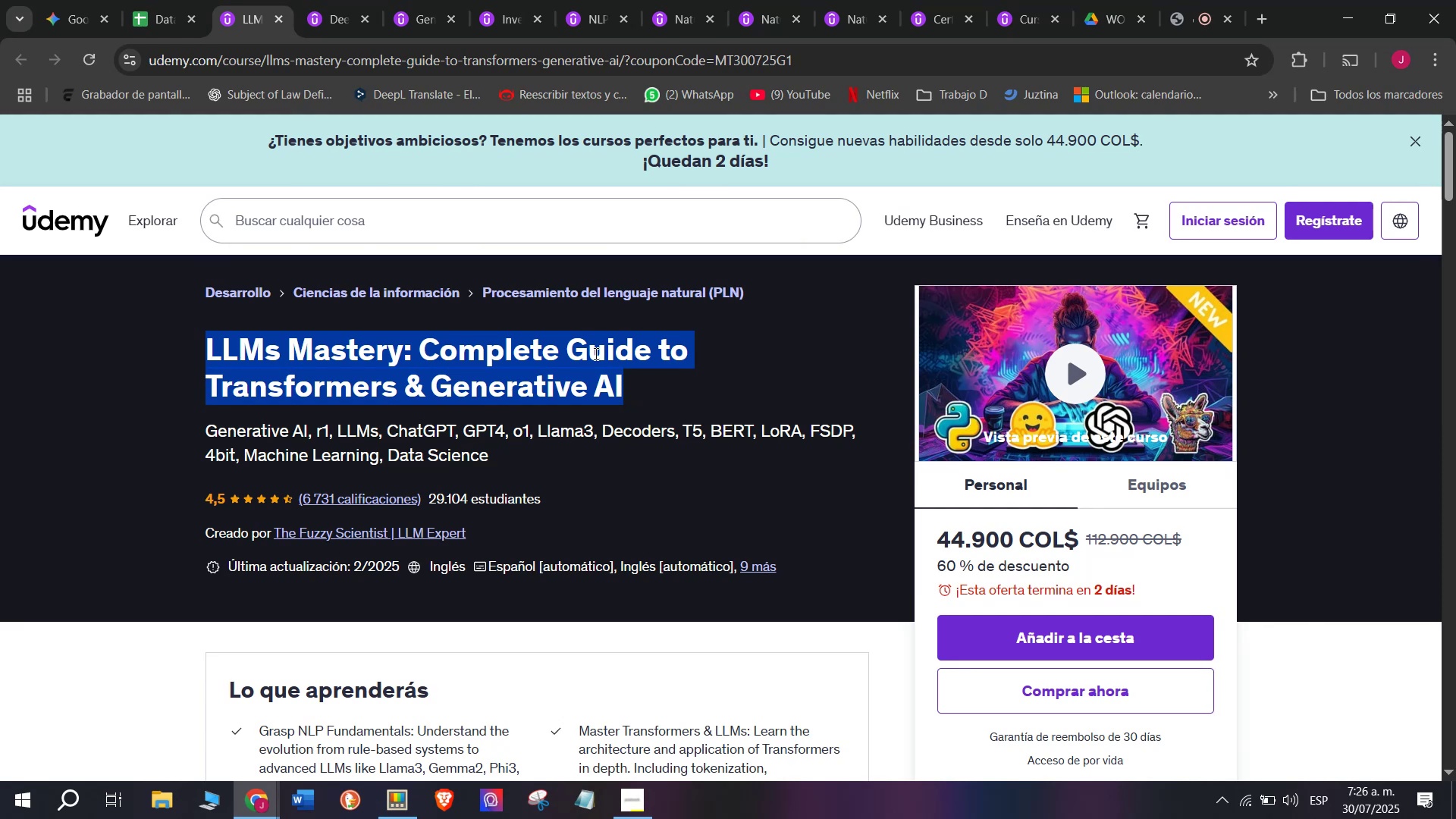 
key(Break)
 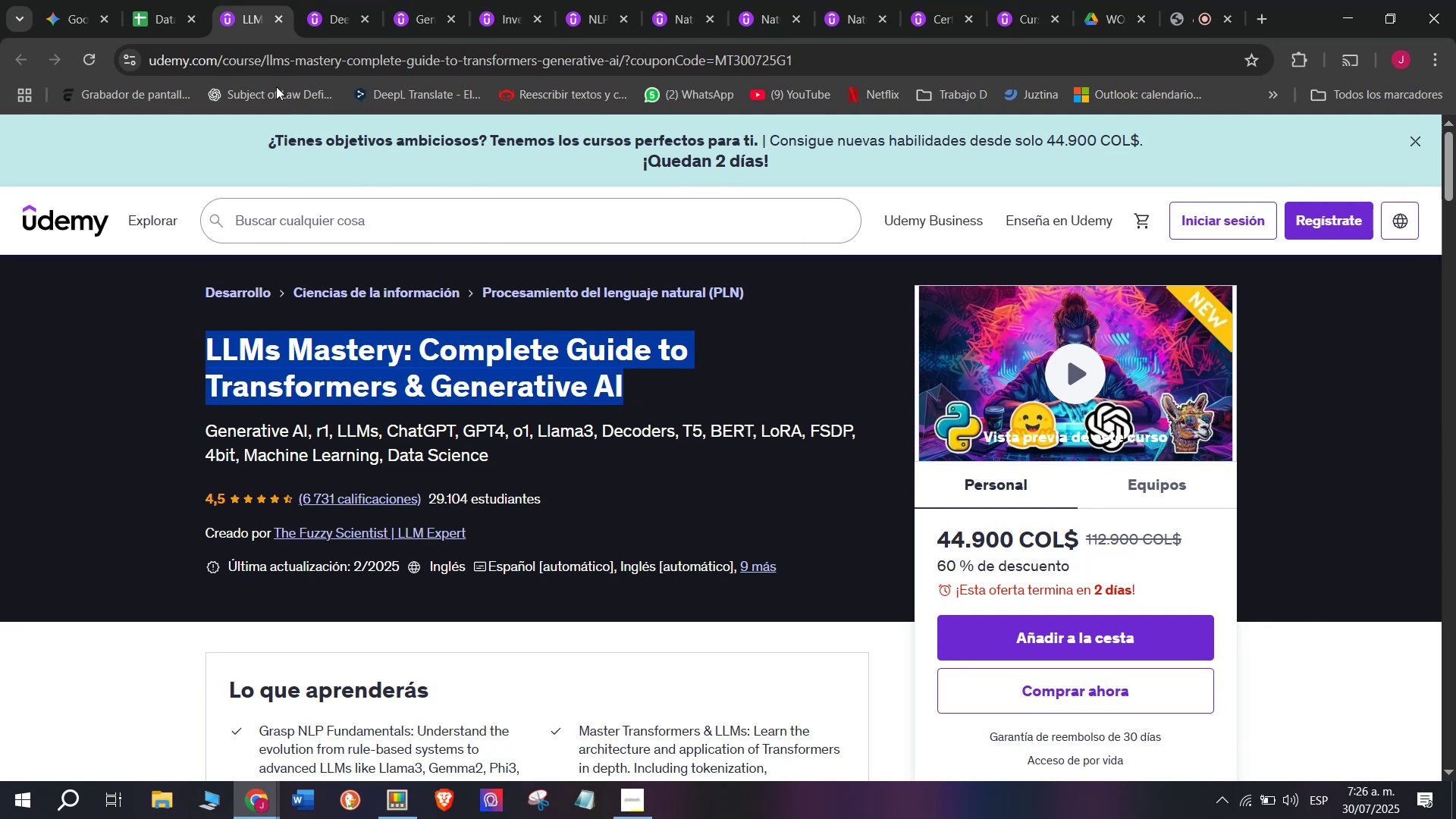 
key(Control+C)
 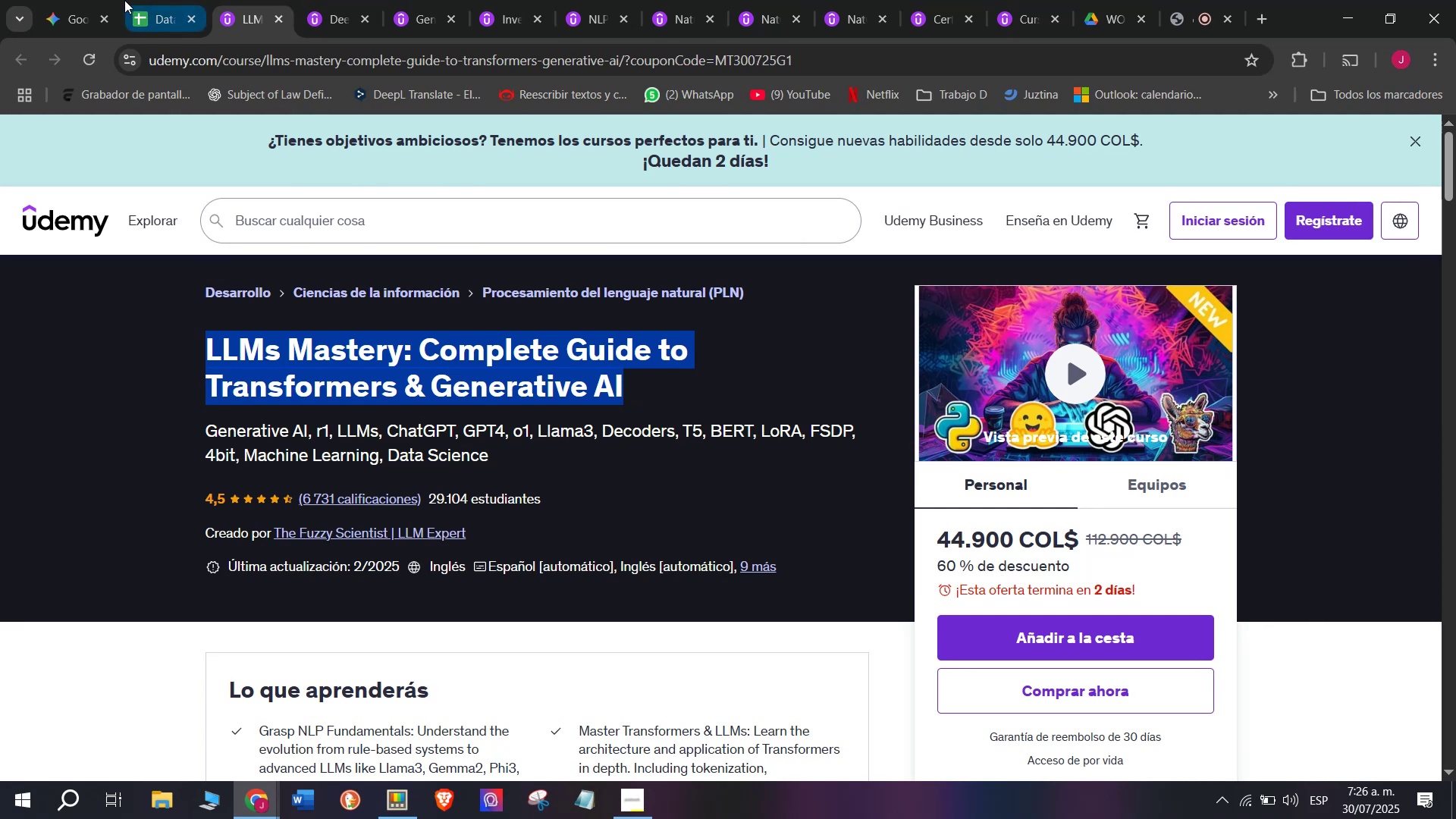 
key(Control+ControlLeft)
 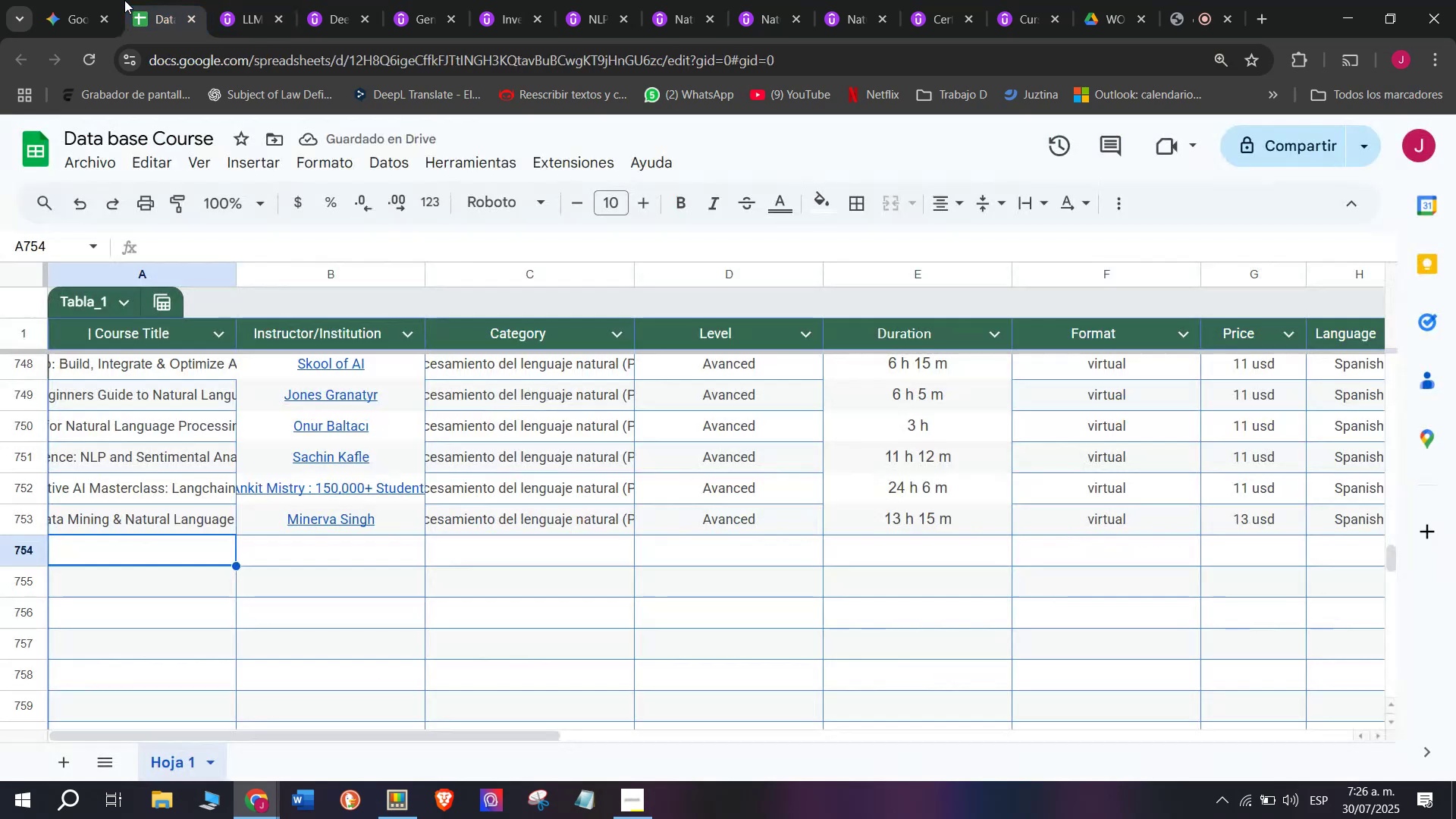 
left_click([124, 0])
 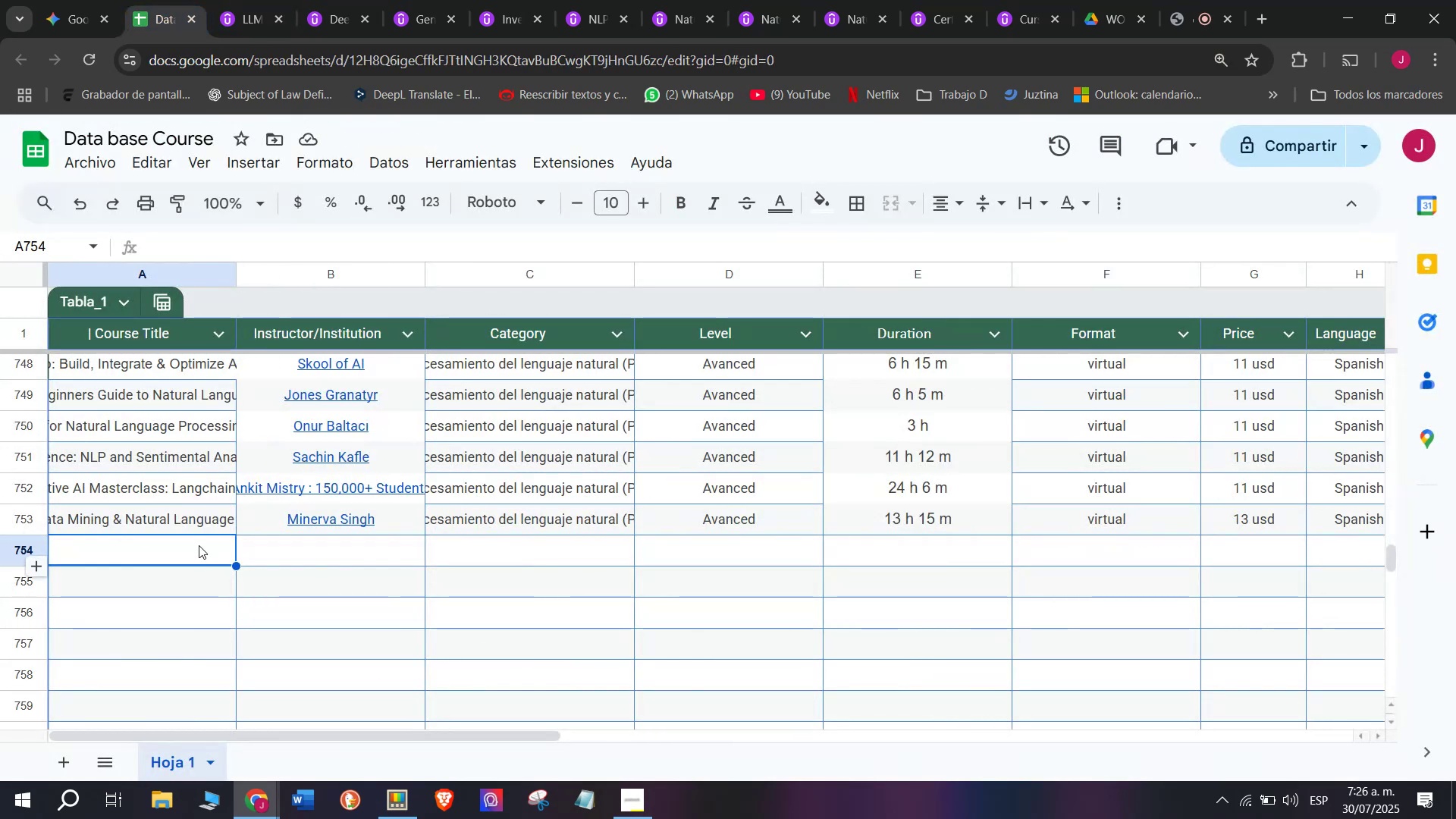 
double_click([199, 545])
 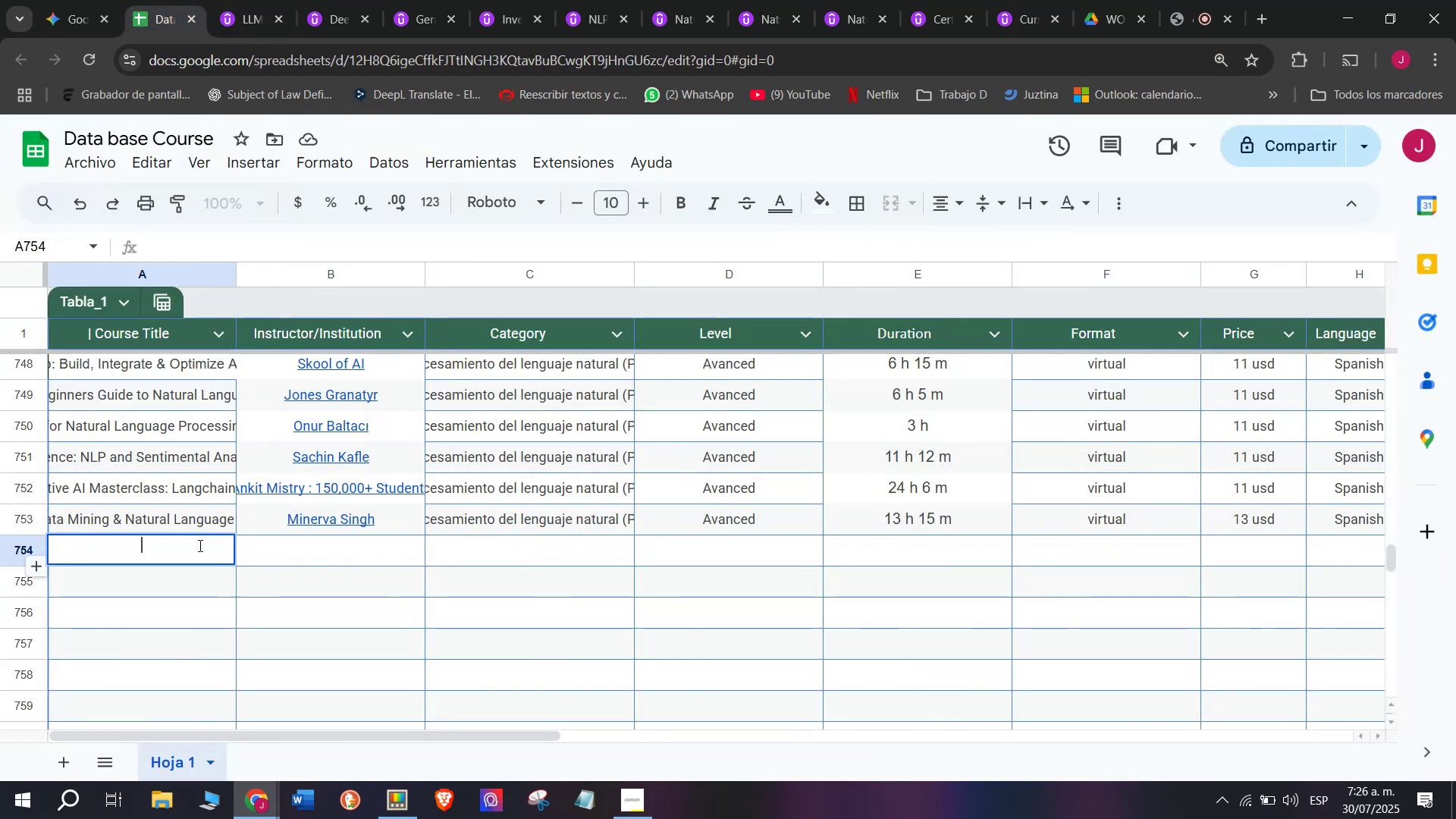 
key(Control+ControlLeft)
 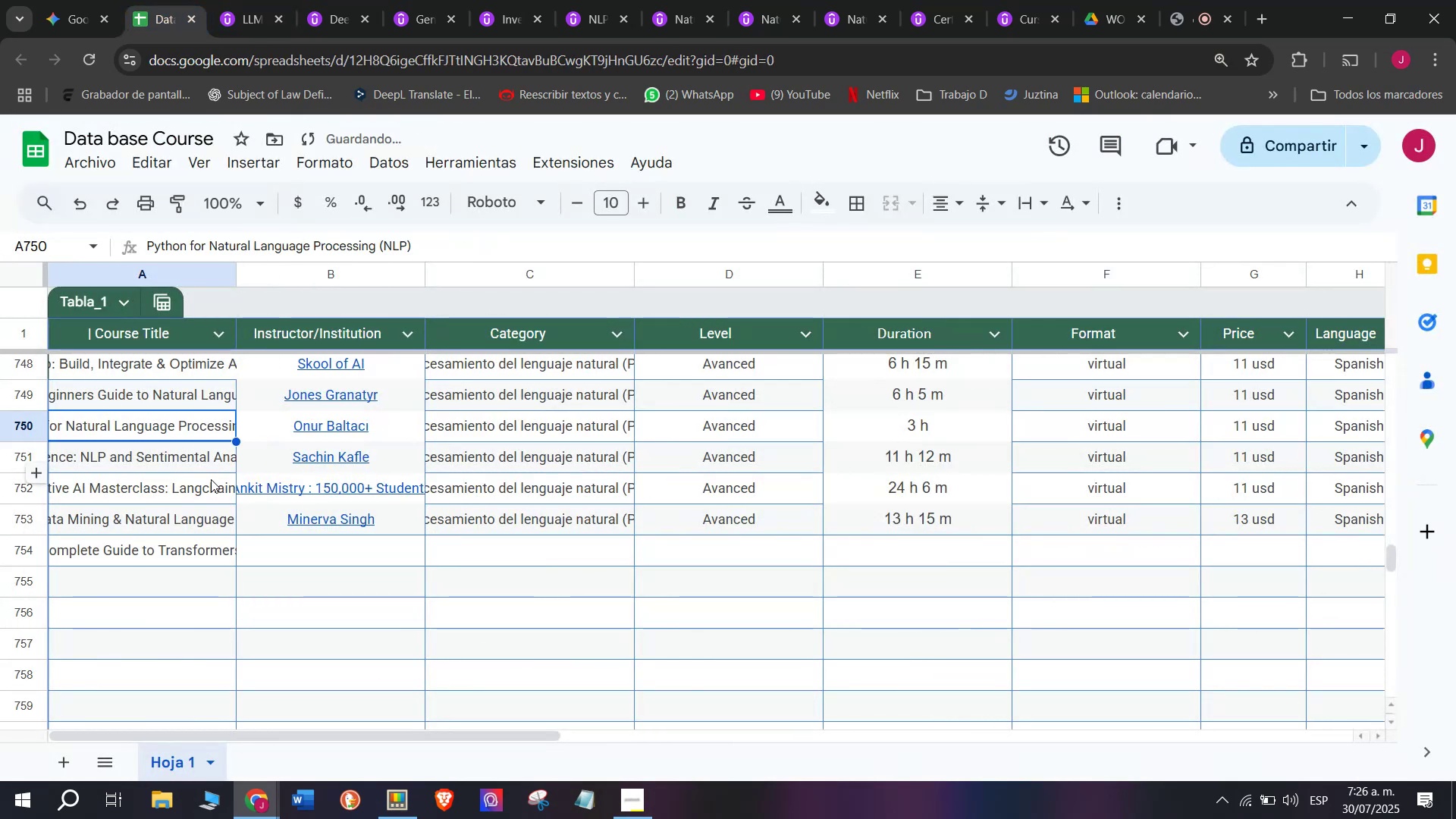 
key(Z)
 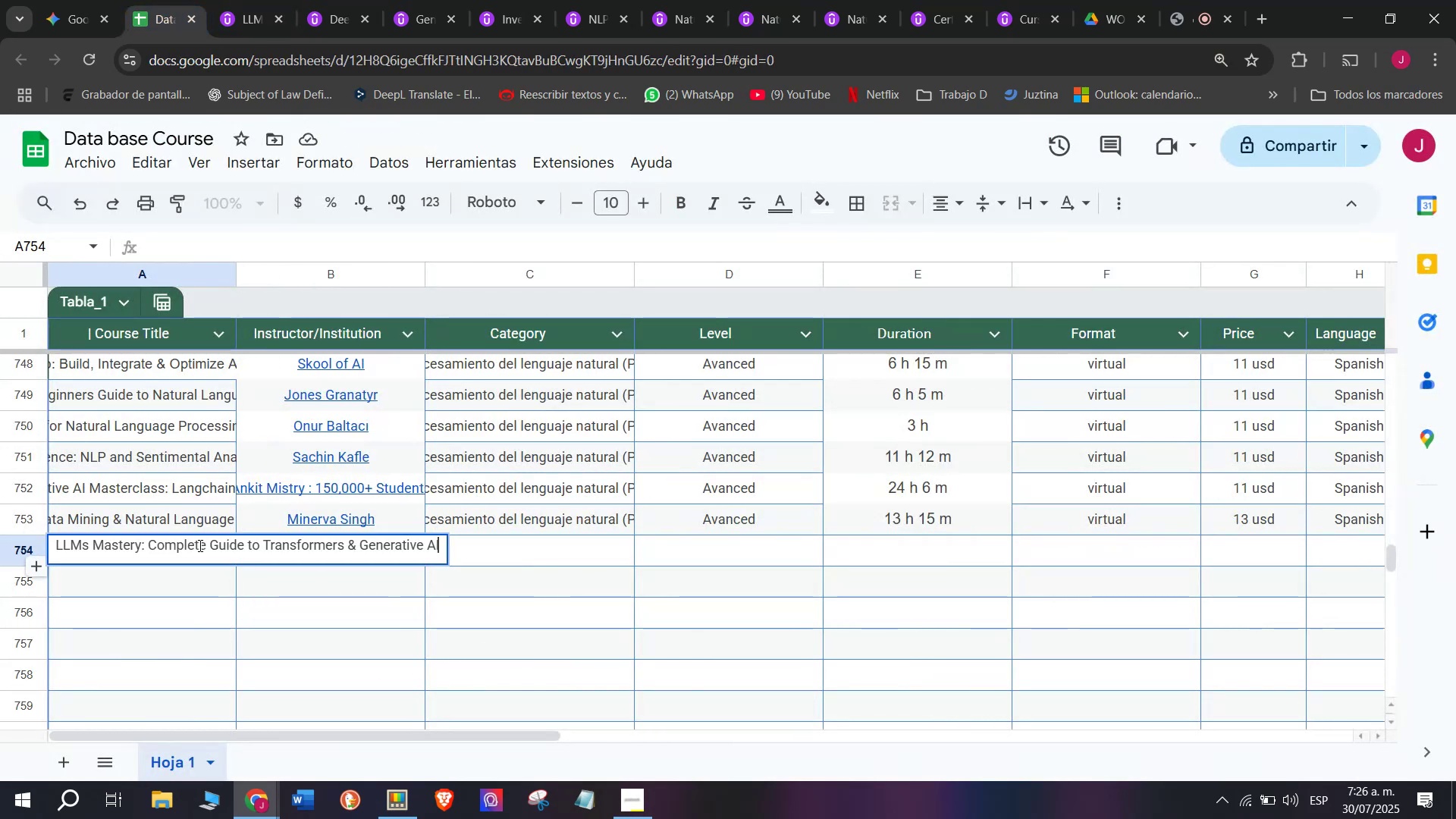 
key(Control+V)
 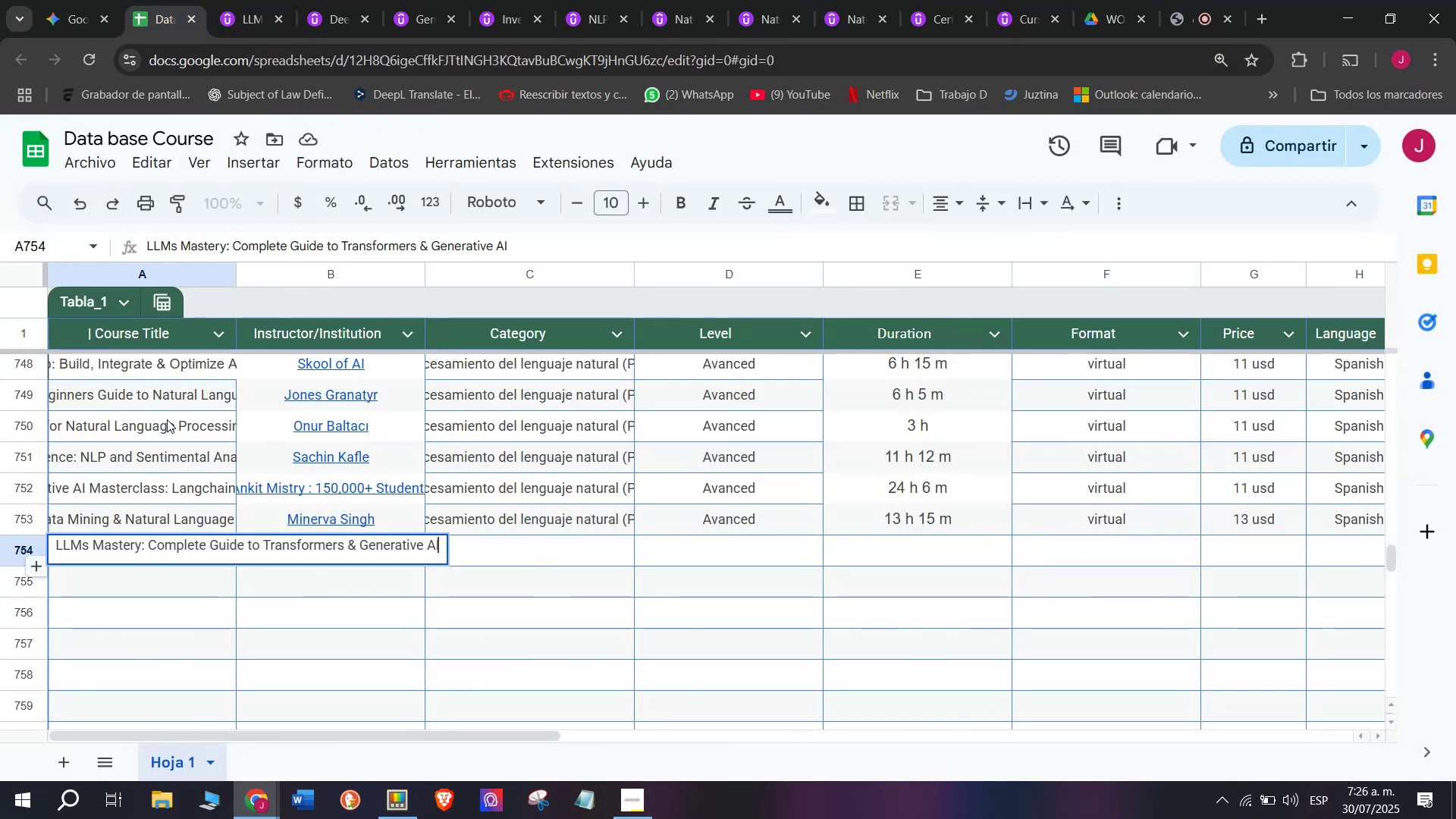 
left_click([167, 419])
 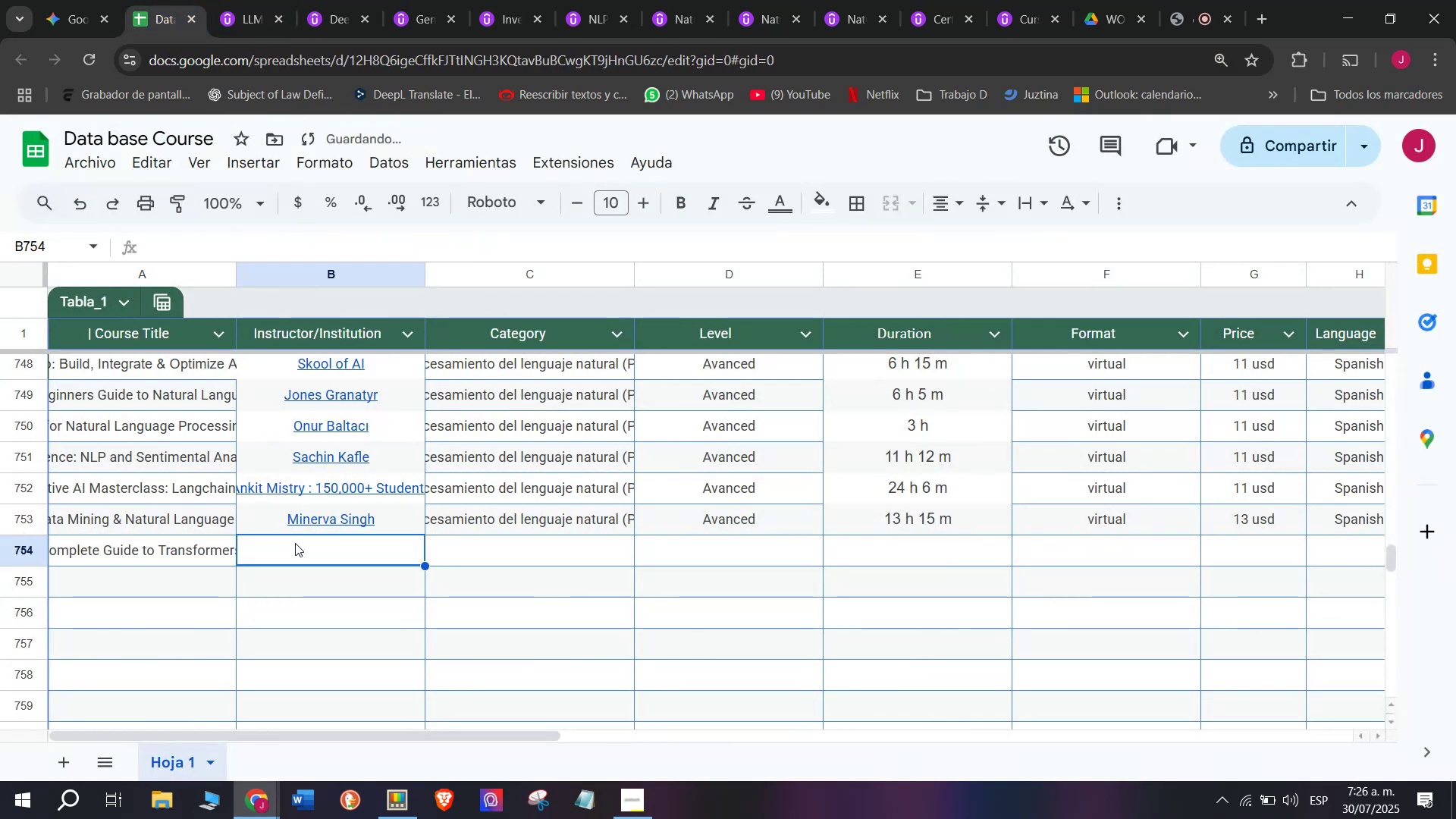 
double_click([295, 543])
 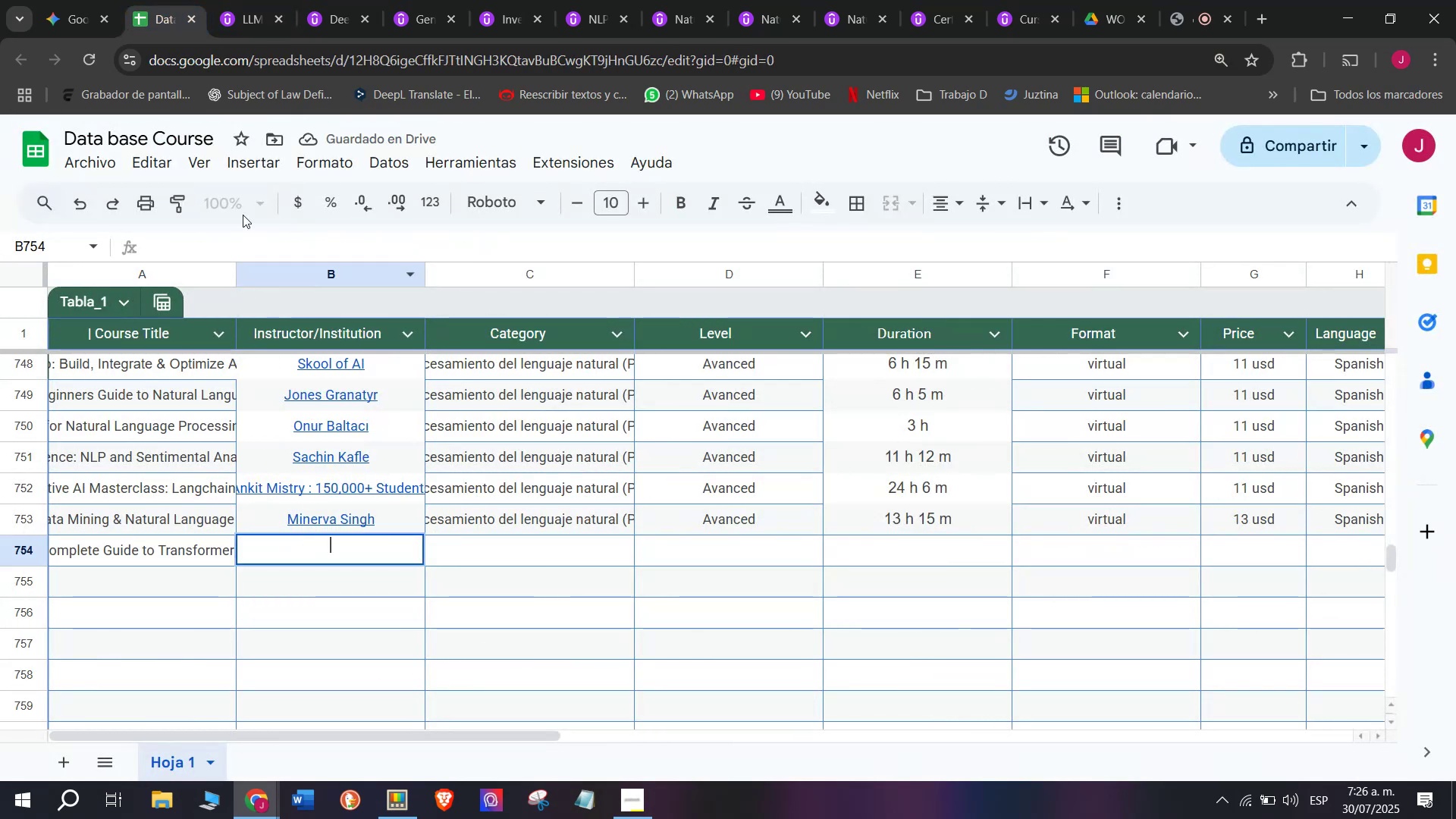 
left_click([257, 0])
 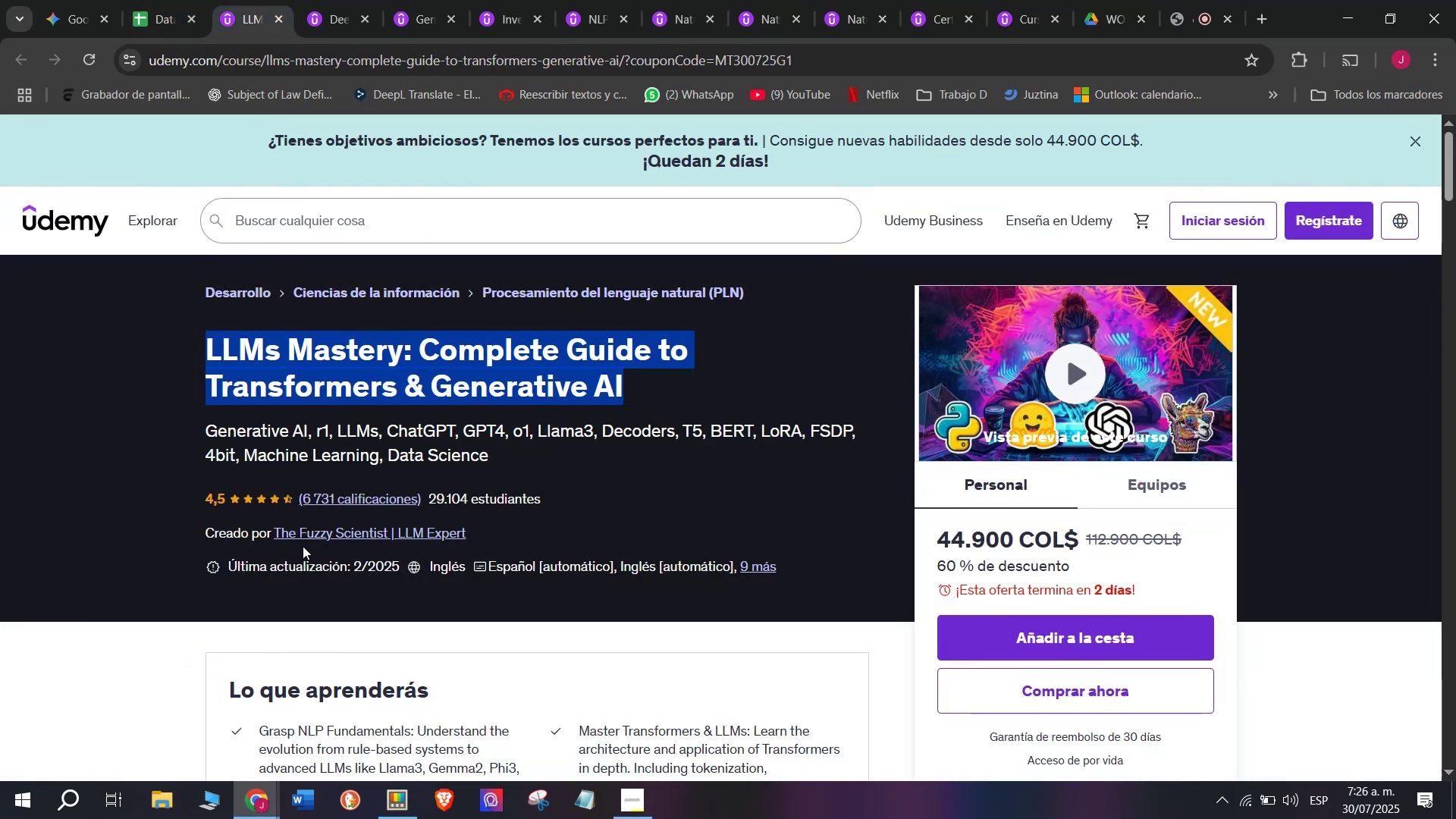 
left_click([303, 545])
 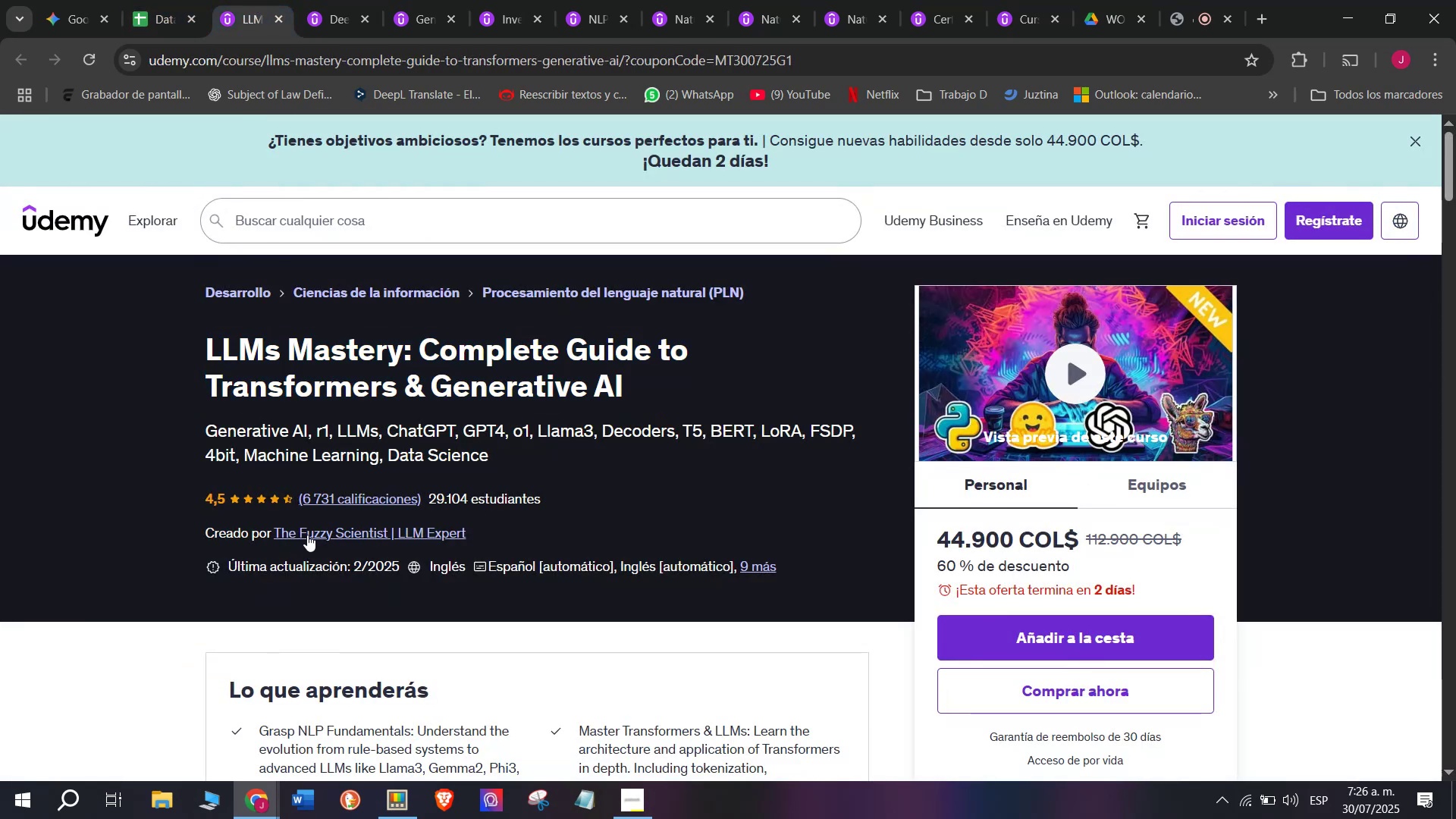 
left_click([307, 535])
 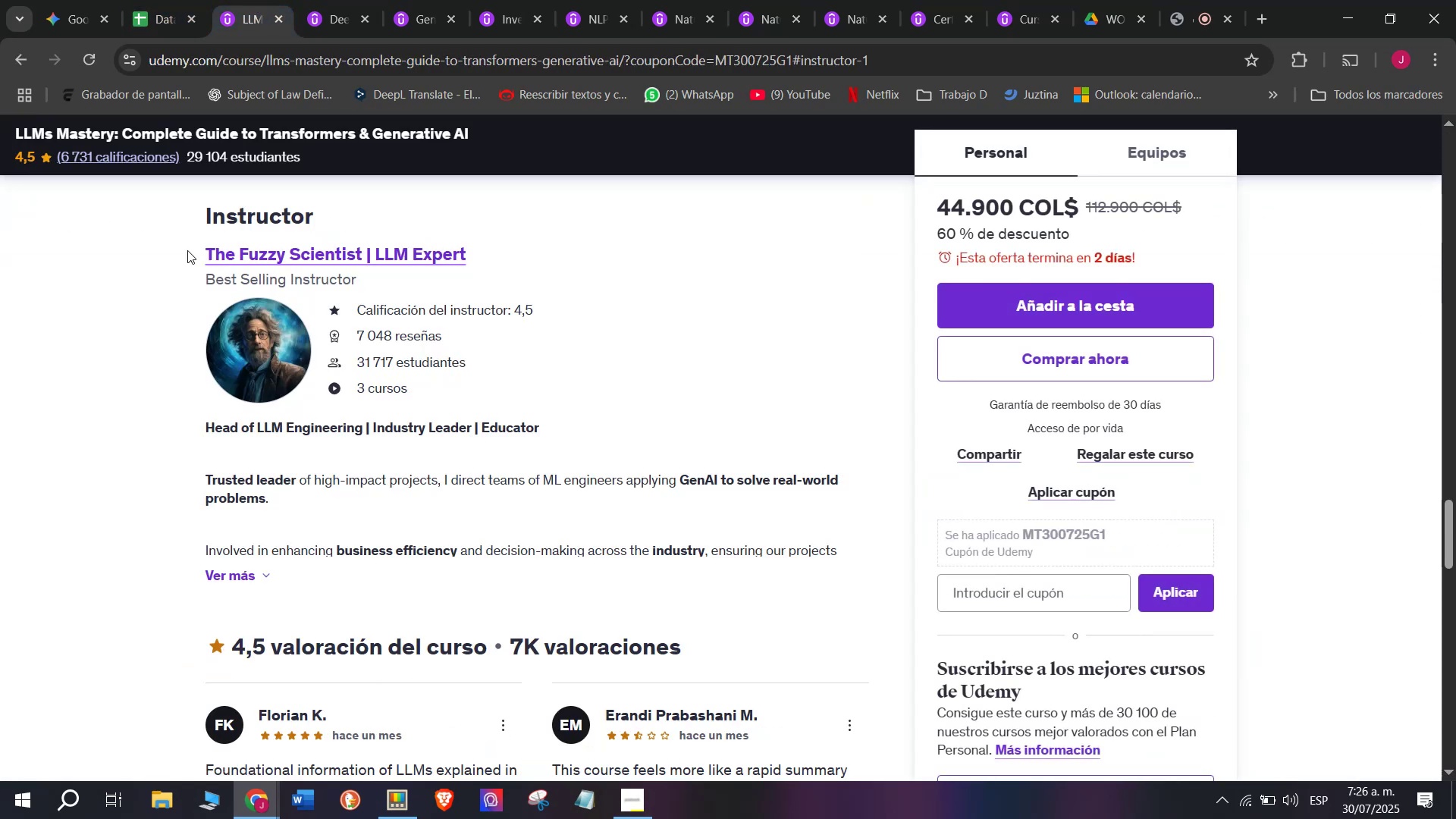 
left_click_drag(start_coordinate=[187, 249], to_coordinate=[518, 258])
 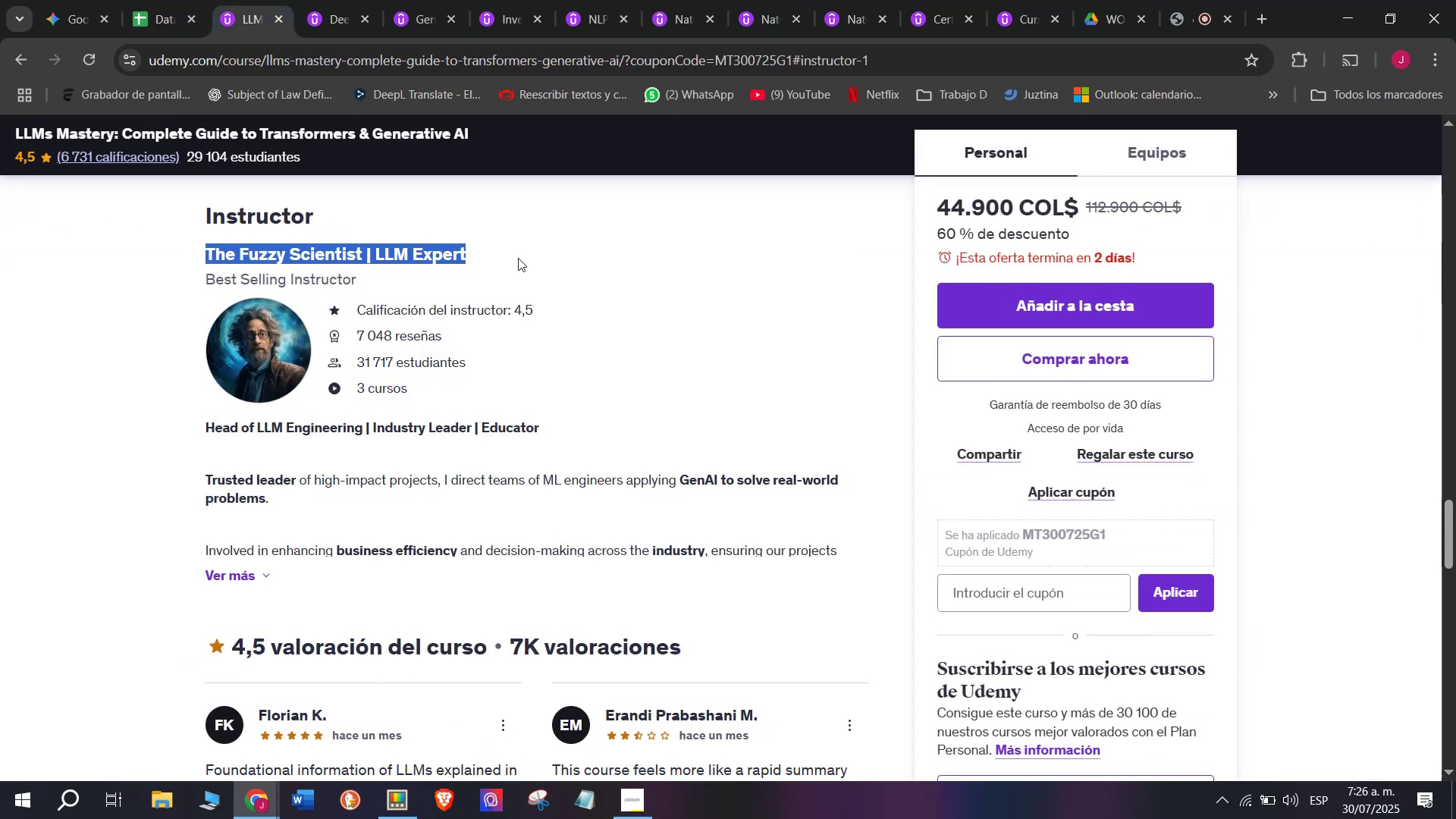 
key(Control+ControlLeft)
 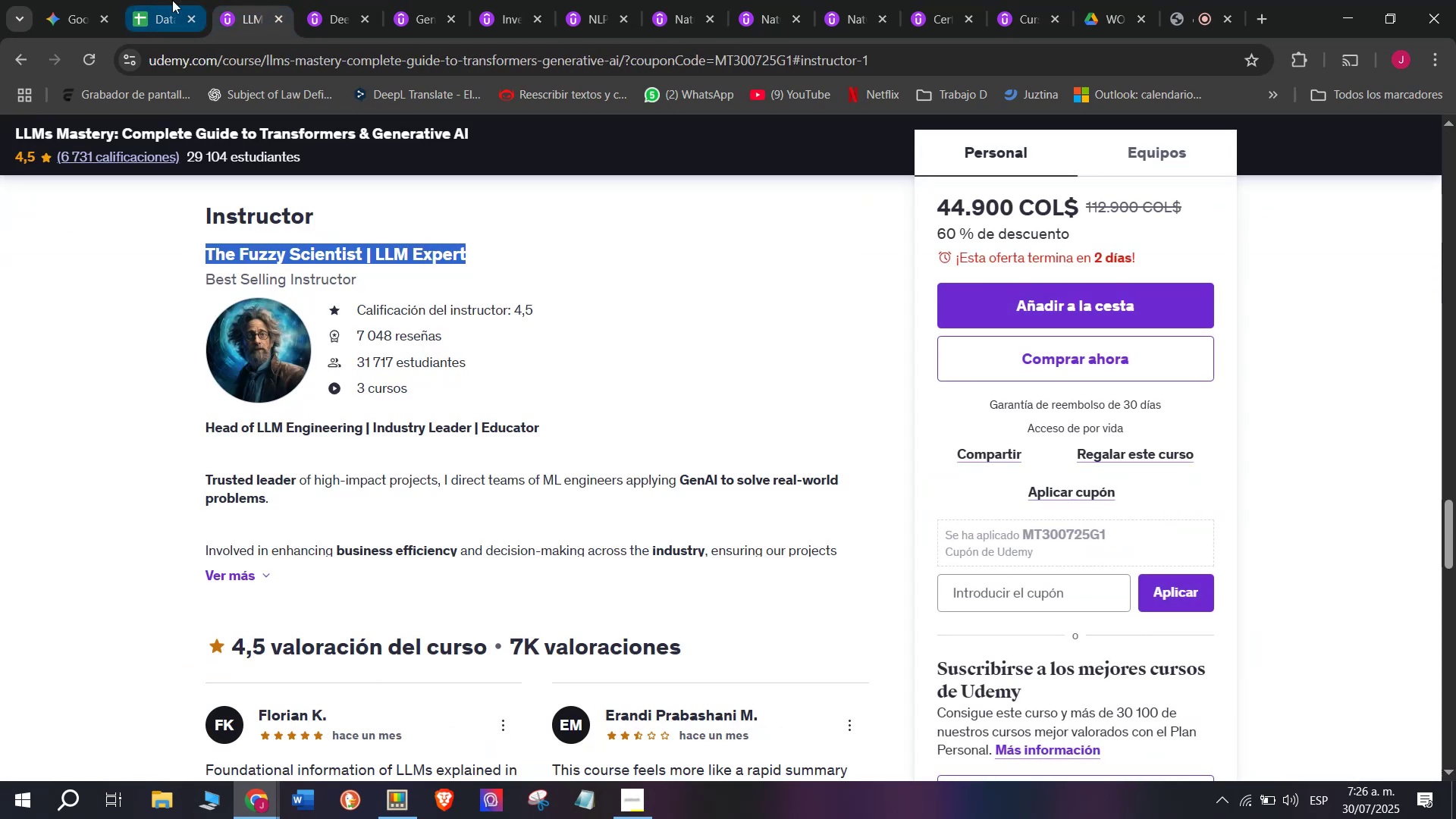 
key(Break)
 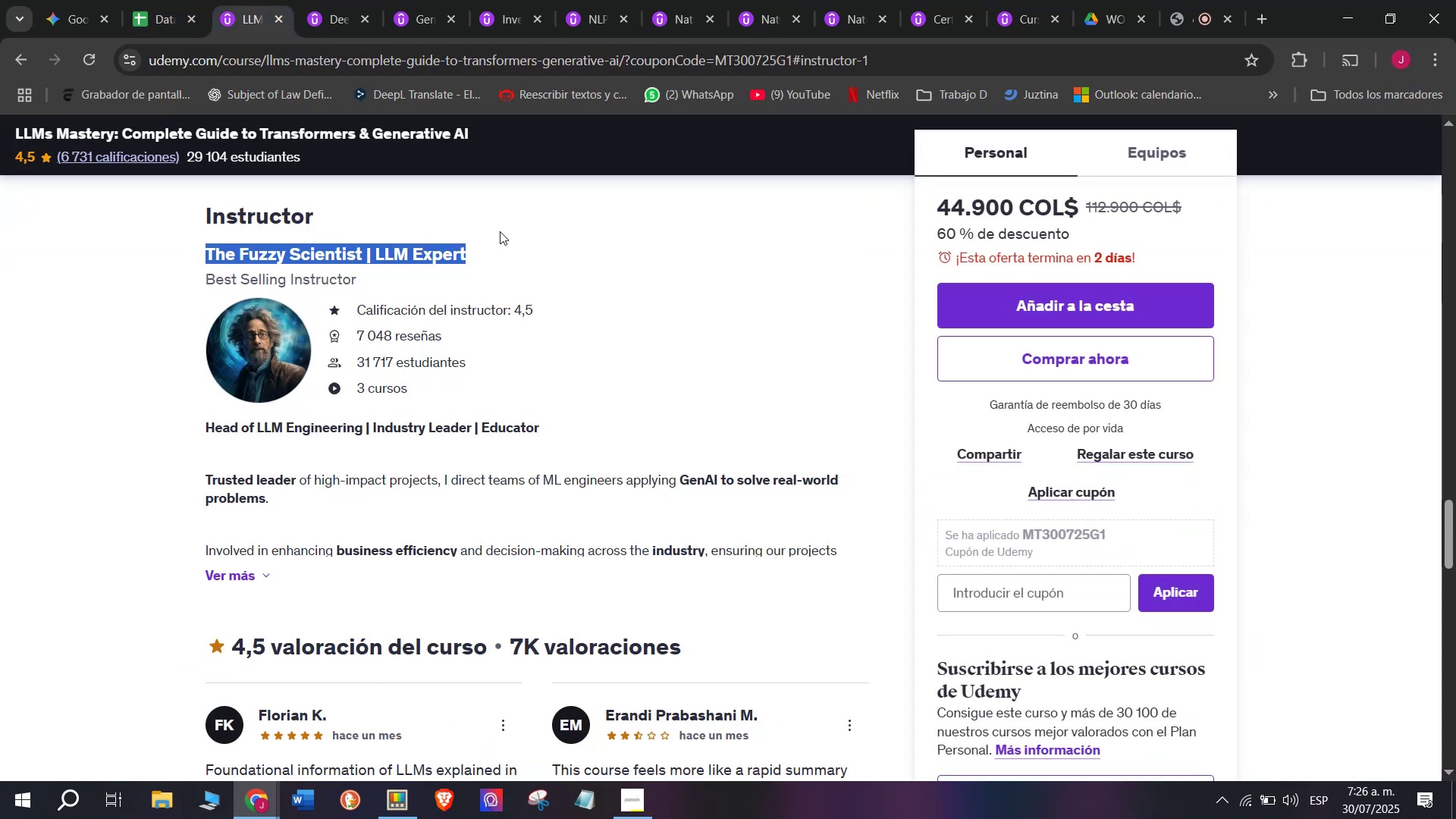 
key(Control+C)
 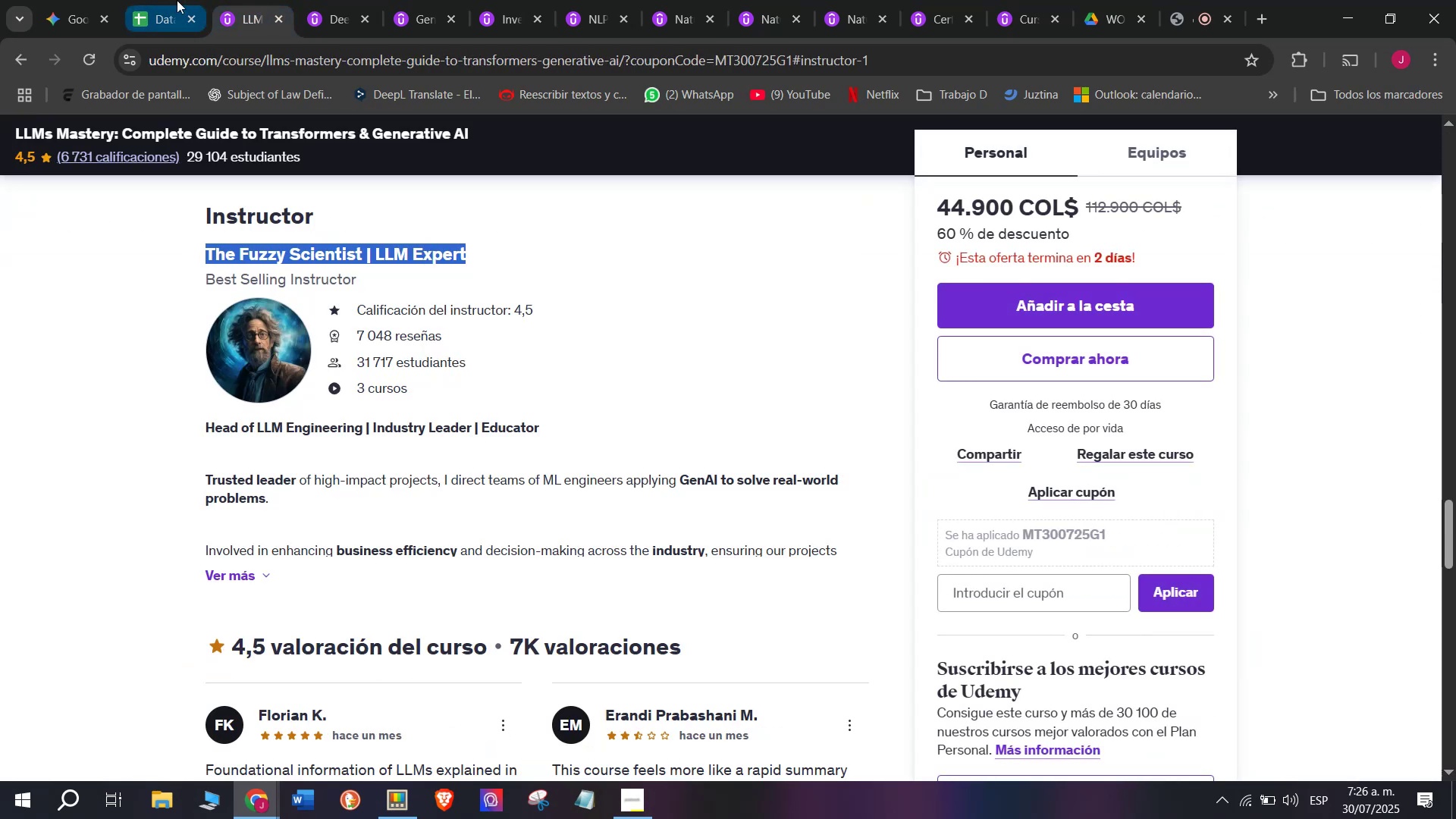 
left_click([177, 0])
 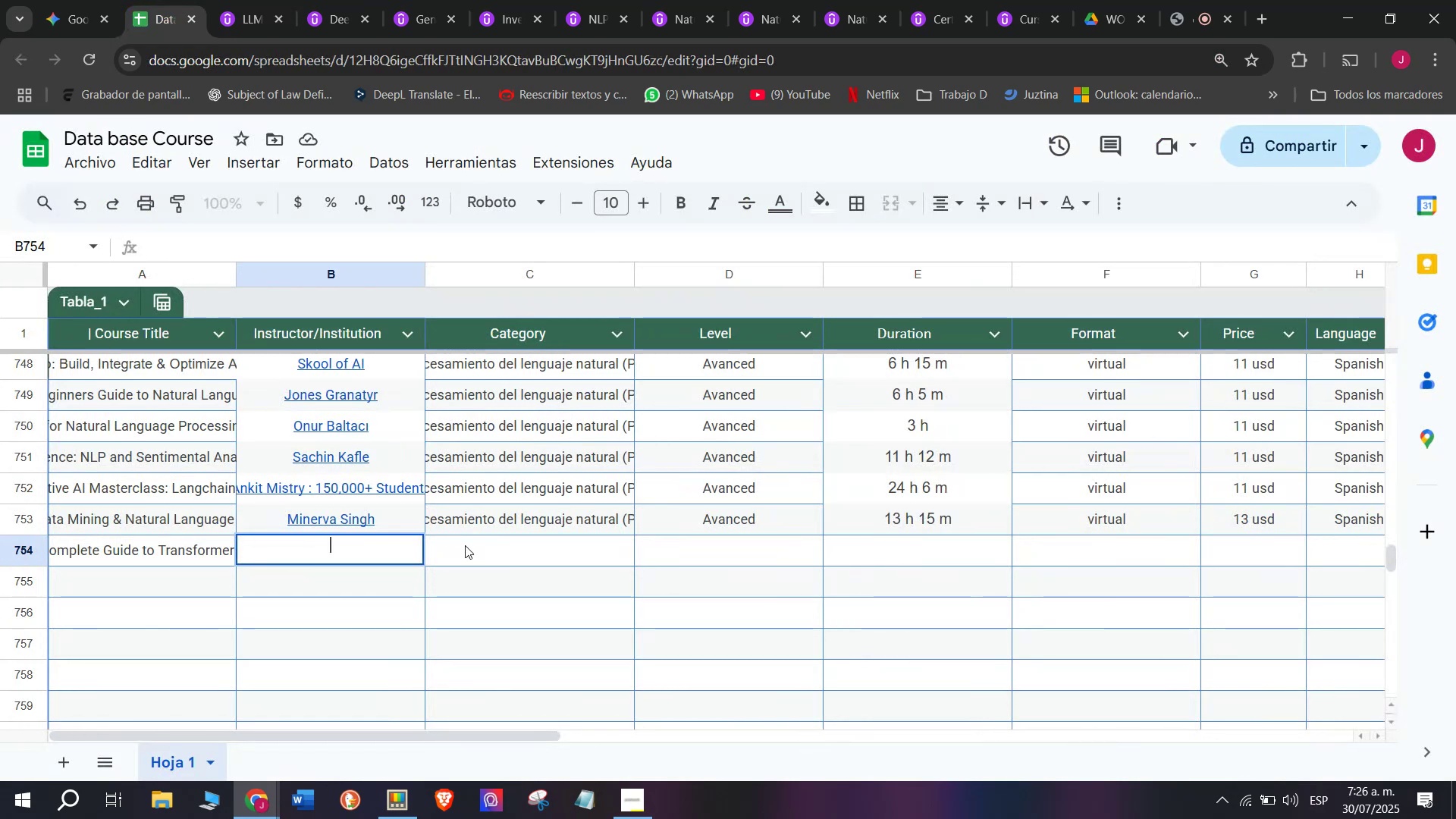 
double_click([369, 548])
 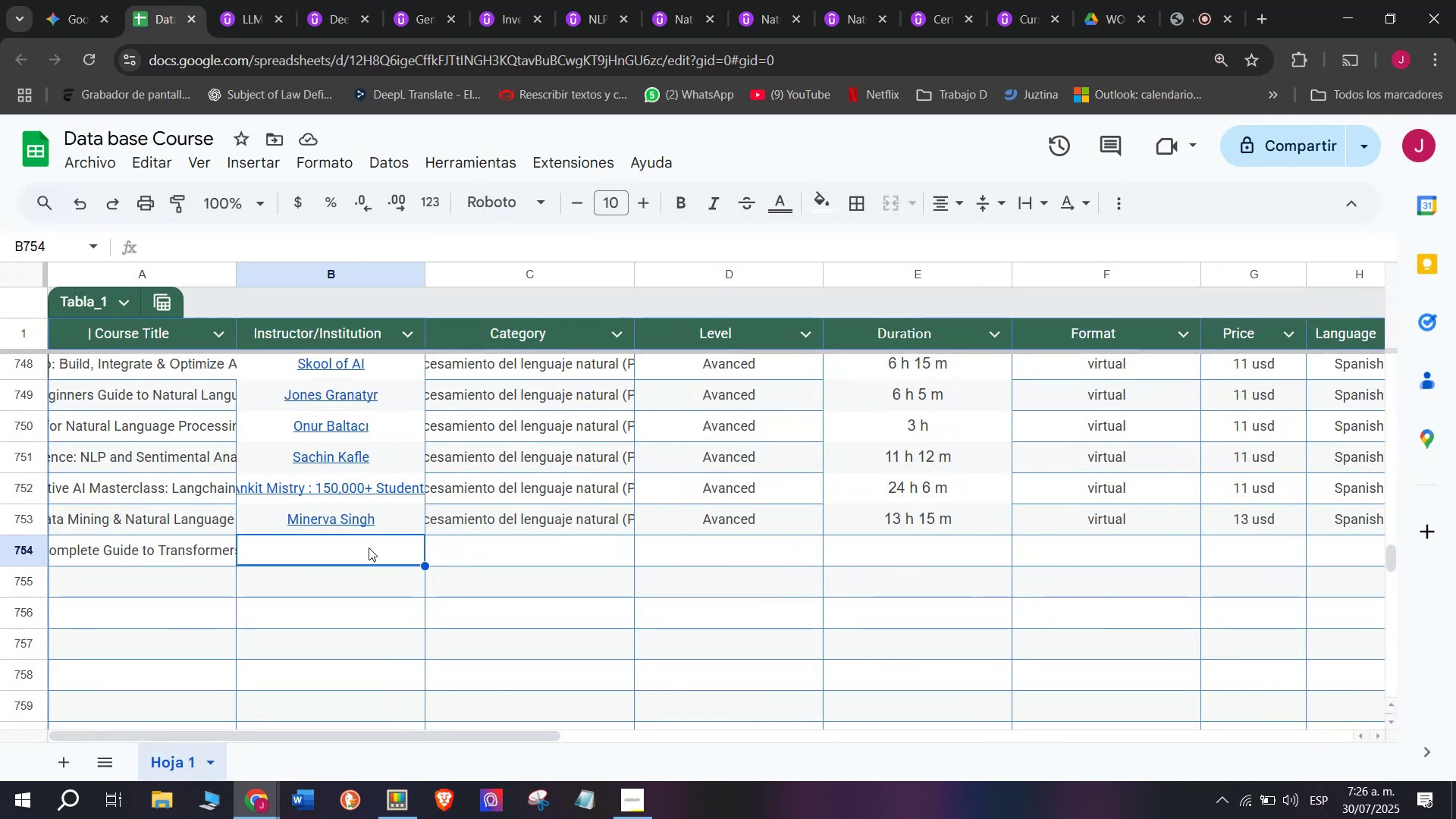 
triple_click([369, 548])
 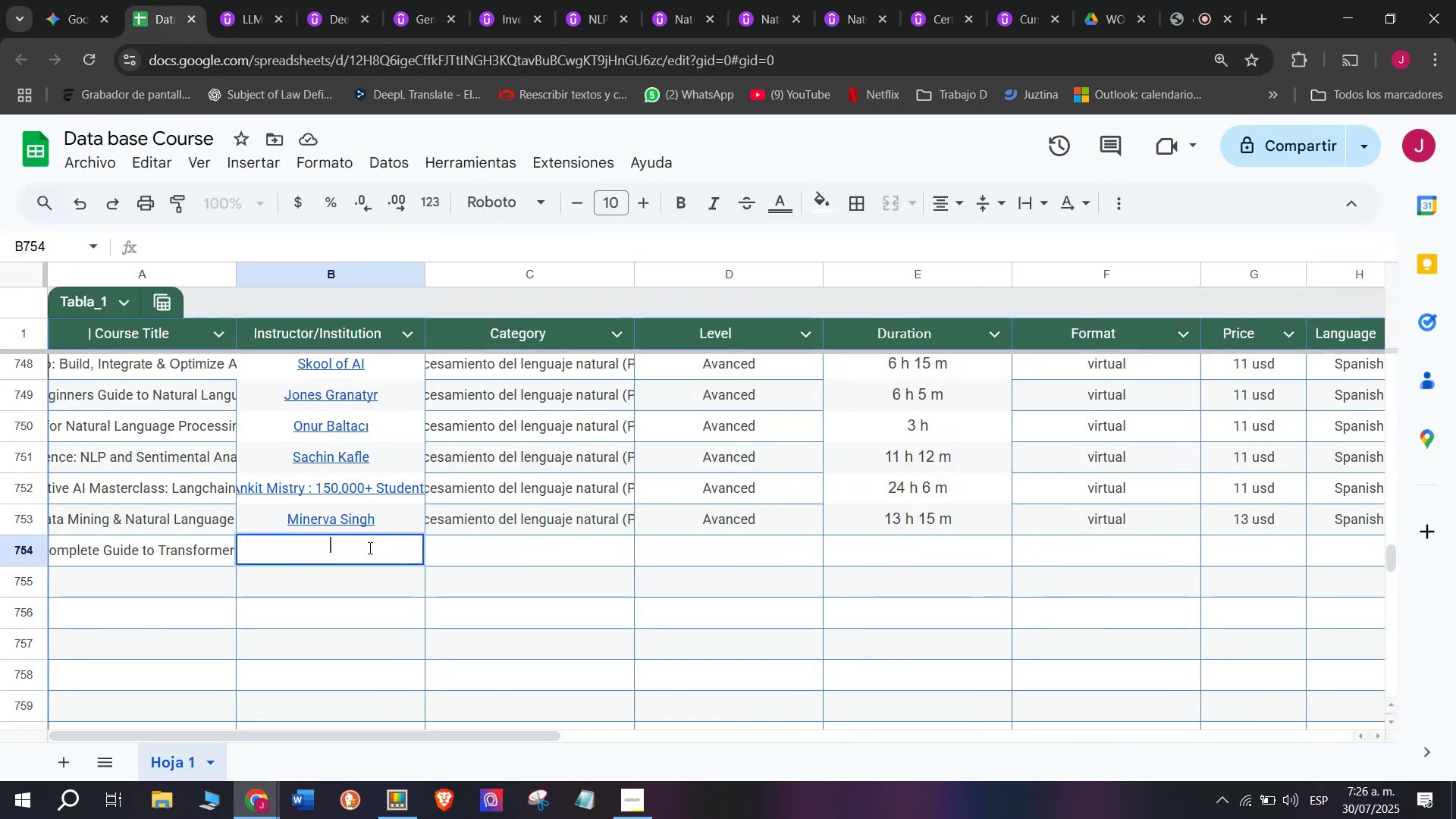 
key(Z)
 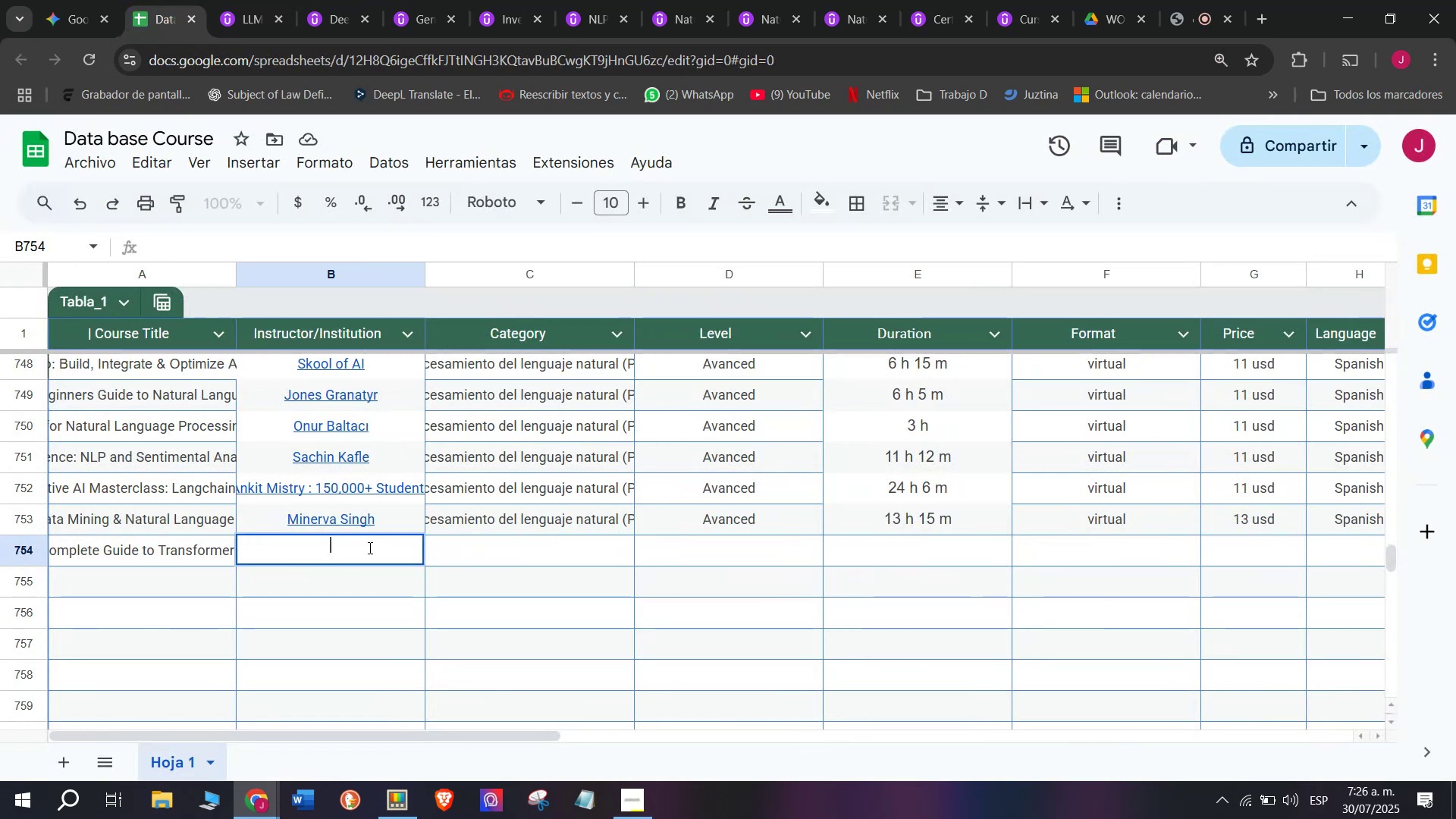 
key(Control+ControlLeft)
 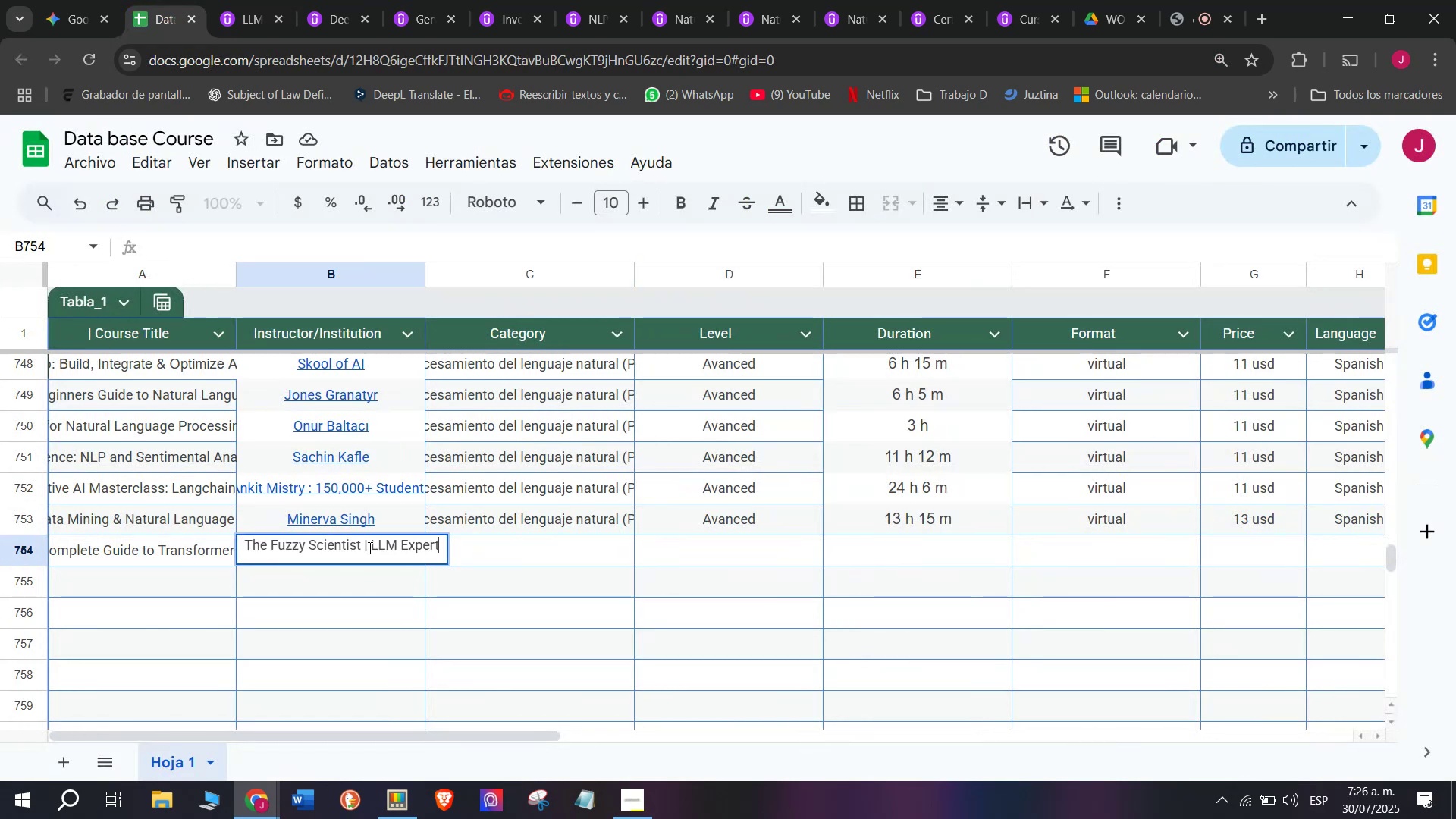 
key(Control+V)
 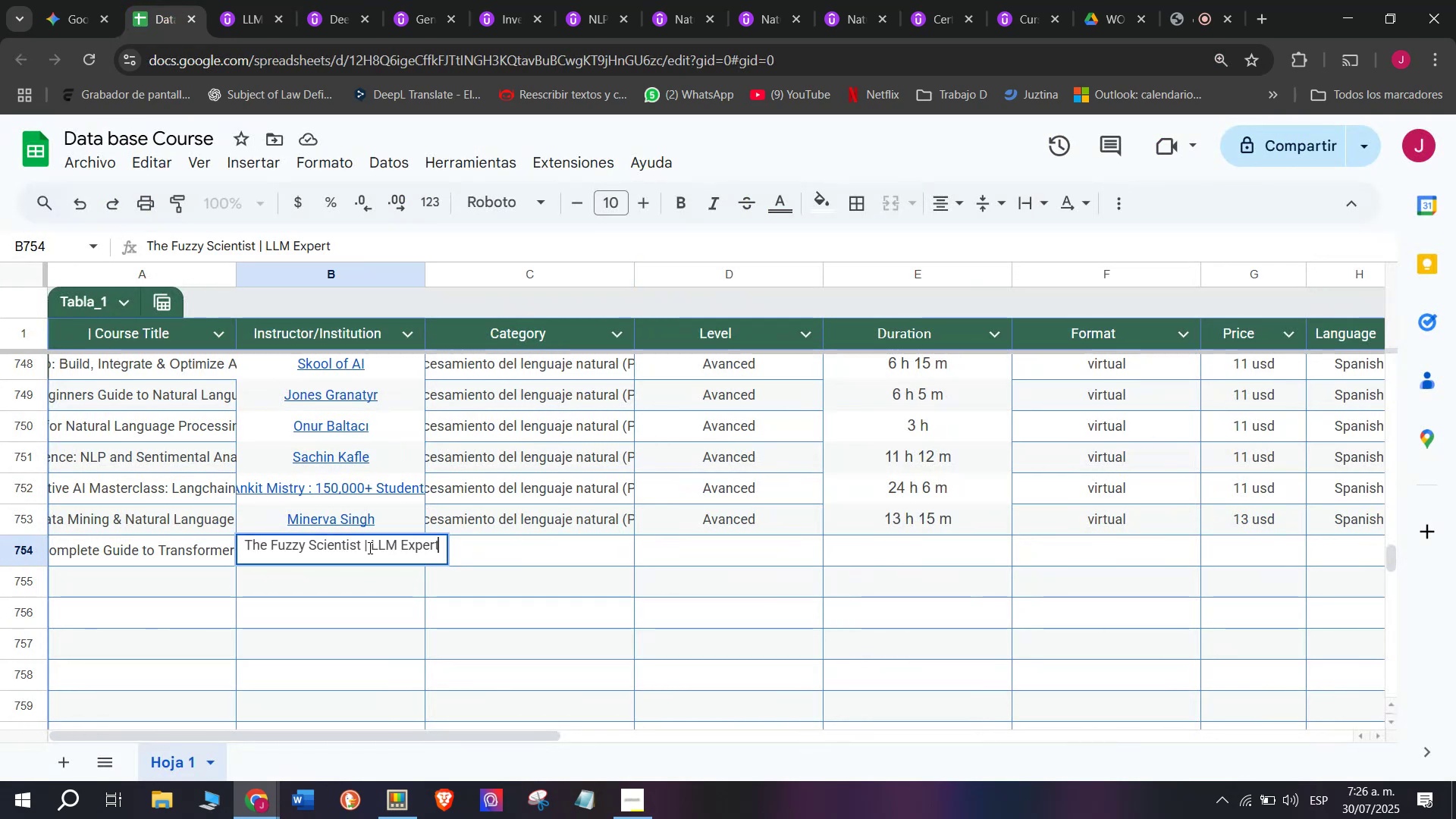 
key(Shift+ShiftLeft)
 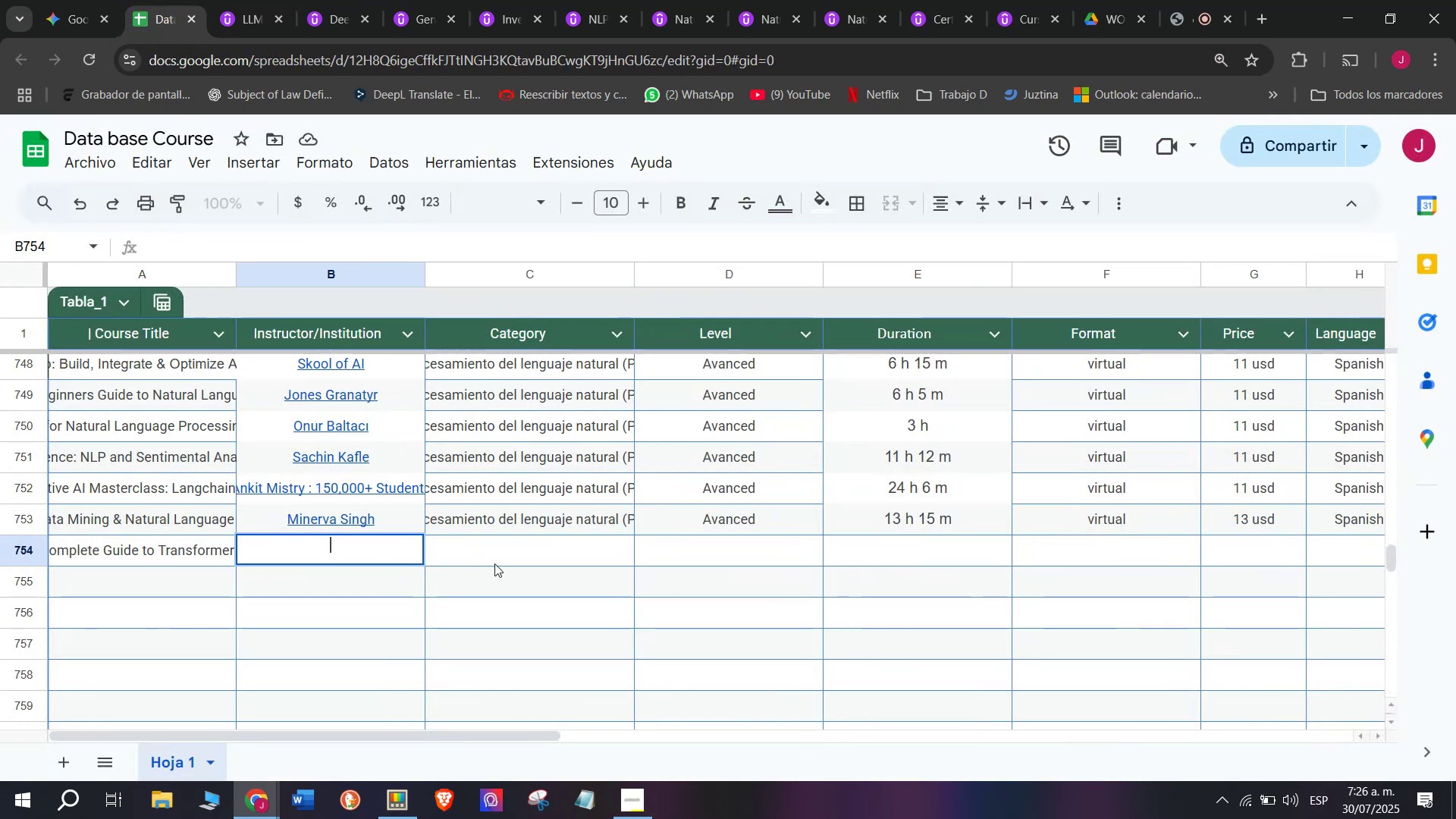 
key(Control+Shift+ControlLeft)
 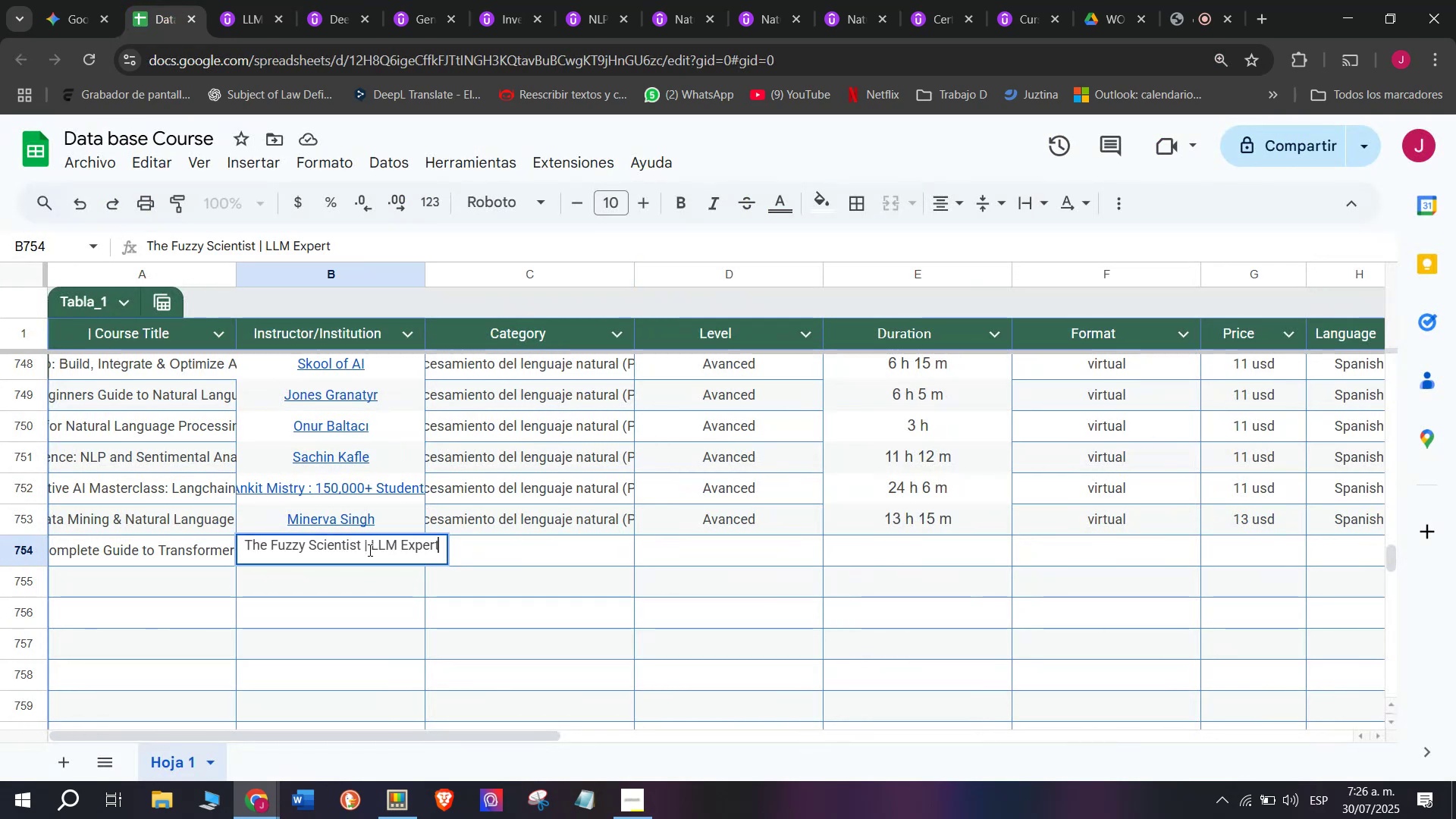 
key(Control+Shift+Z)
 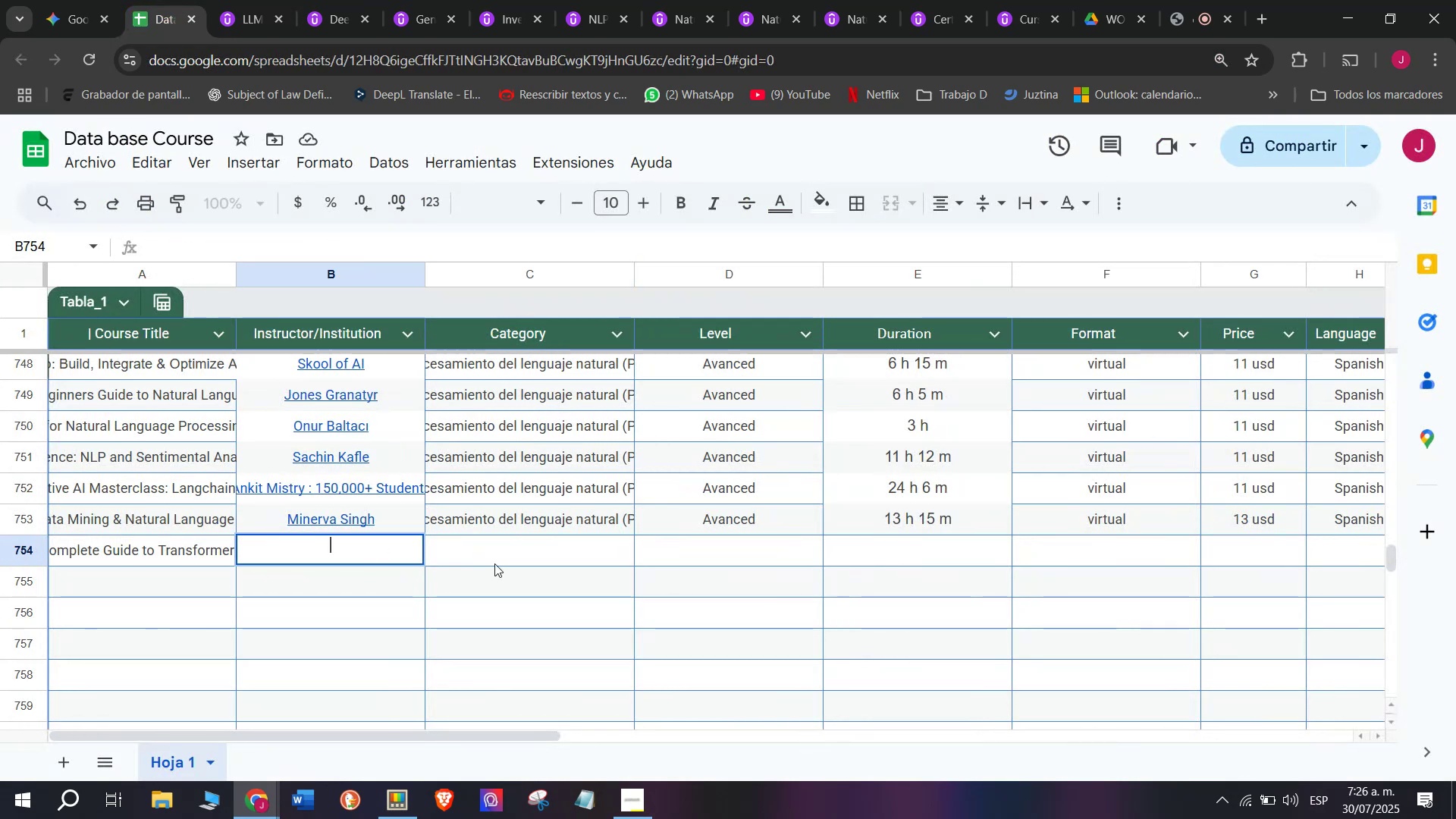 
left_click([494, 563])
 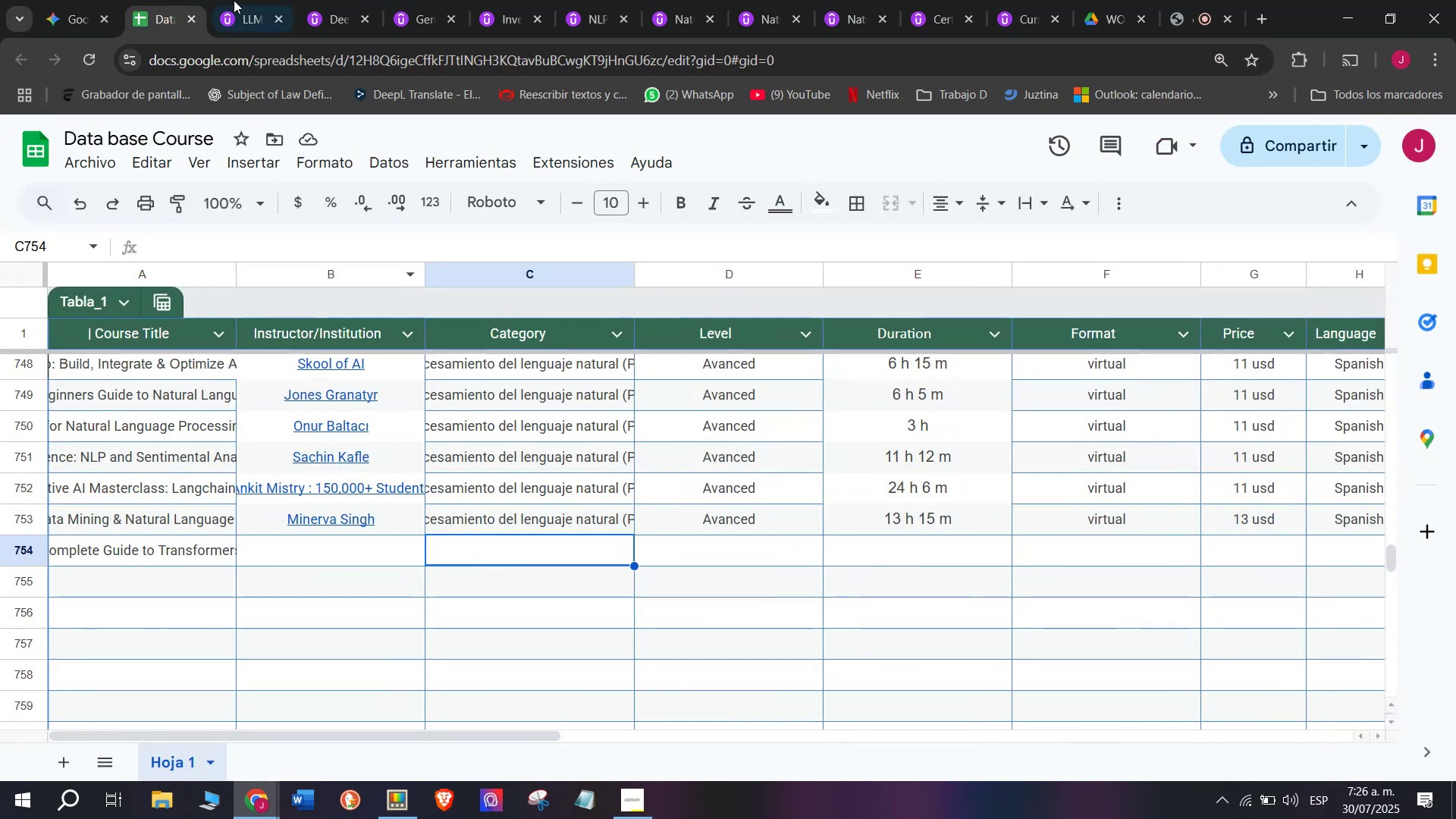 
left_click([233, 0])
 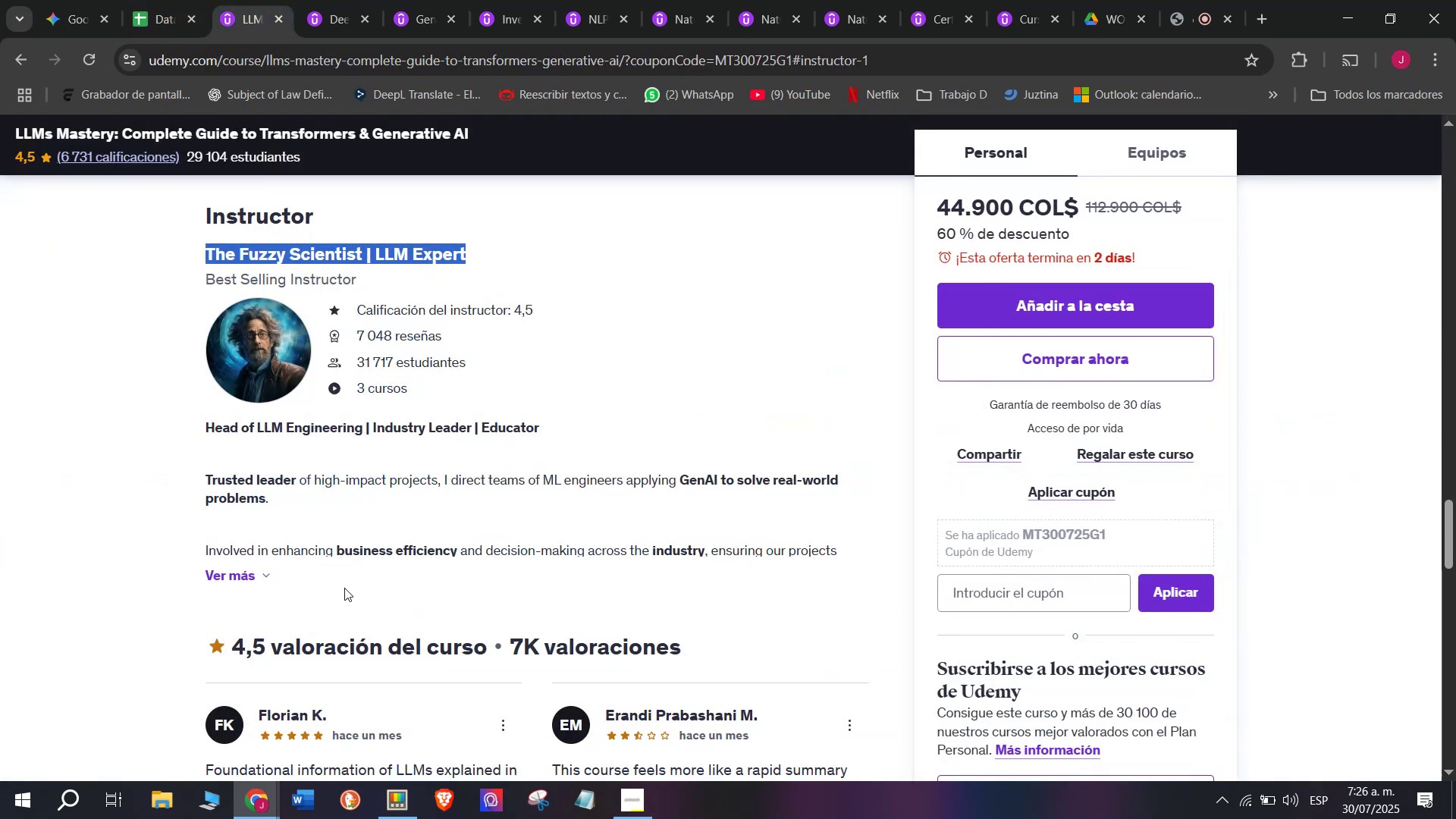 
scroll: coordinate [325, 596], scroll_direction: up, amount: 10.0
 